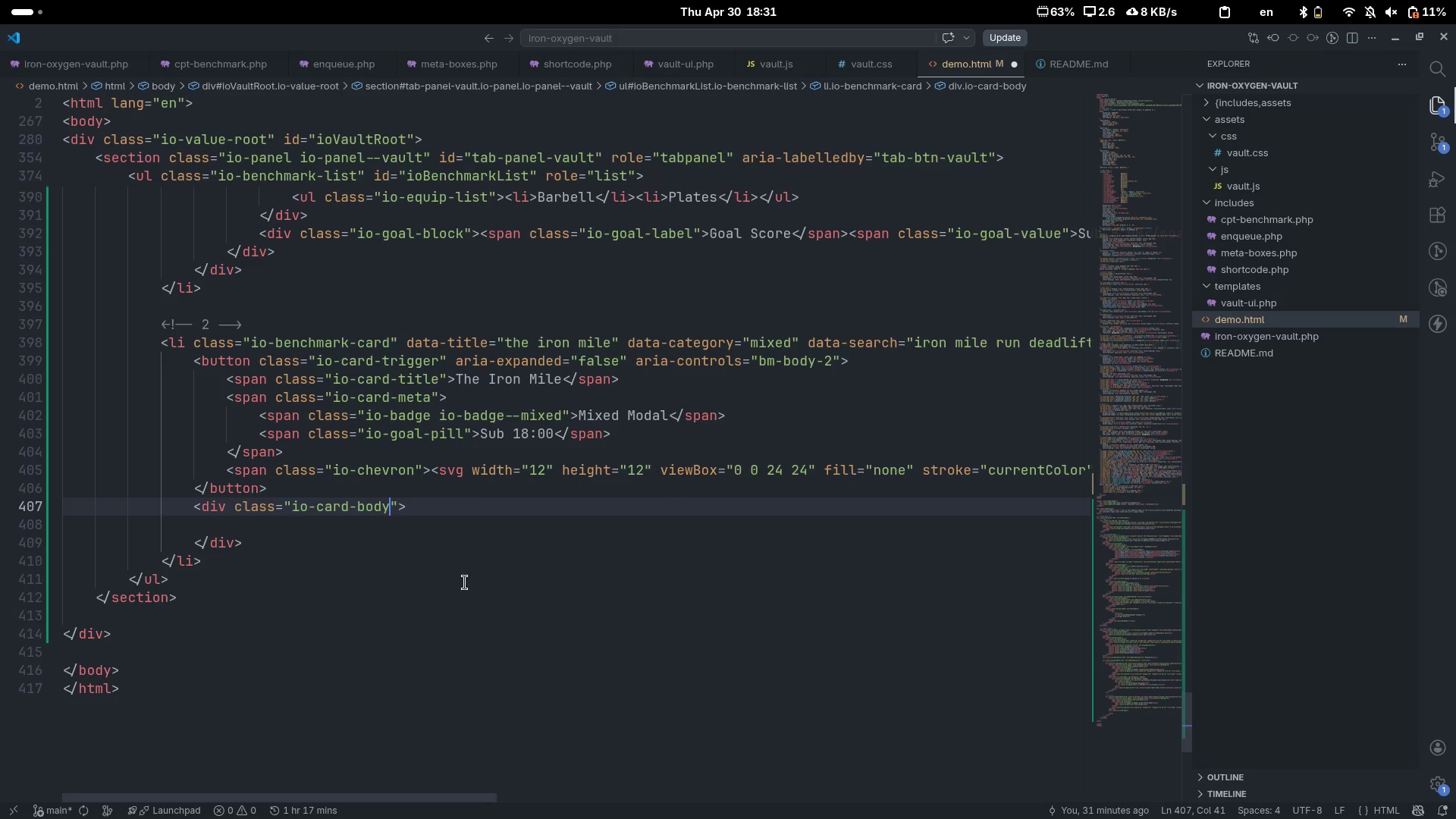 
key(ArrowRight)
 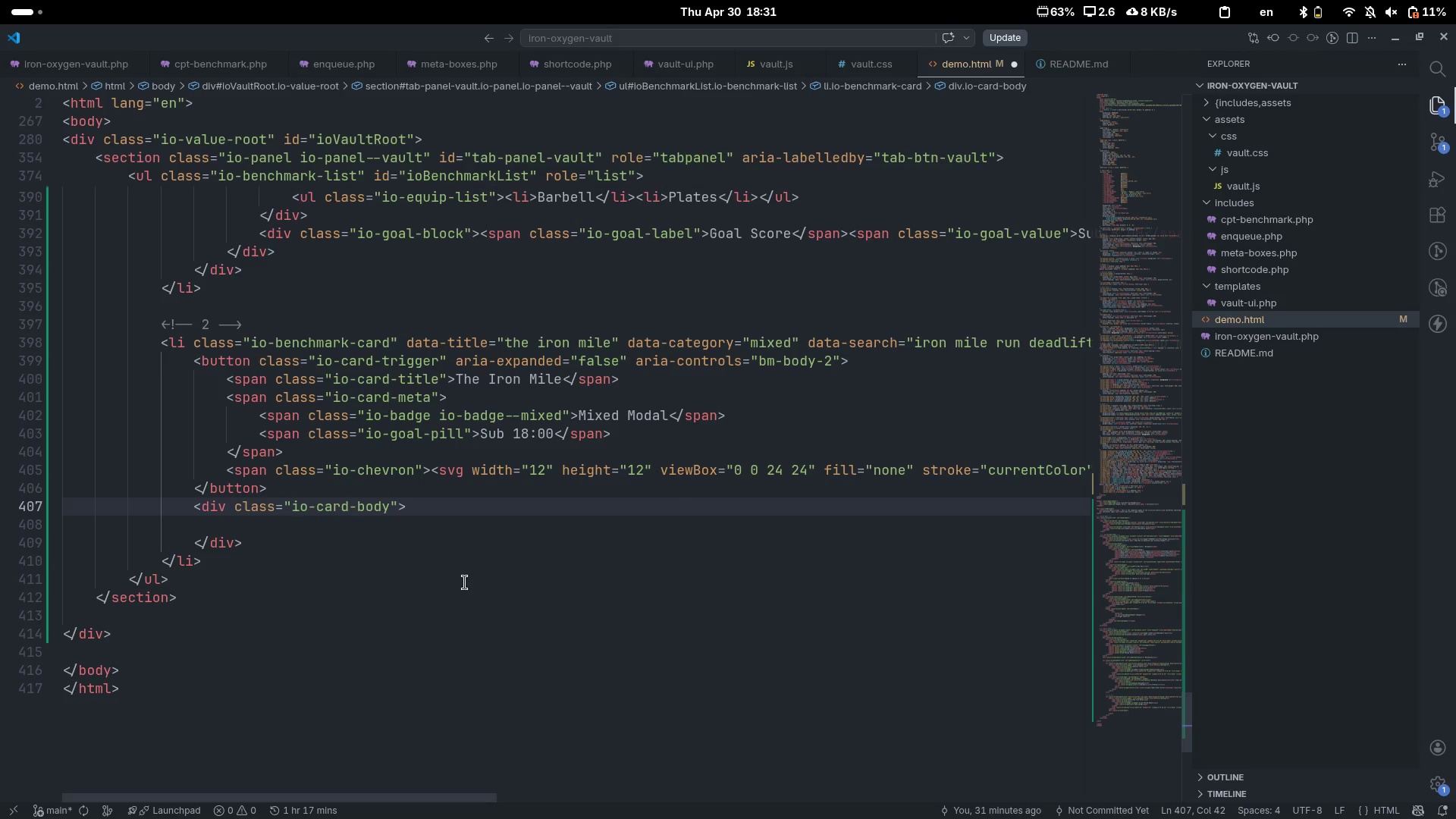 
type( id)
key(Tab)
type(b-)
key(Backspace)
type(m-)
key(Tab)
key(Backspace)
type(2)
 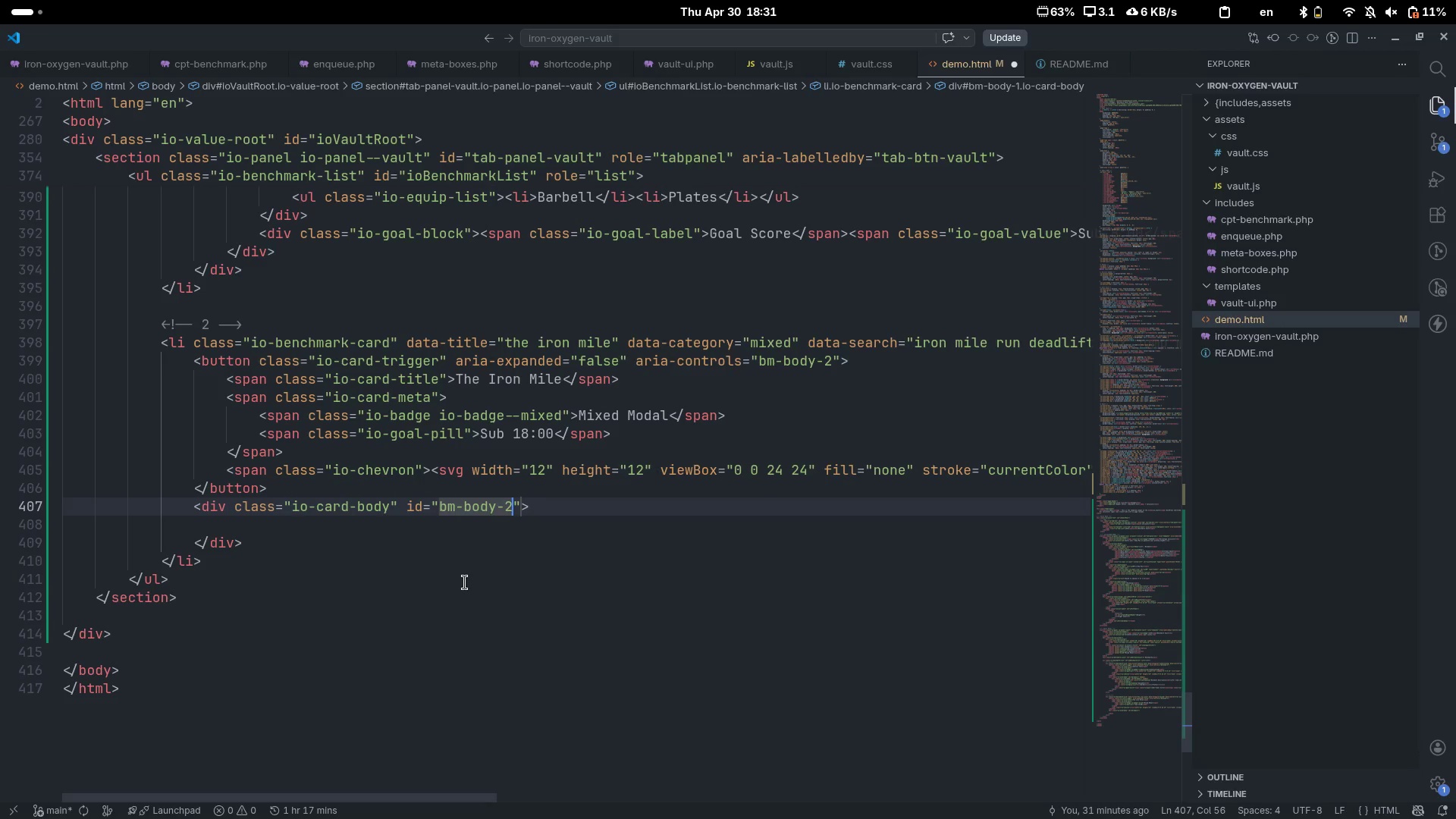 
key(ArrowRight)
 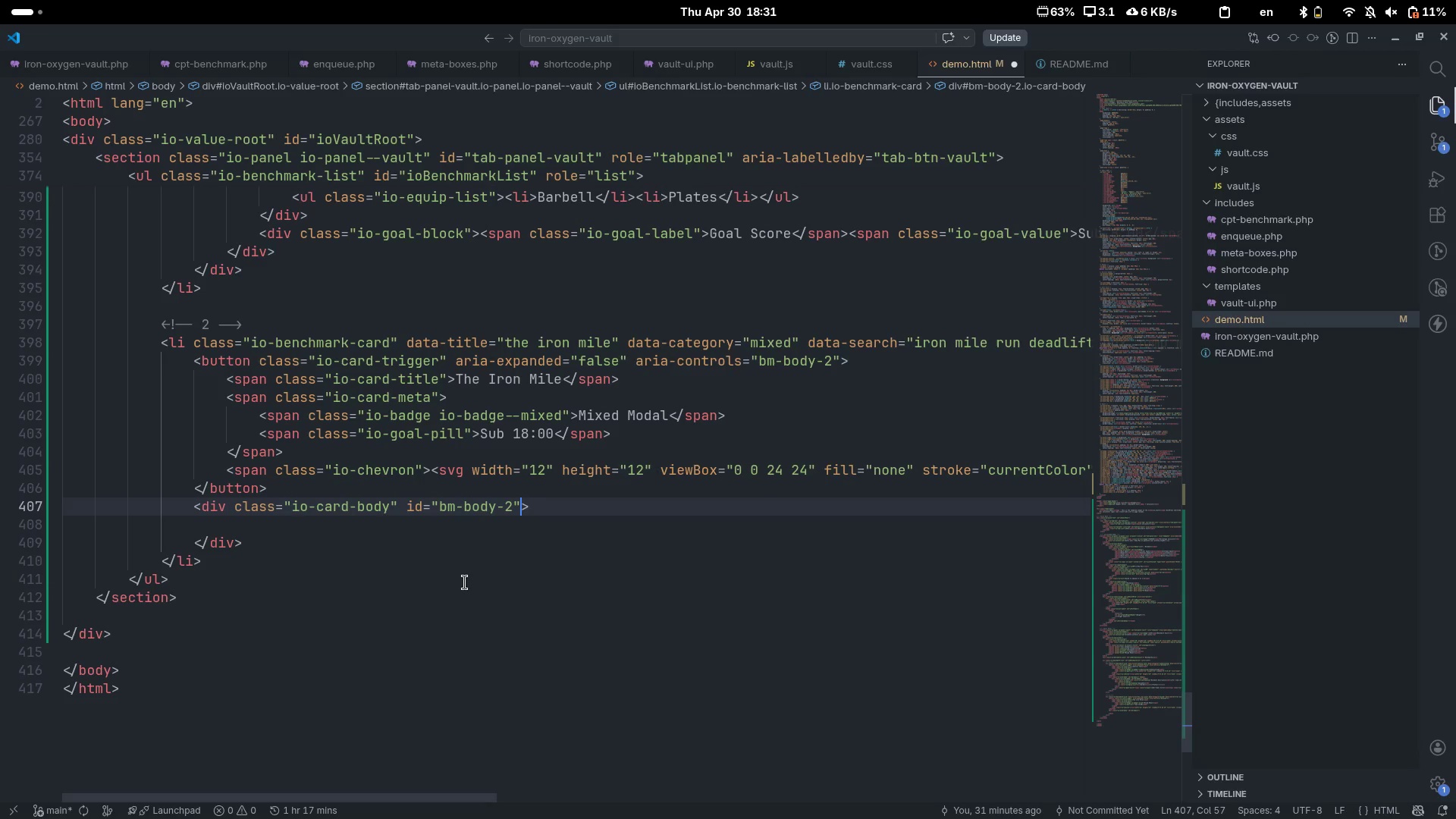 
type( hidd)
key(Tab)
 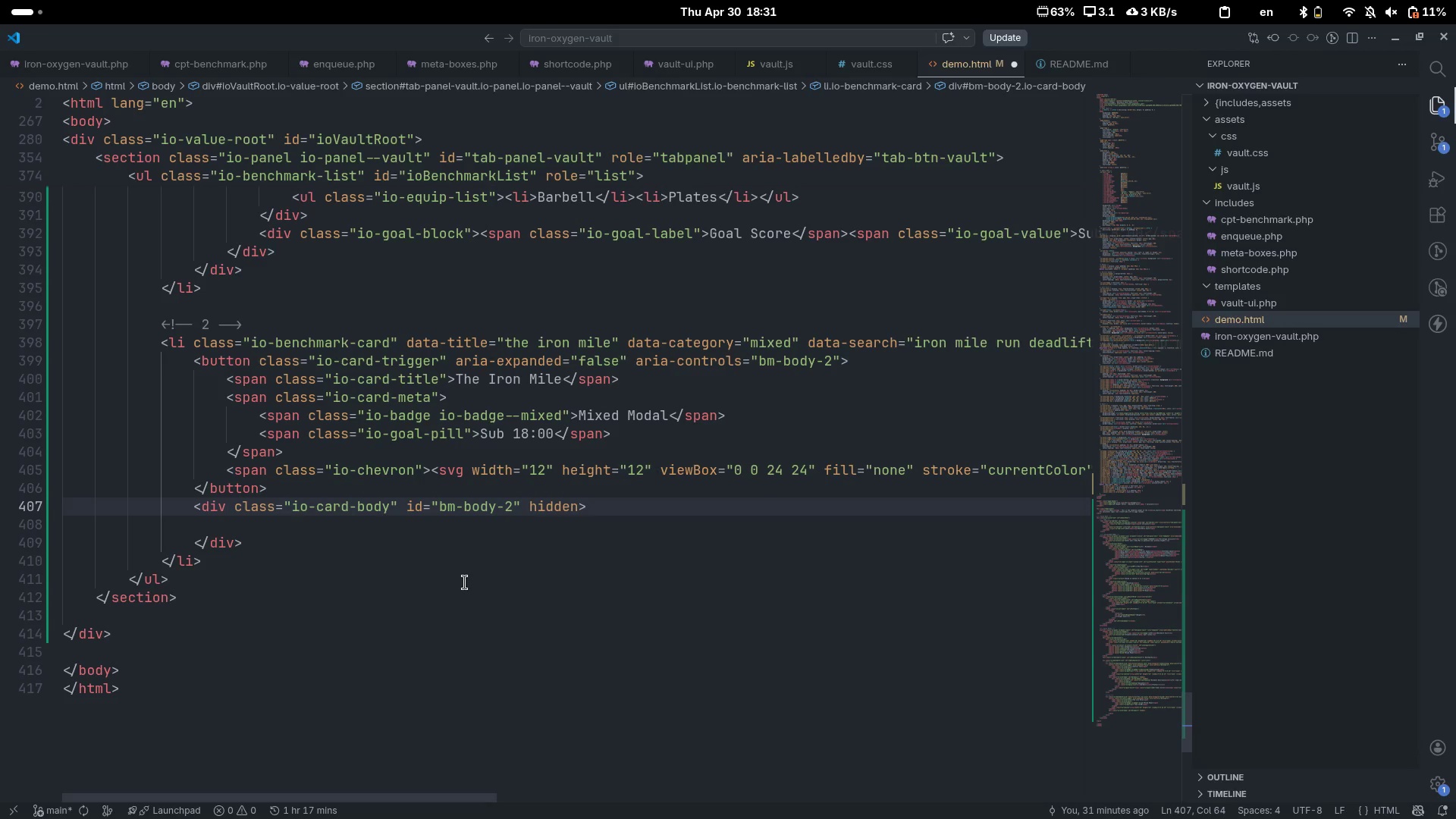 
key(ArrowRight)
 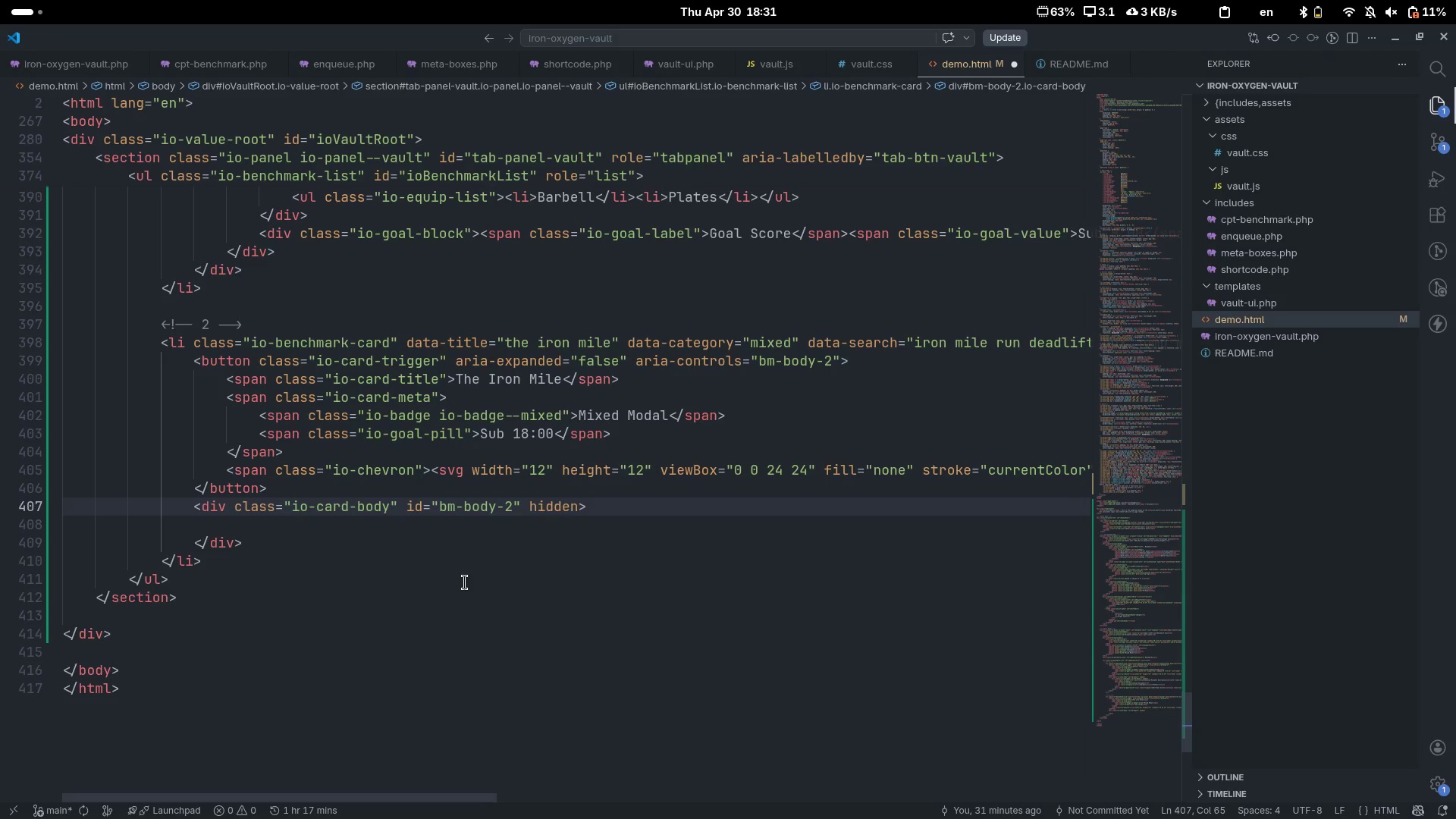 
key(ArrowDown)
 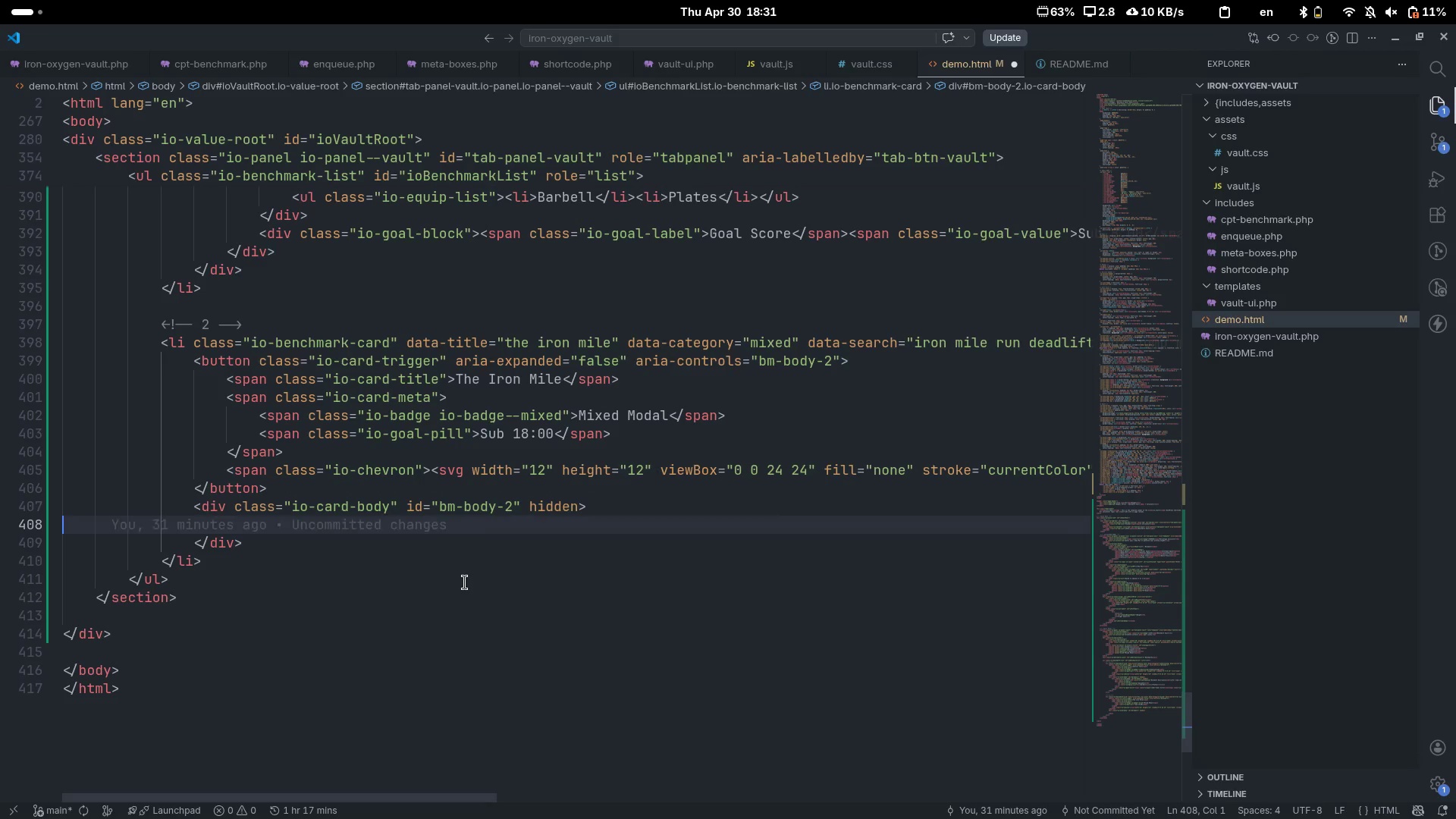 
key(Tab)
type(div)
key(Tab)
 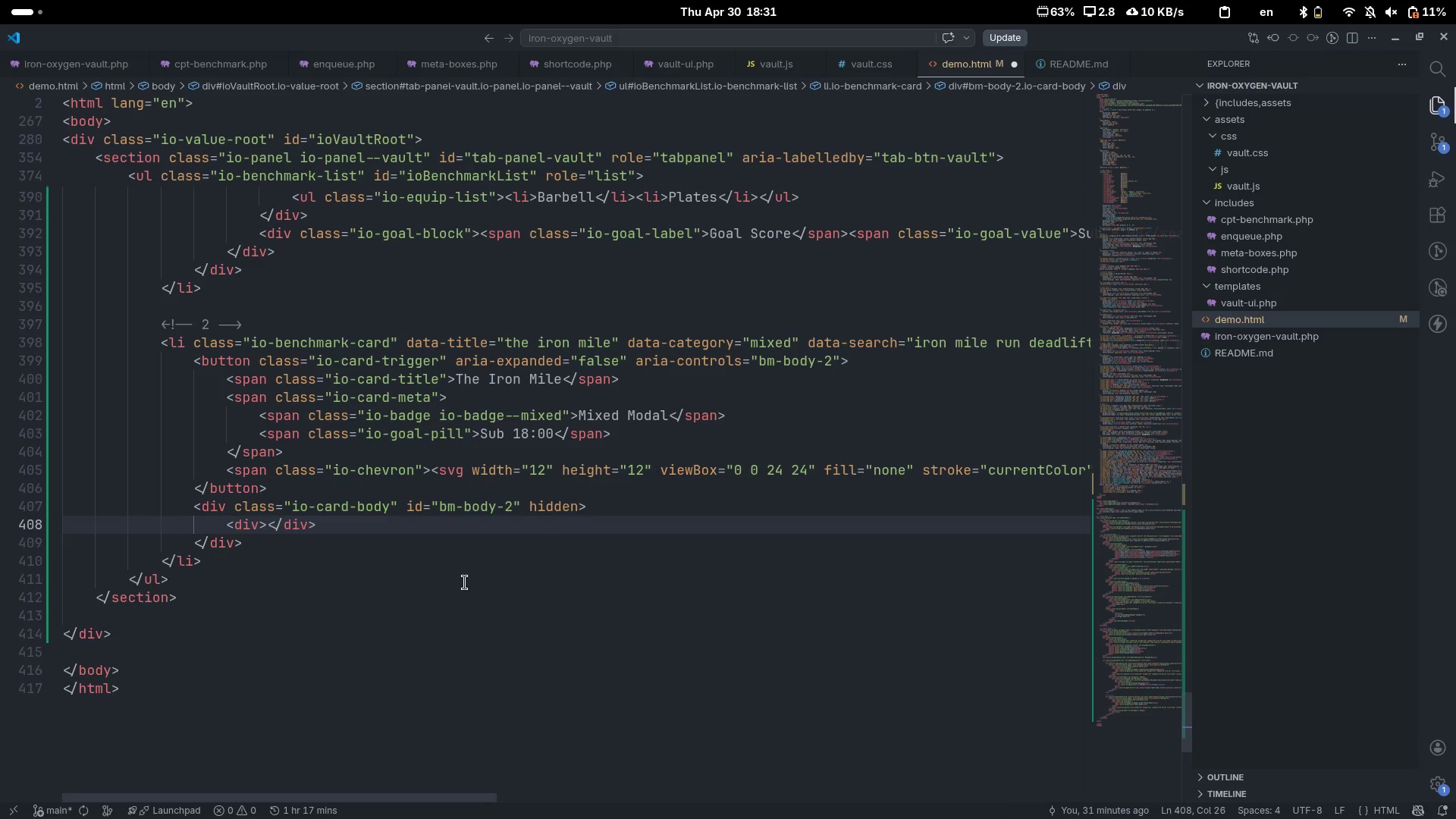 
key(Enter)
 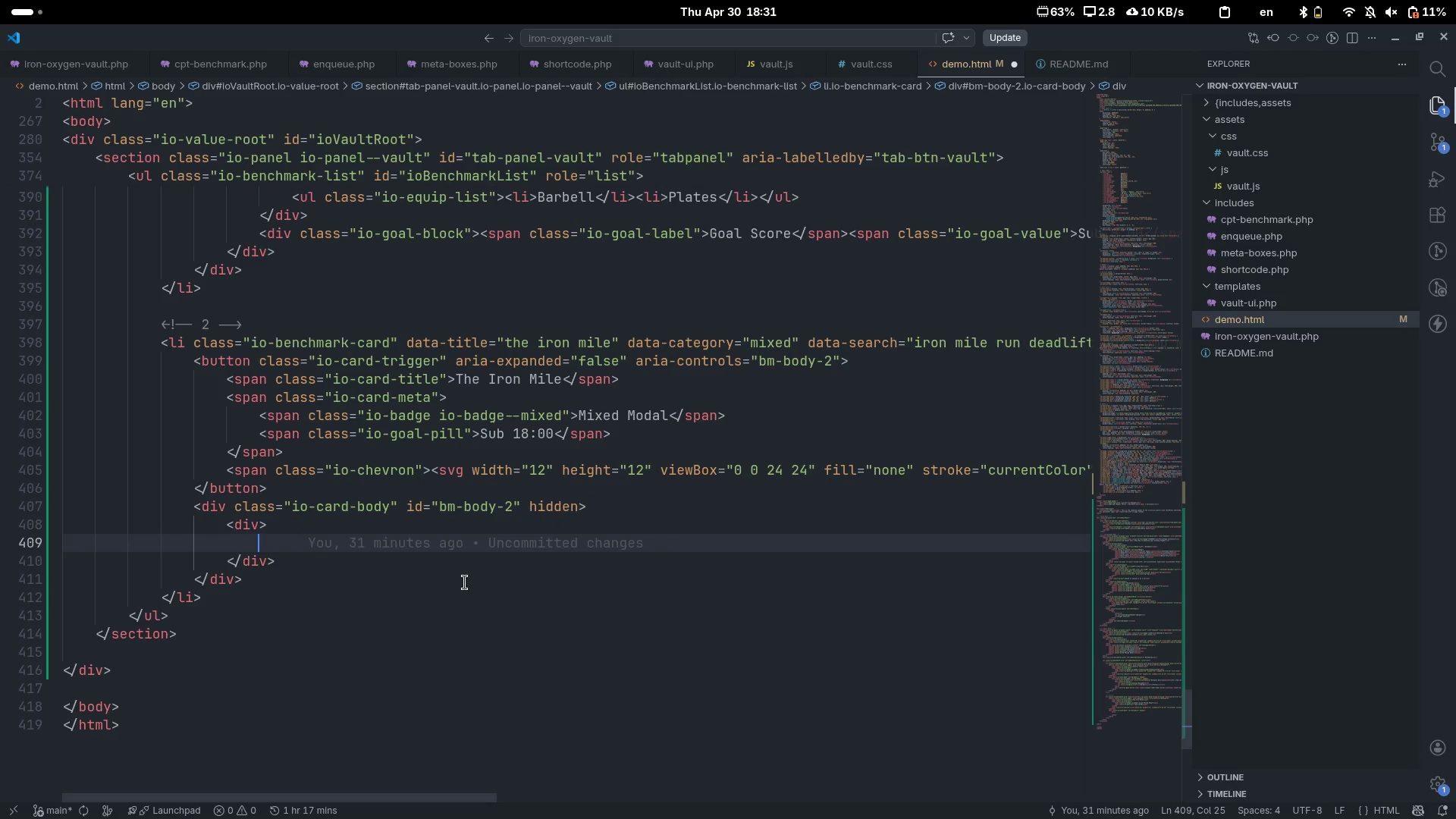 
key(ArrowUp)
 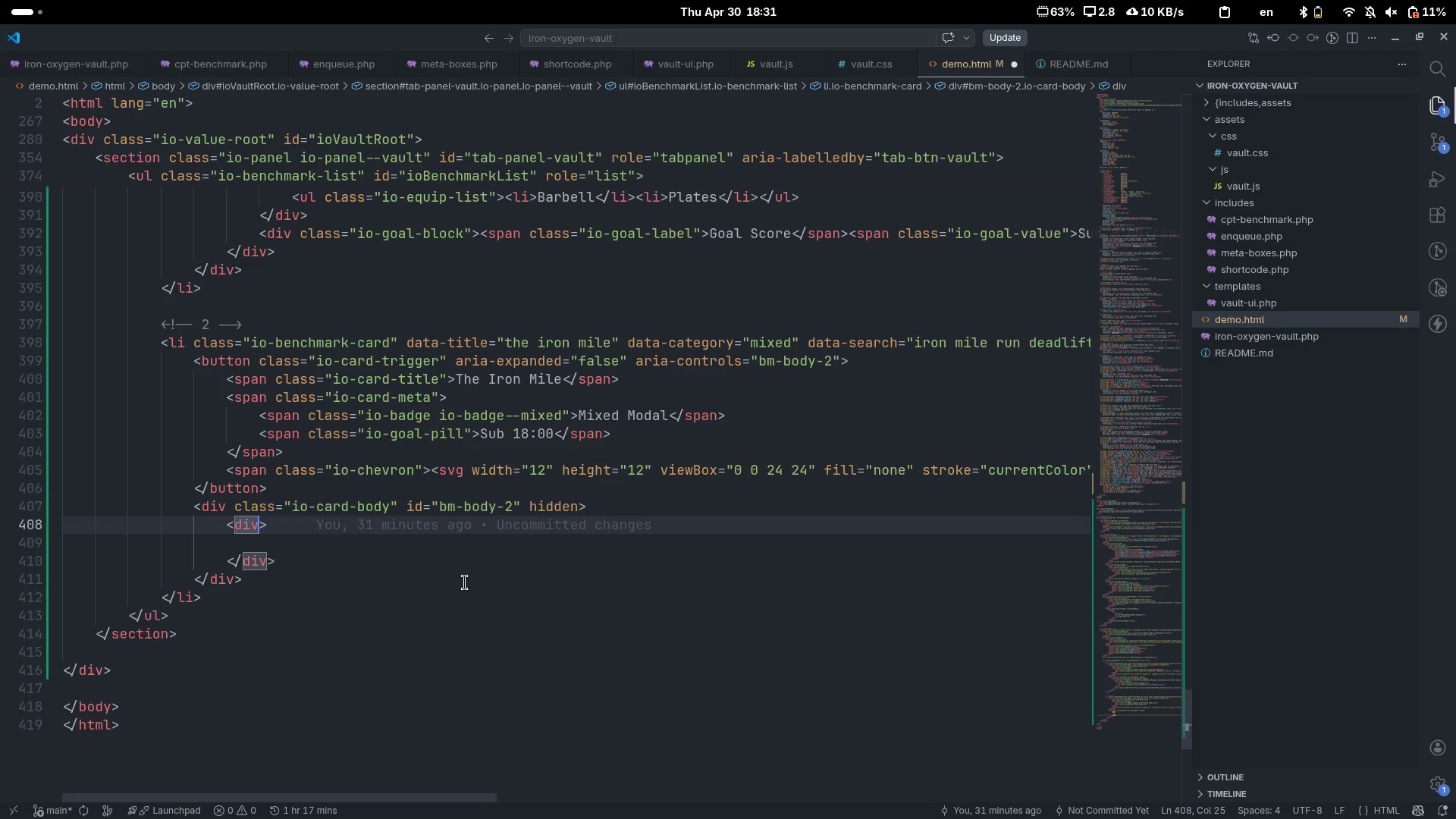 
type( clas)
key(Tab)
 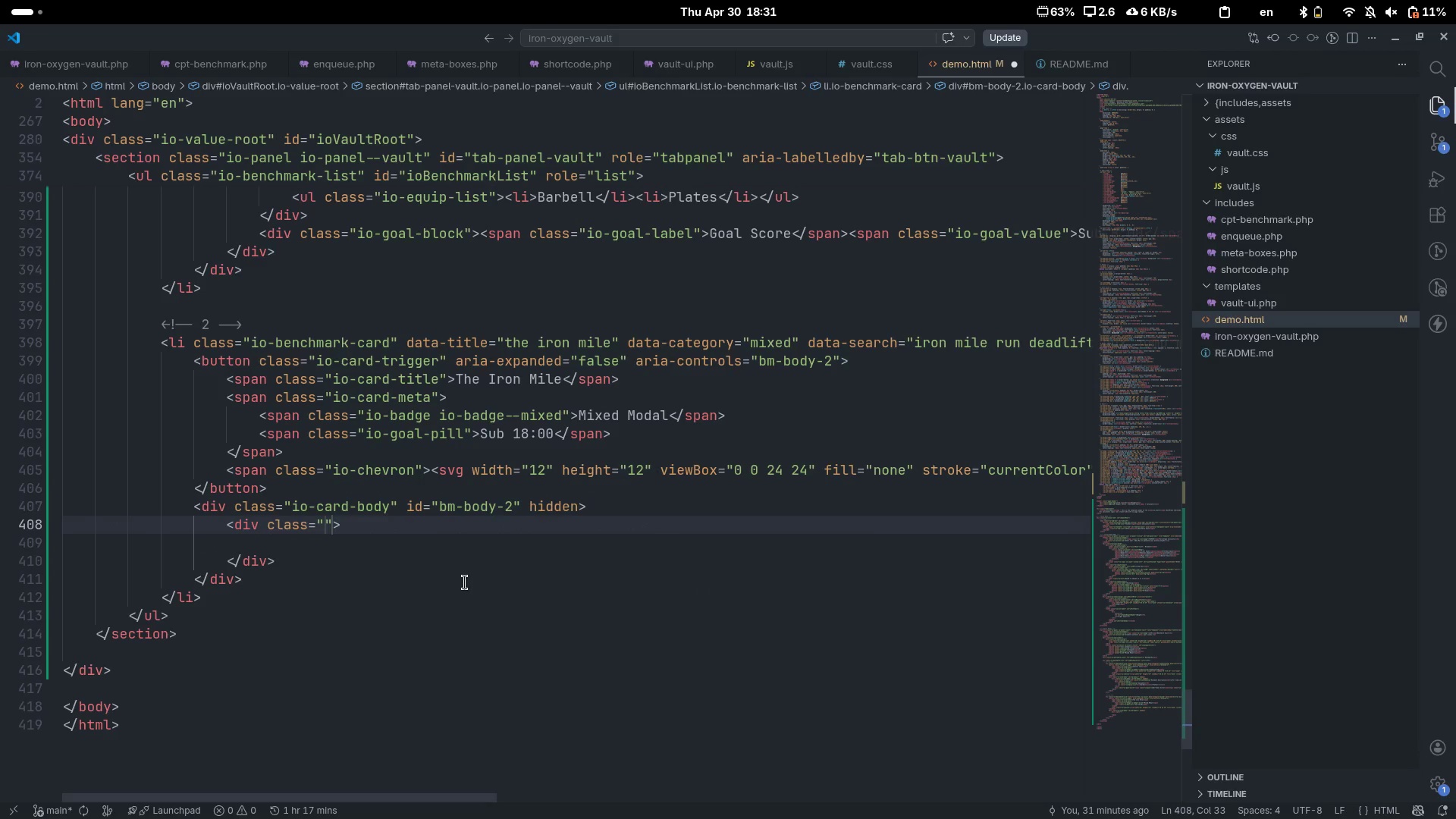 
wait(5.1)
 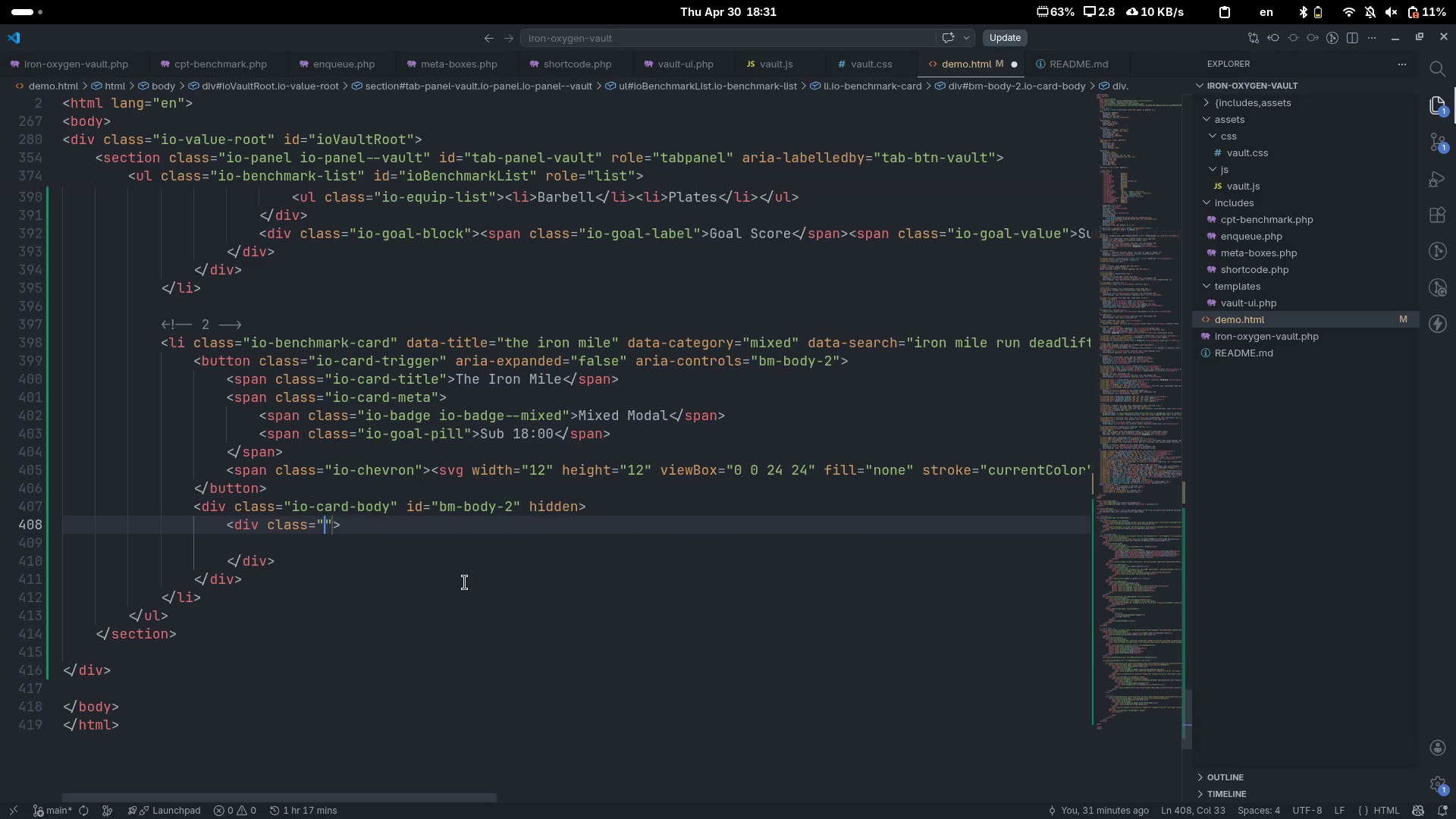 
type(io--s)
key(Backspace)
key(Backspace)
type(desc)
key(Tab)
key(Escape)
 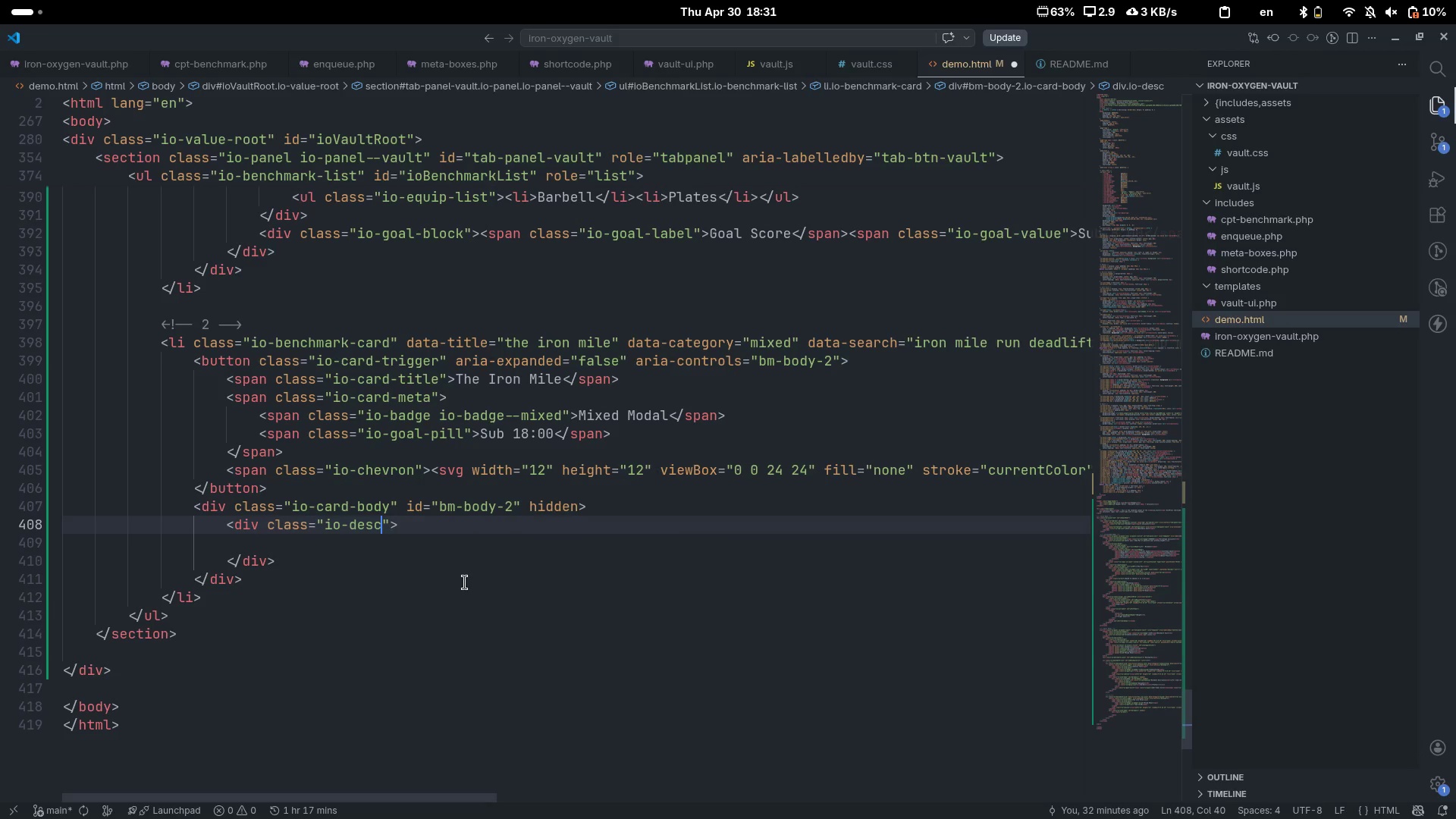 
key(ArrowRight)
 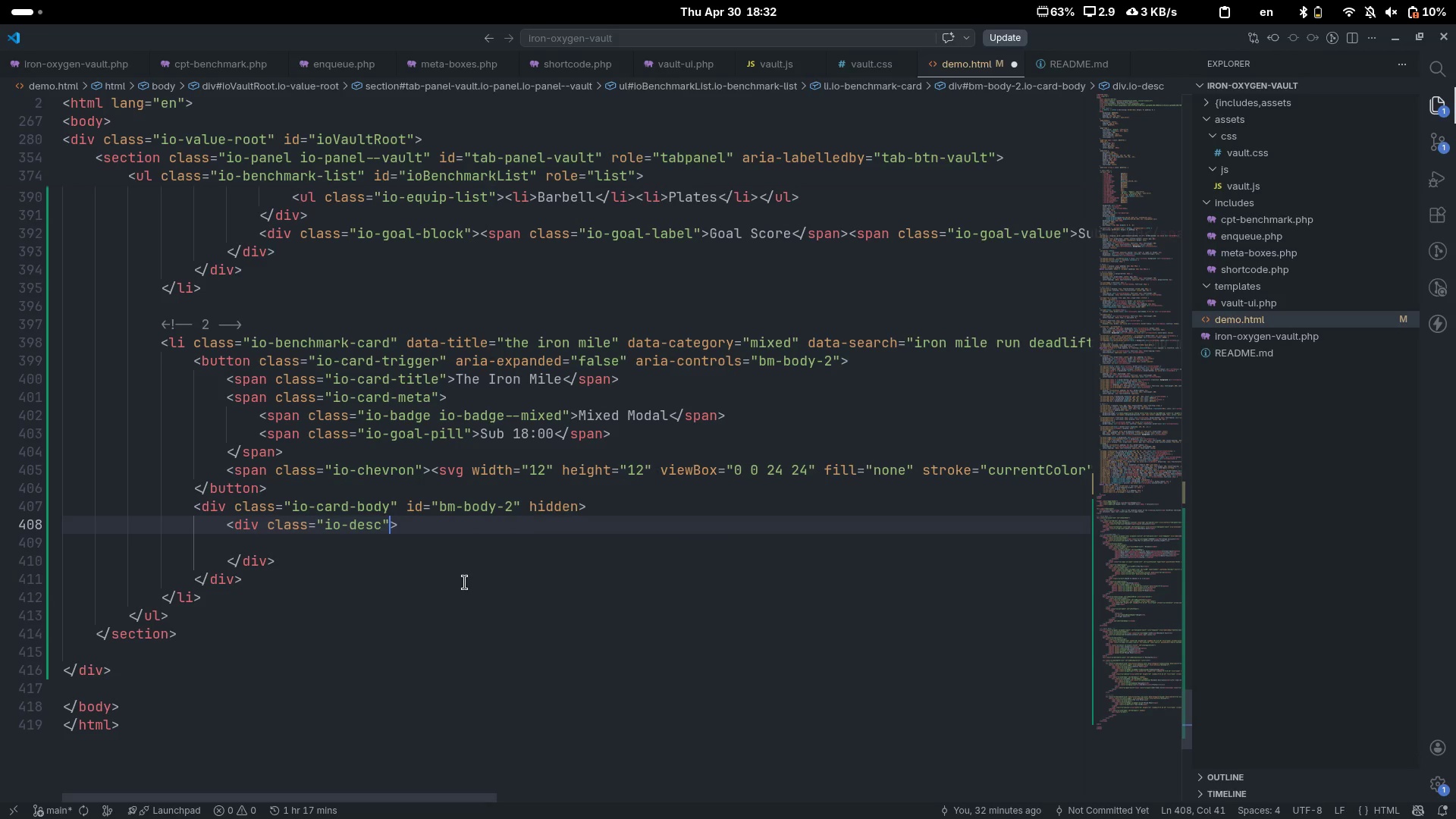 
key(ArrowRight)
 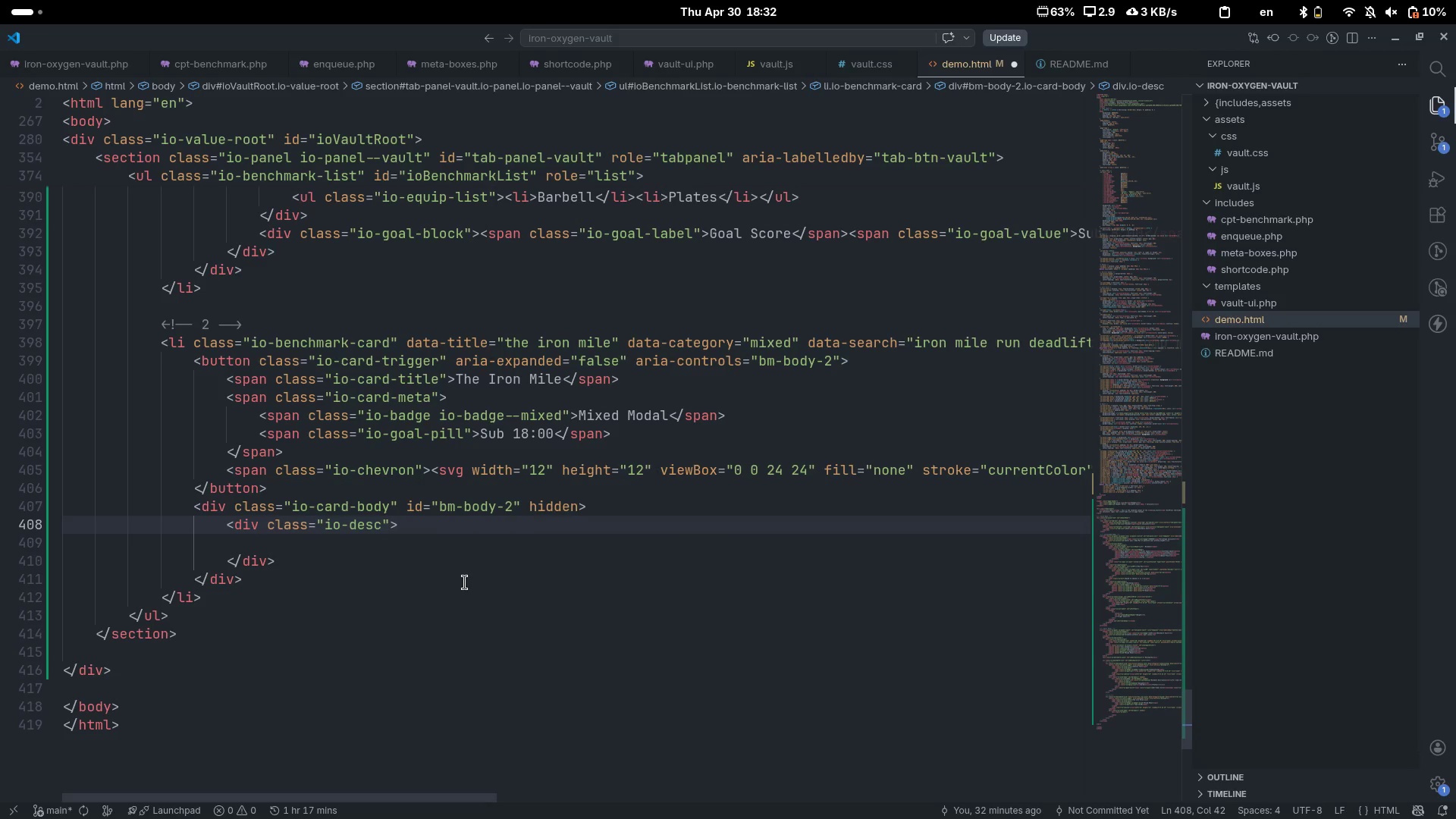 
type(h4)
key(Tab)
 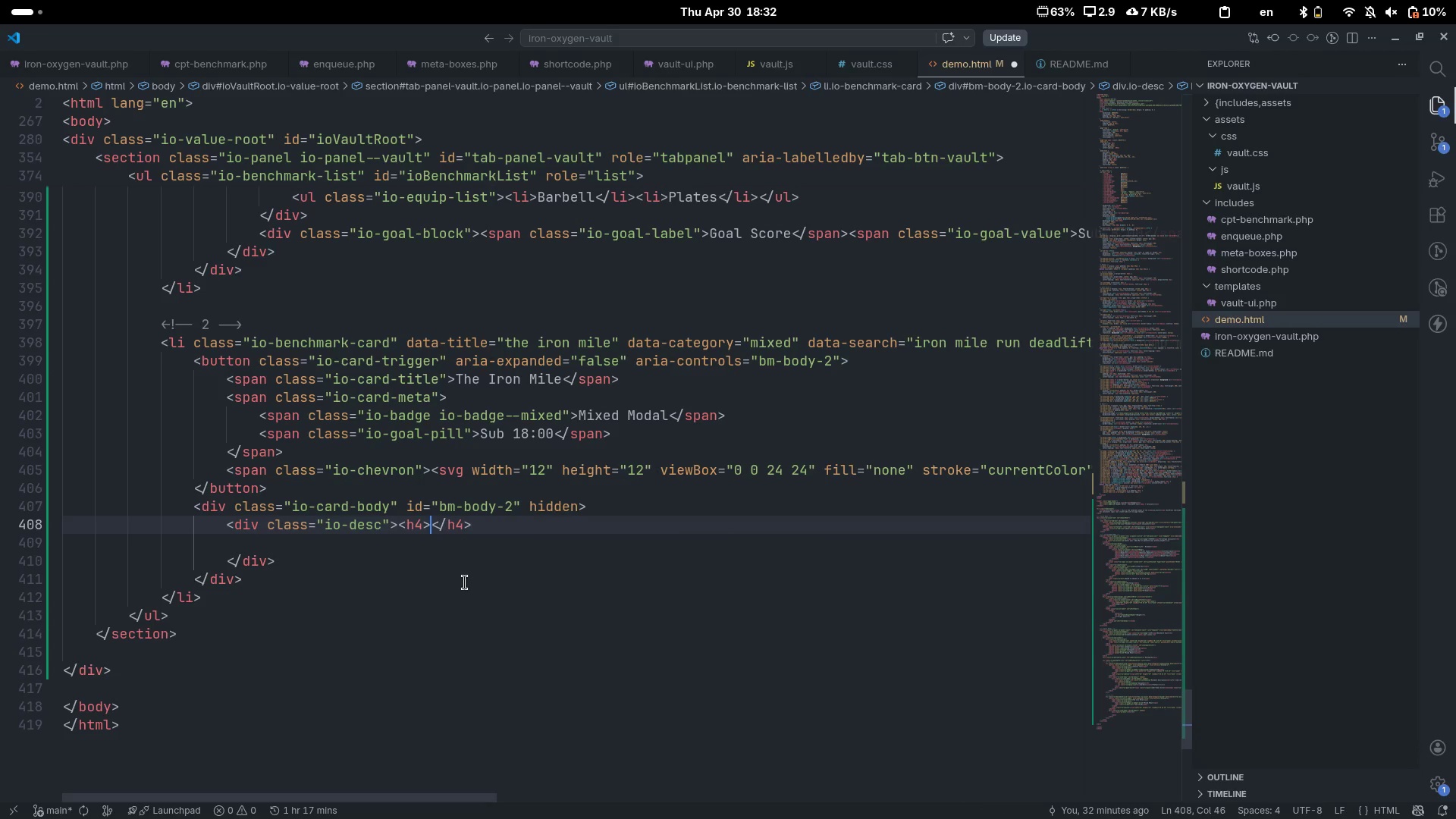 
key(ArrowLeft)
 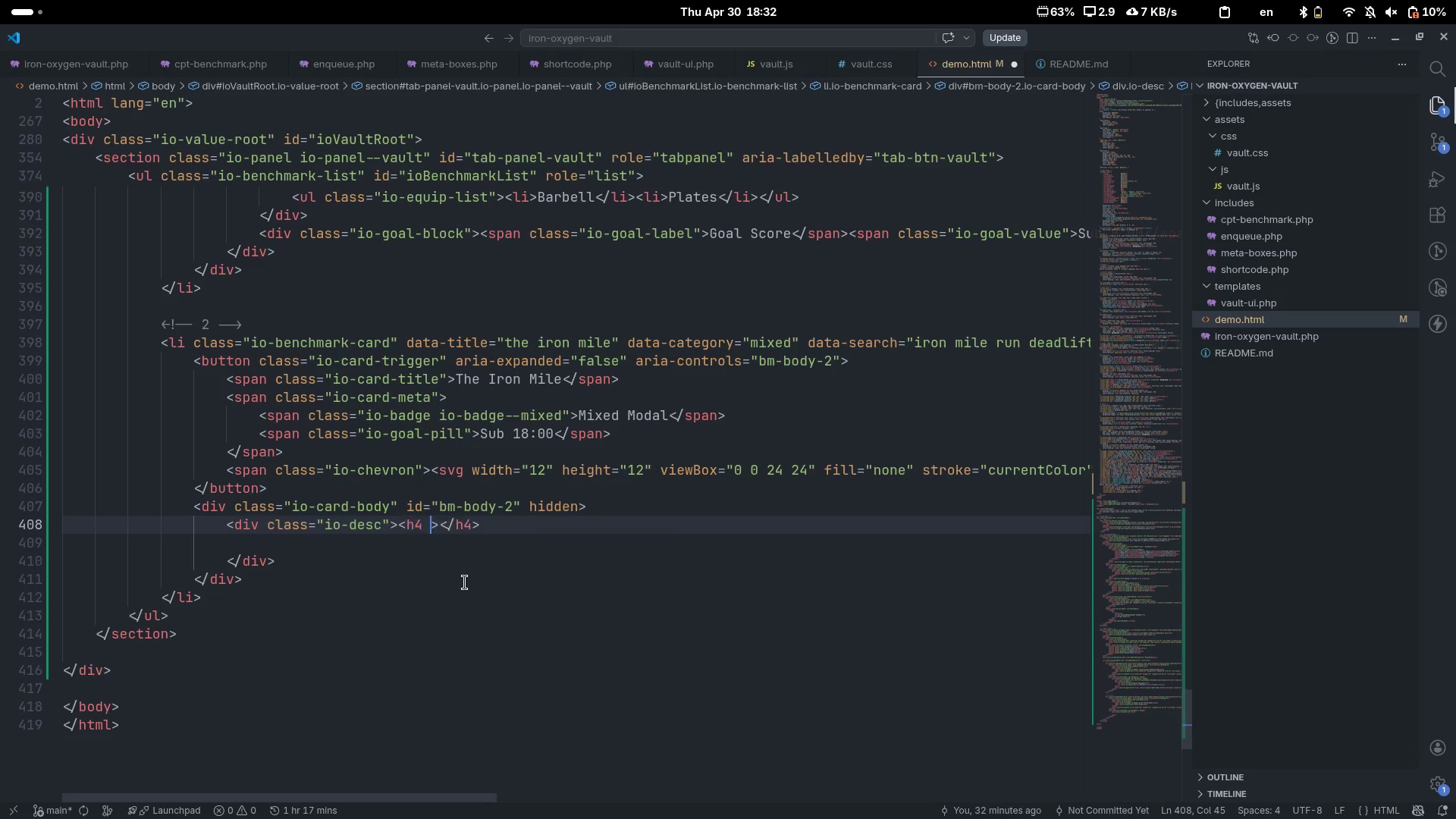 
type( )
key(Backspace)
type( cls)
key(Tab)
type(io-sub)
key(Tab)
 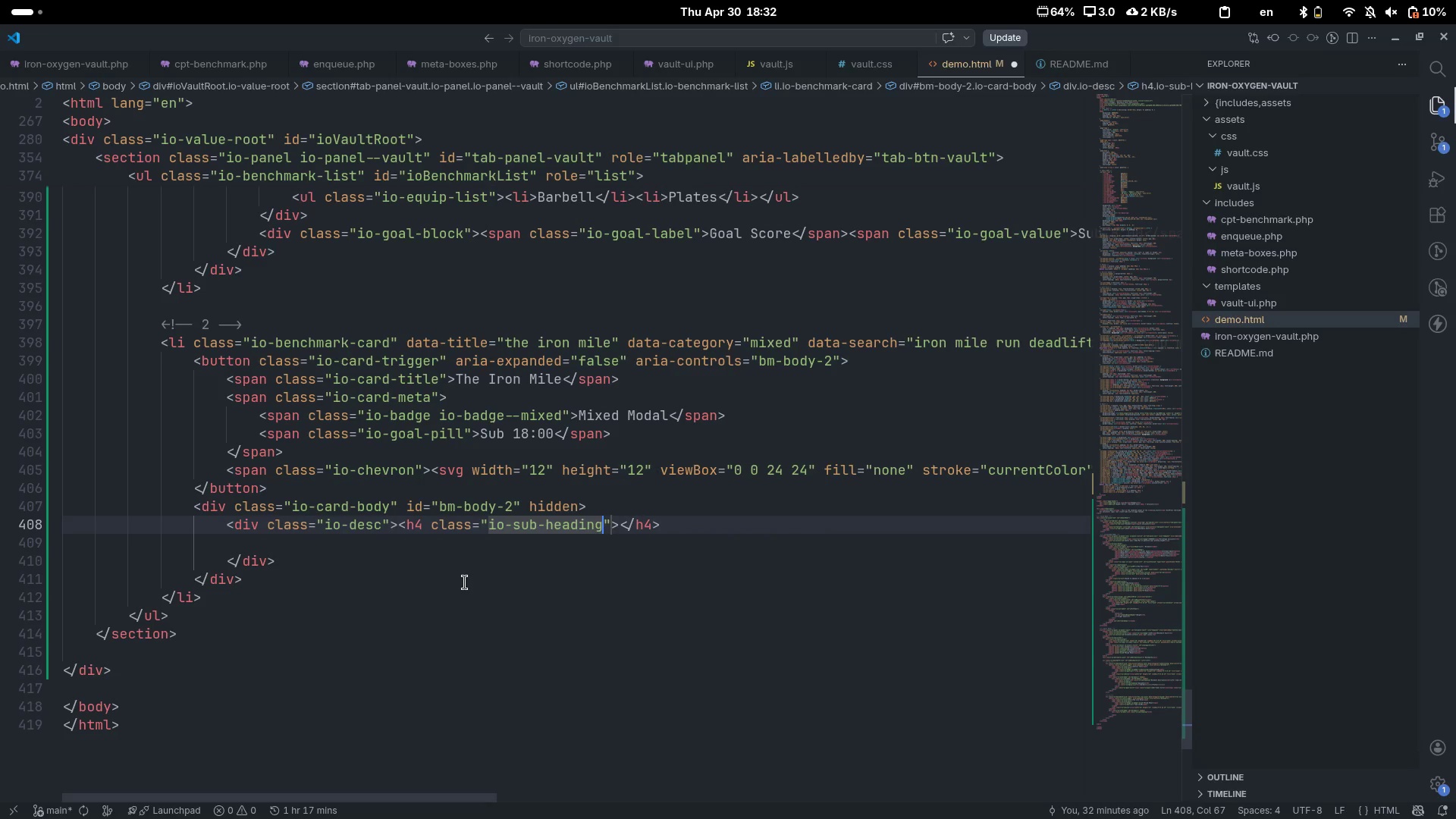 
key(ArrowRight)
 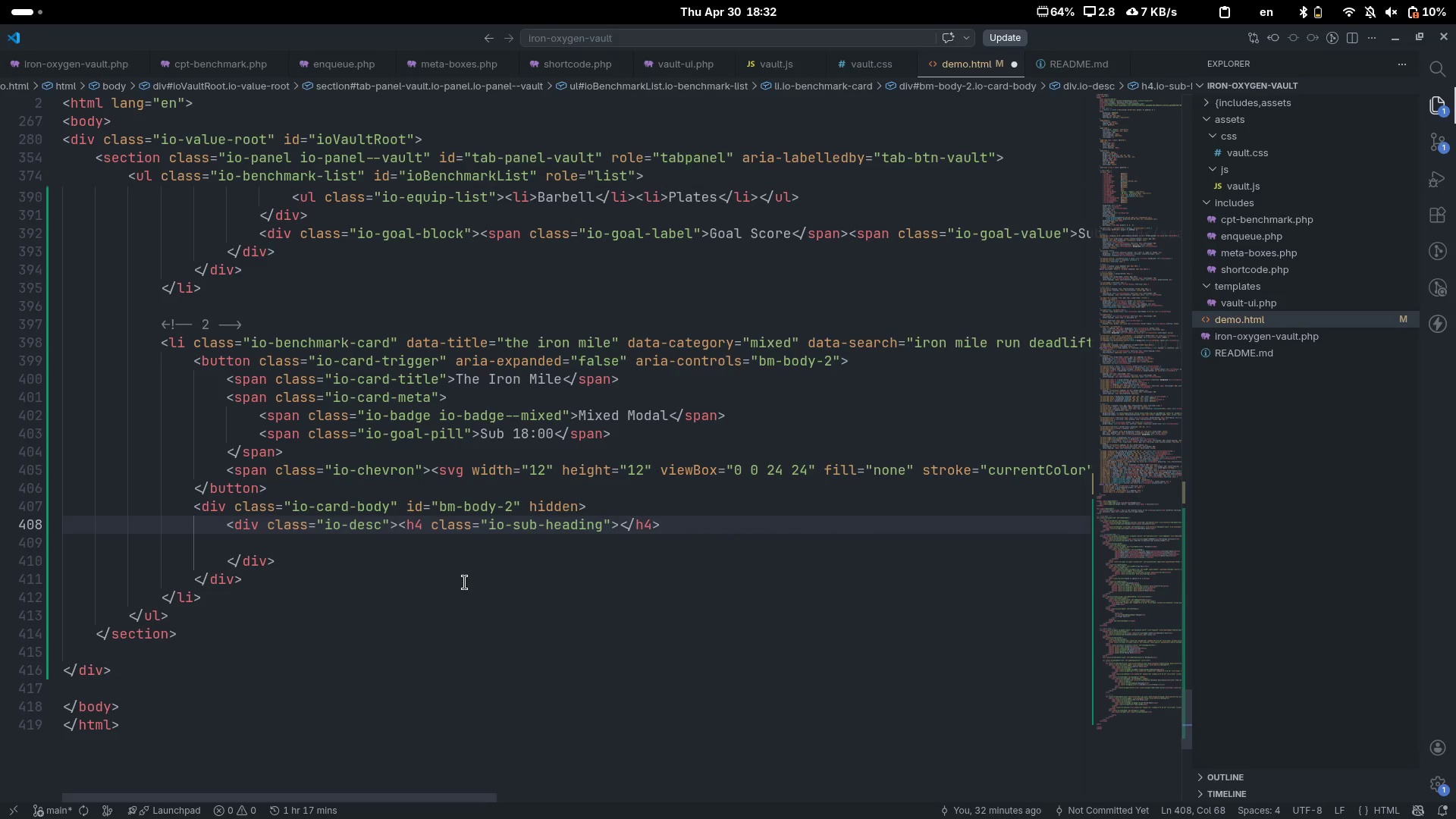 
key(ArrowRight)
 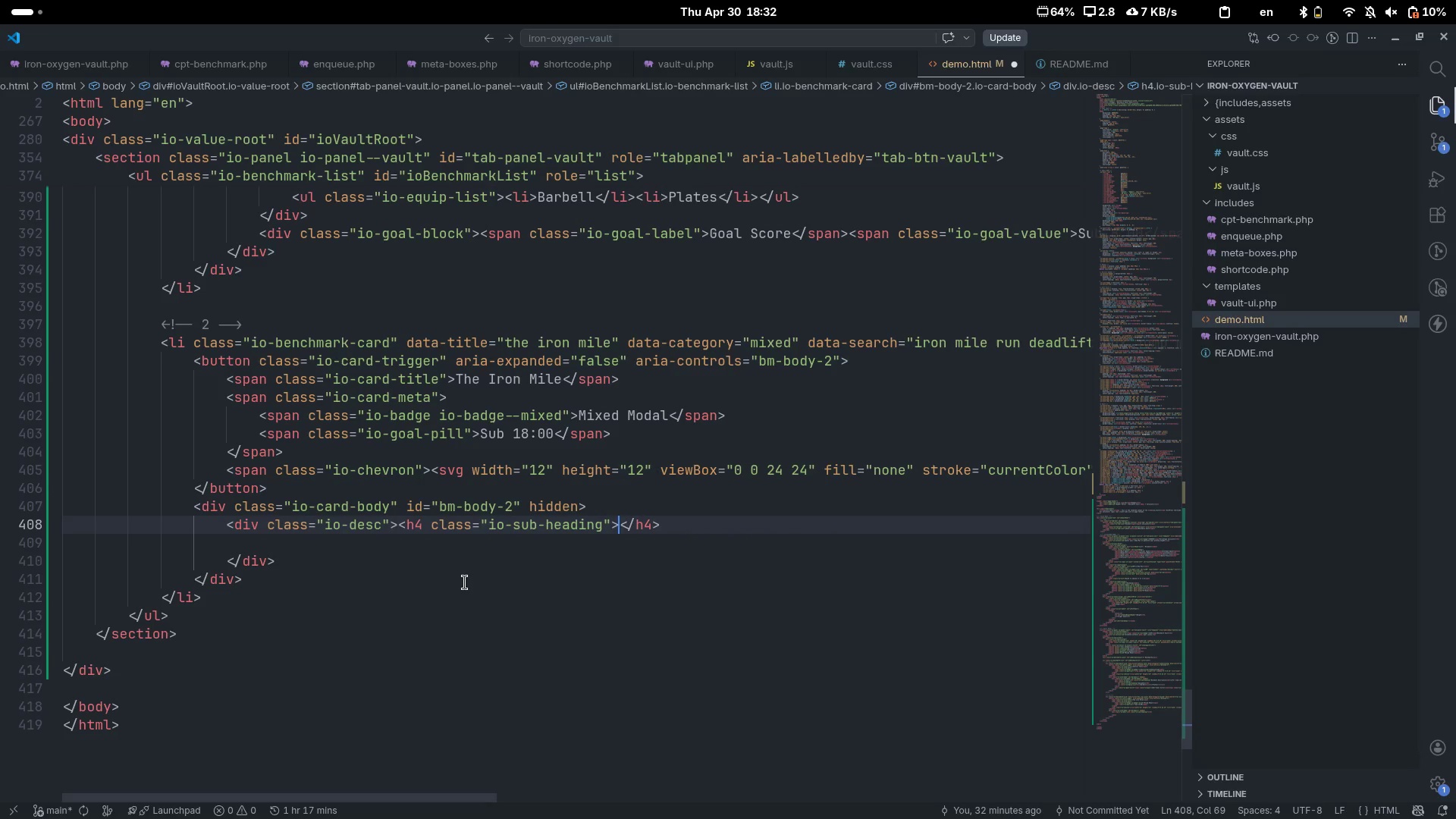 
key(ArrowRight)
 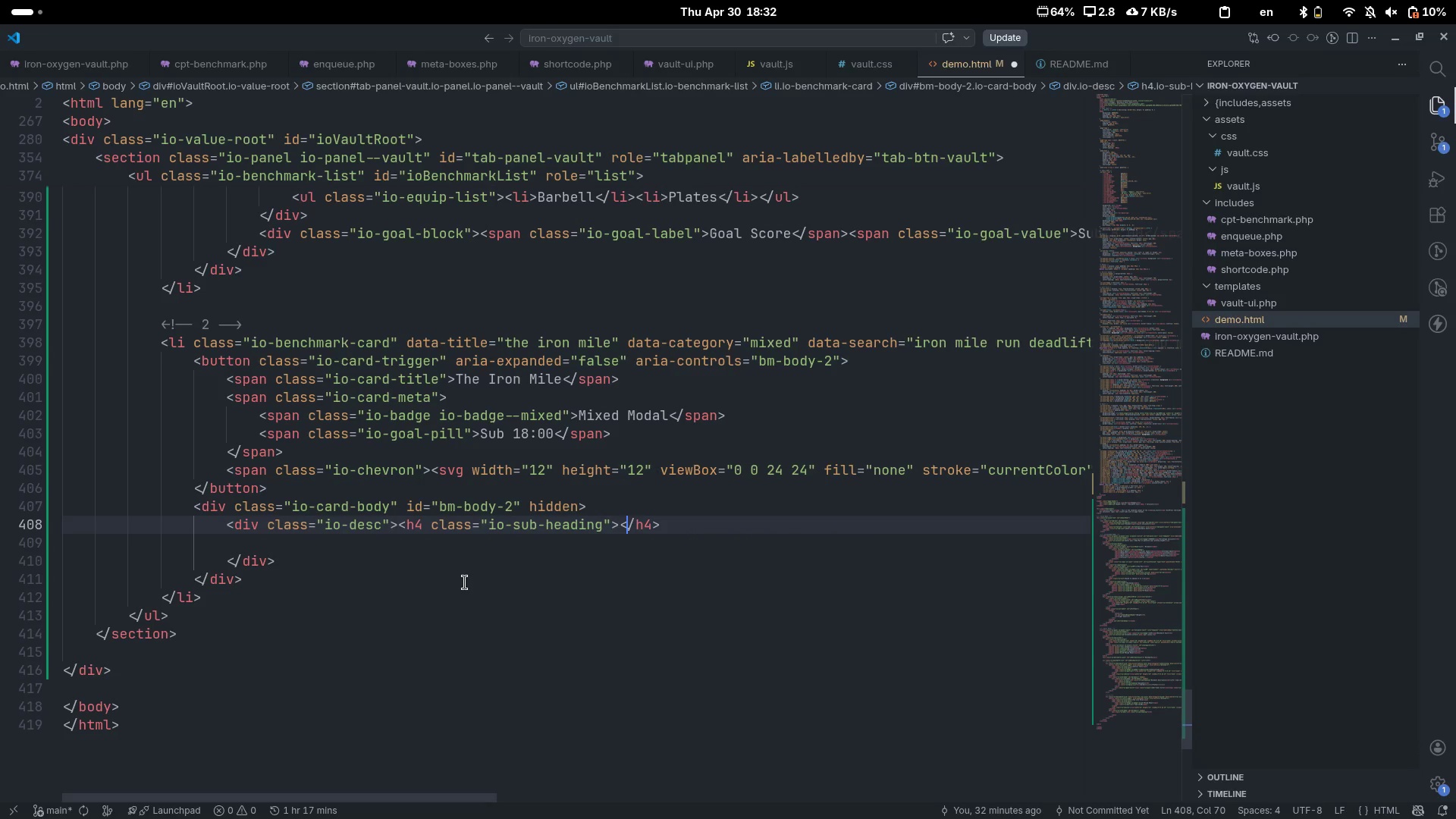 
key(ArrowLeft)
 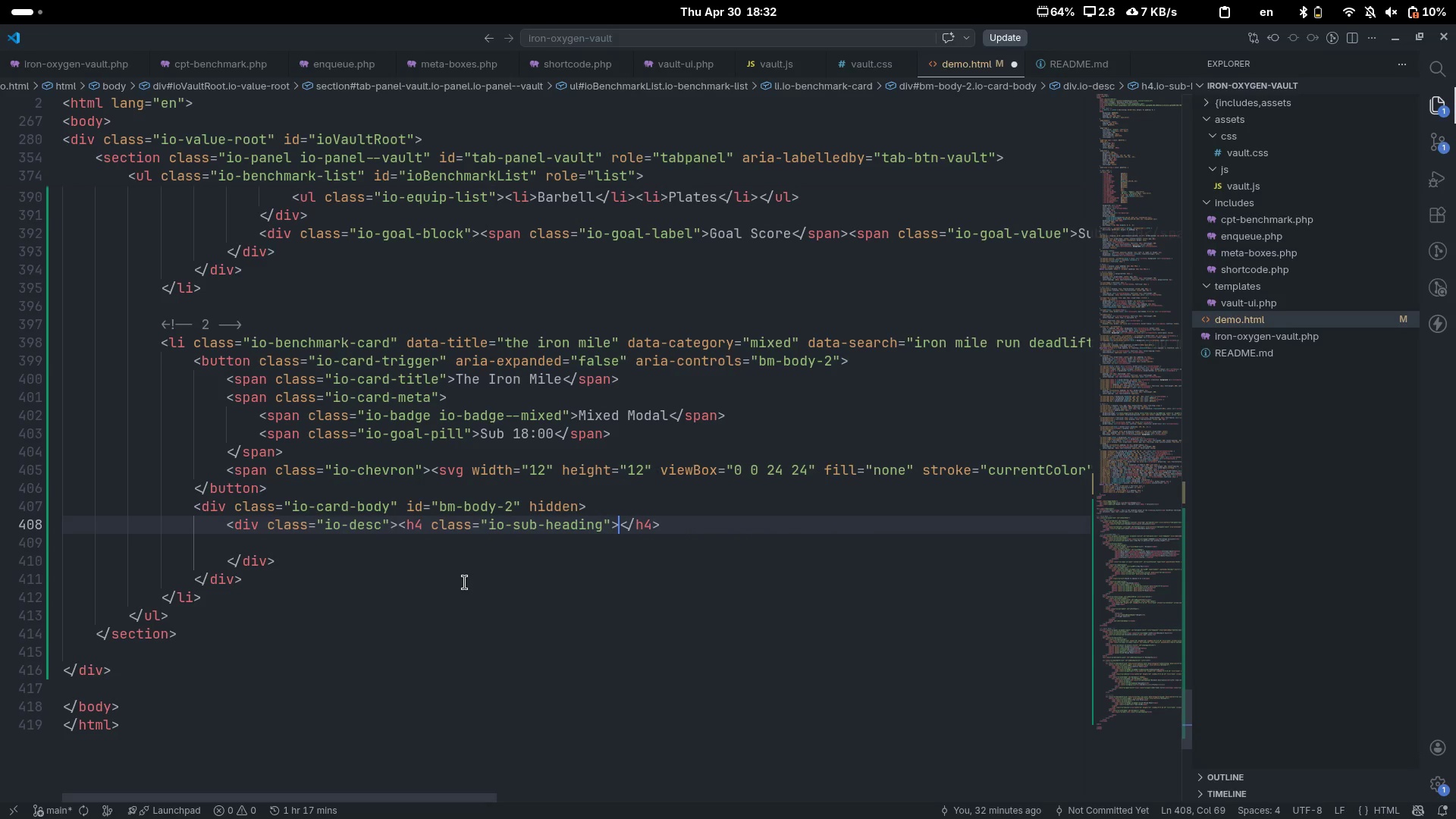 
type(Movement Description)
key(Escape)
 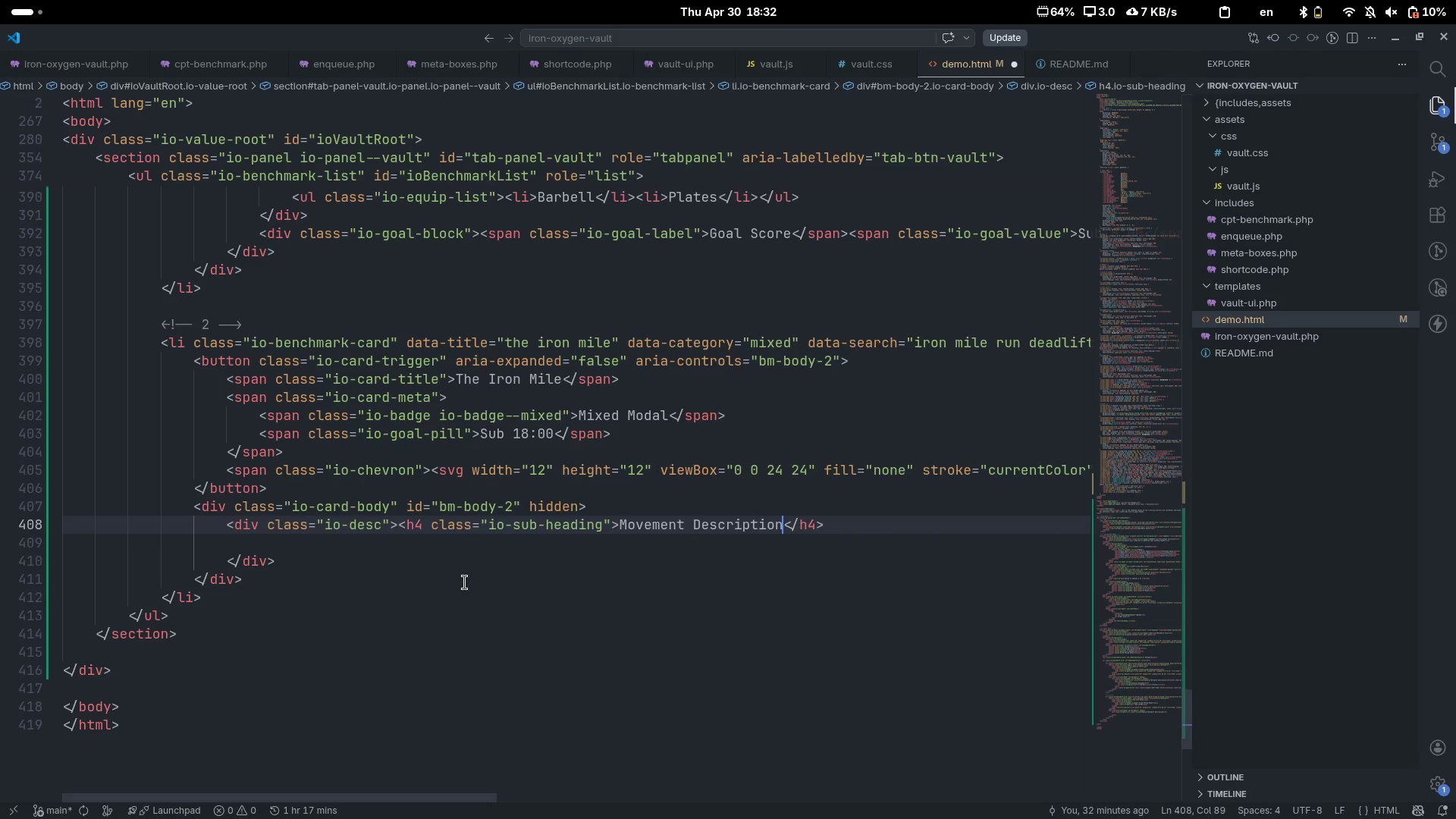 
key(Control+ArrowRight)
 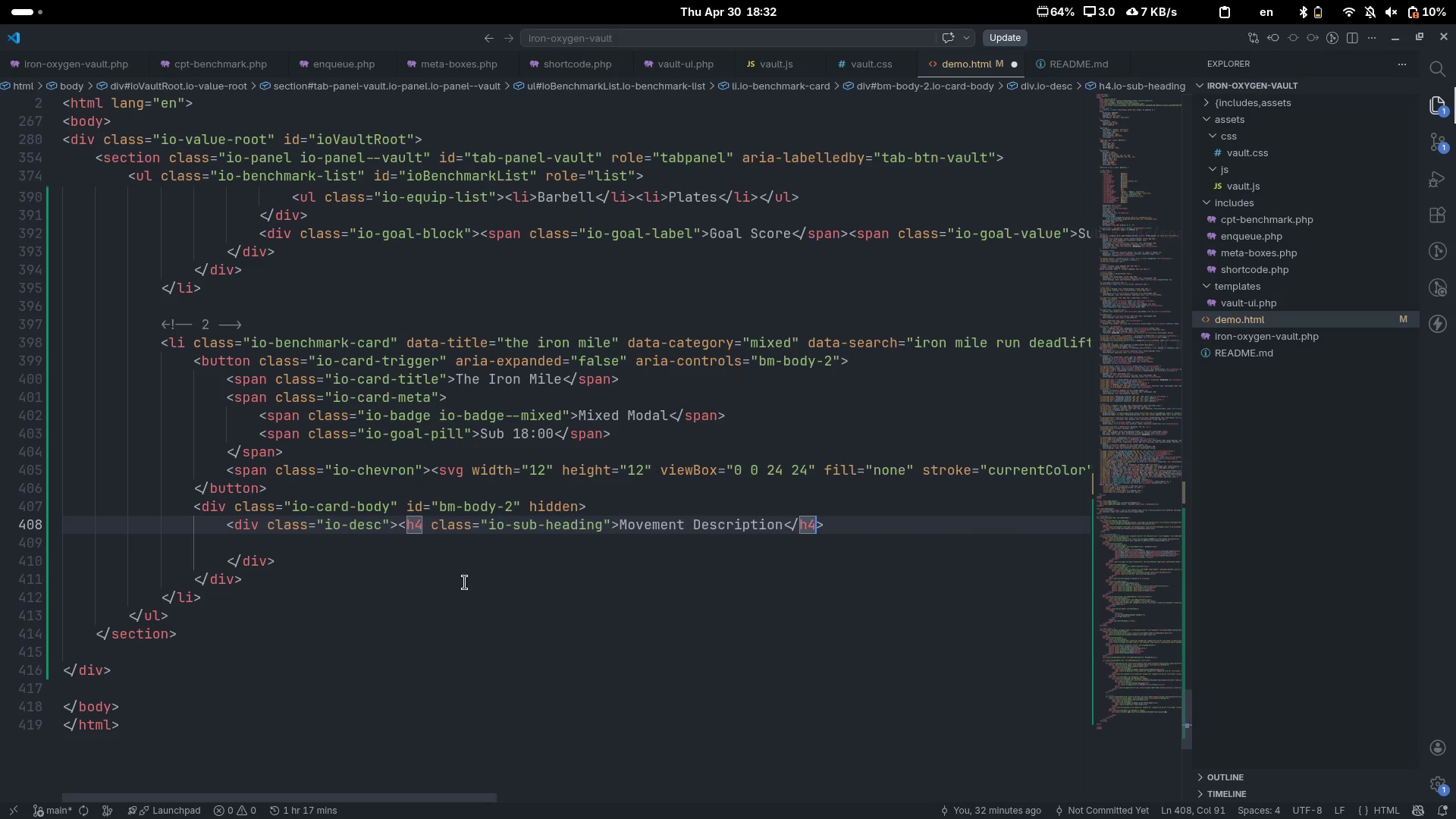 
key(Control+ArrowRight)
 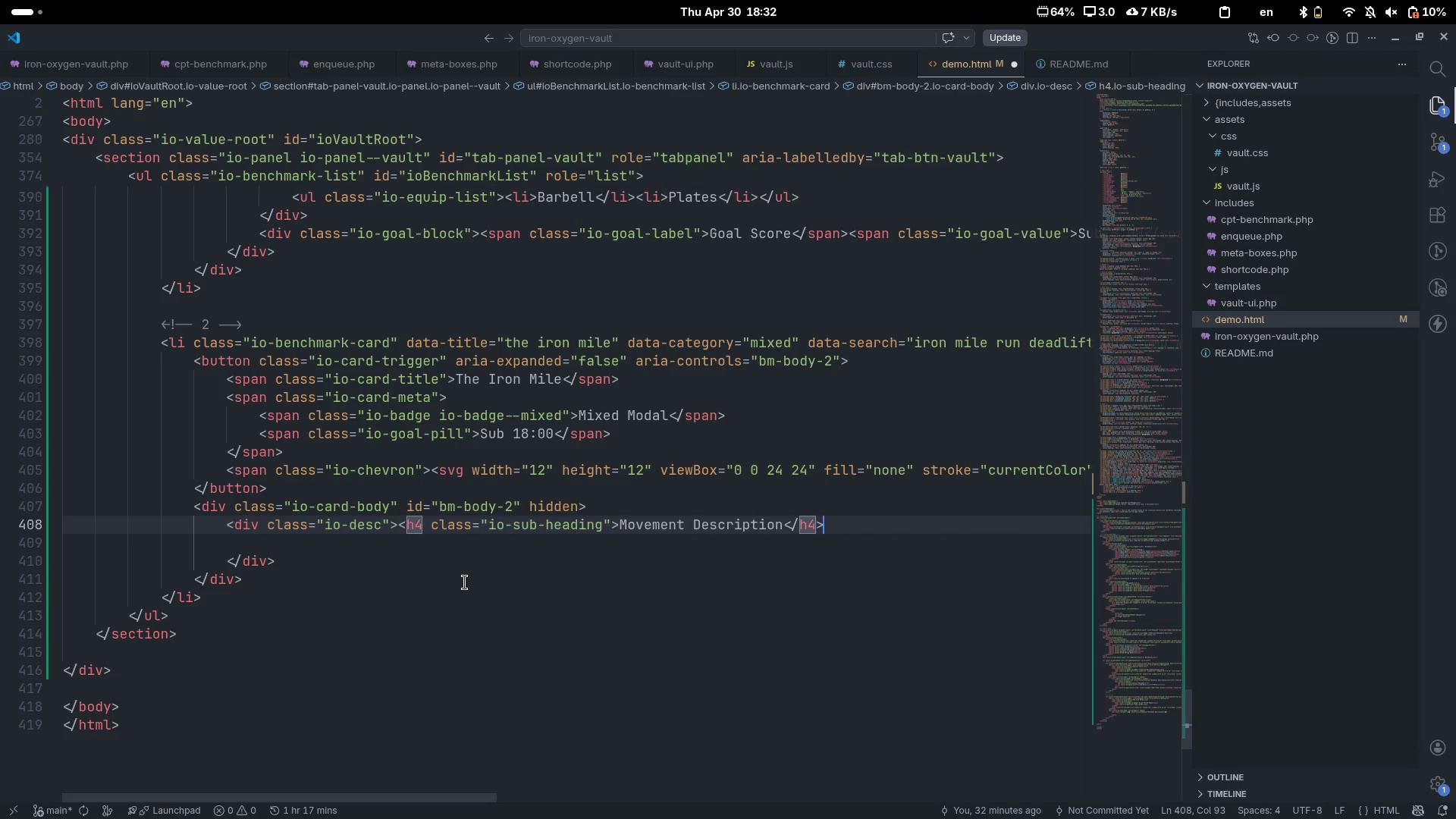 
key(Control+ArrowRight)
 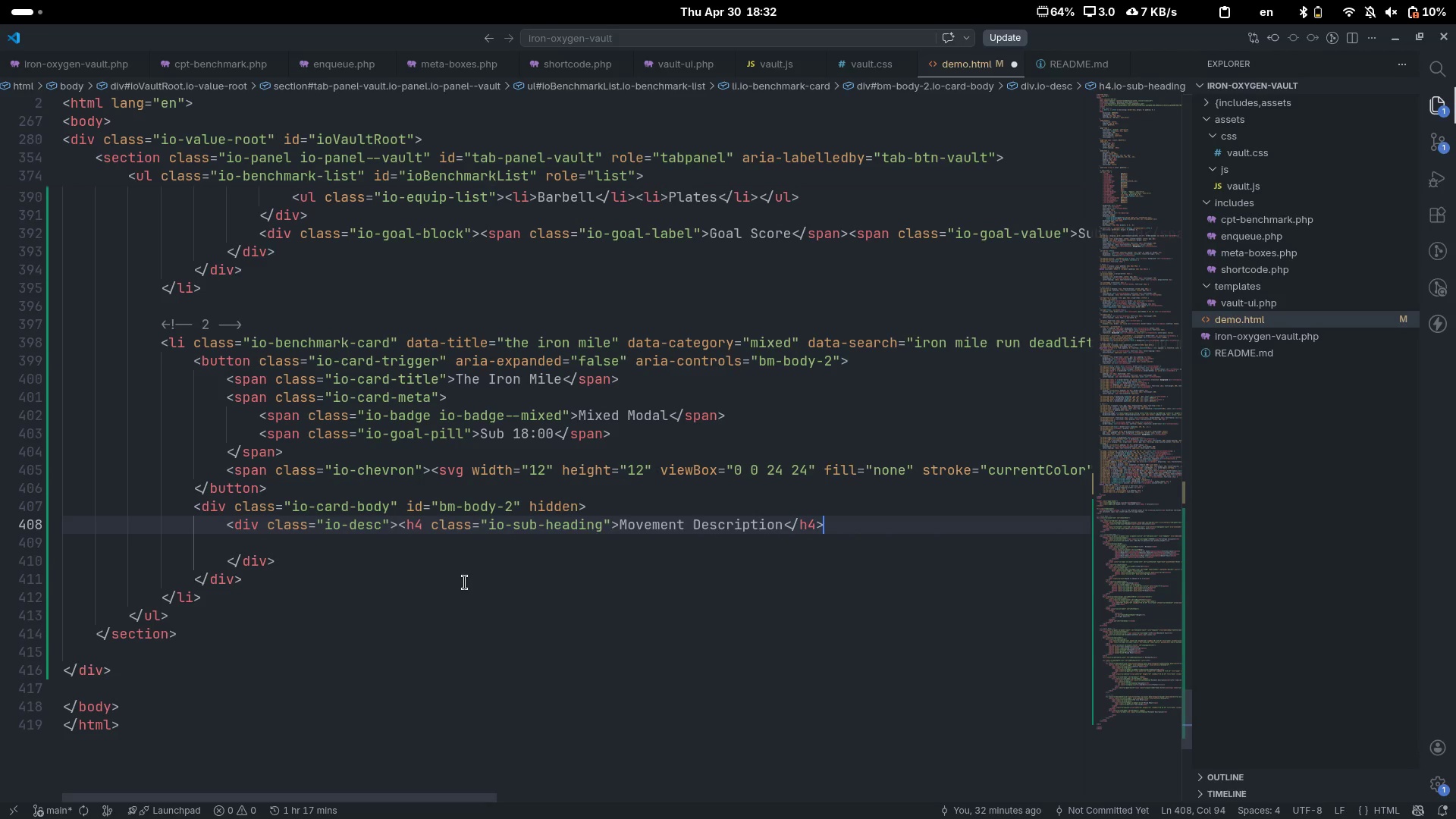 
type(p)
key(Tab)
type(4 Rounds o )
key(Backspace)
type(f )
key(Backspace)
key(Backspace)
key(Backspace)
type(for time:/)
key(Backspace)
type(\n400m Runn)
key(Backspace)
type(\n10)
 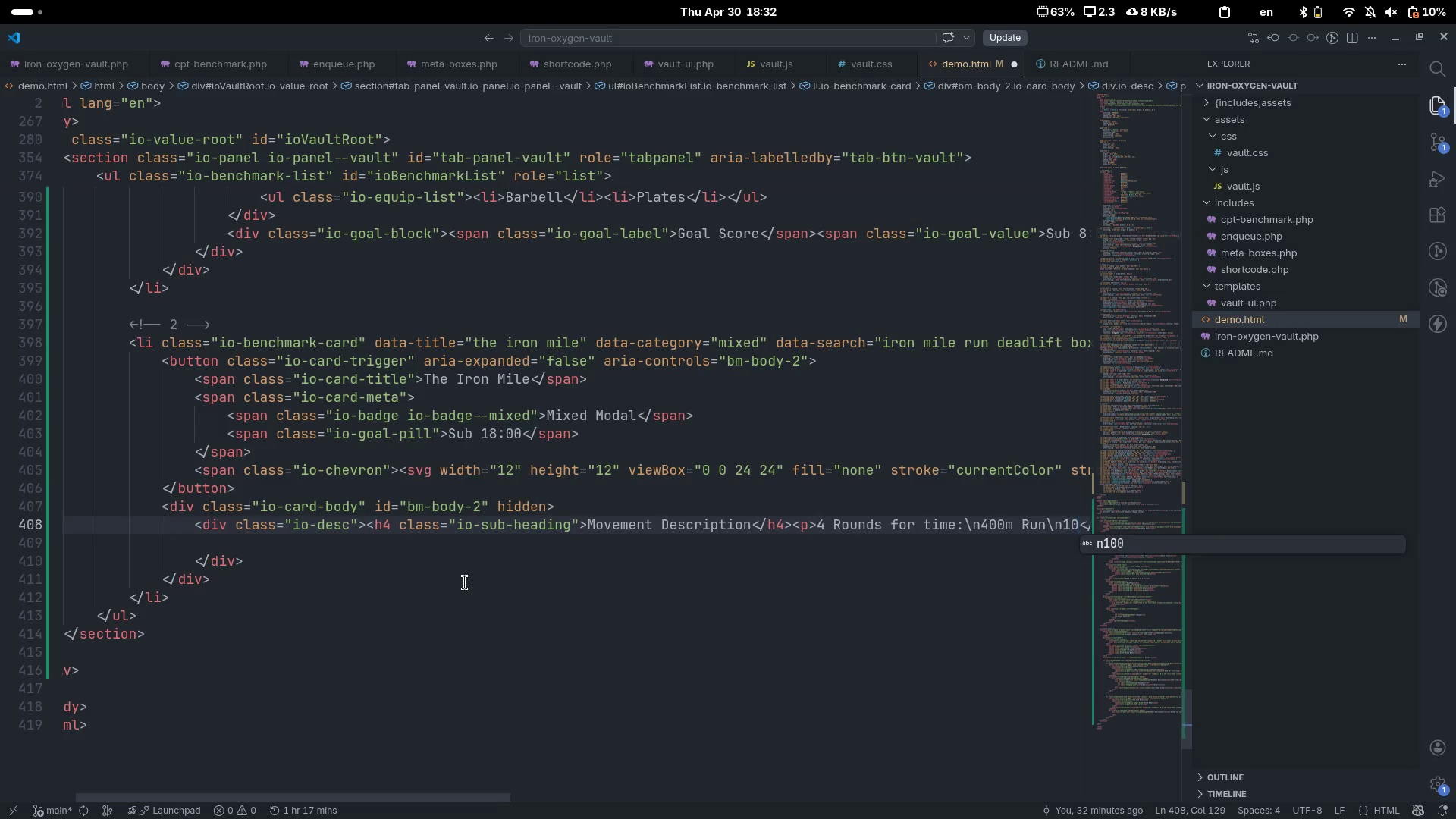 
scroll: coordinate [465, 582], scroll_direction: down, amount: 8.0
 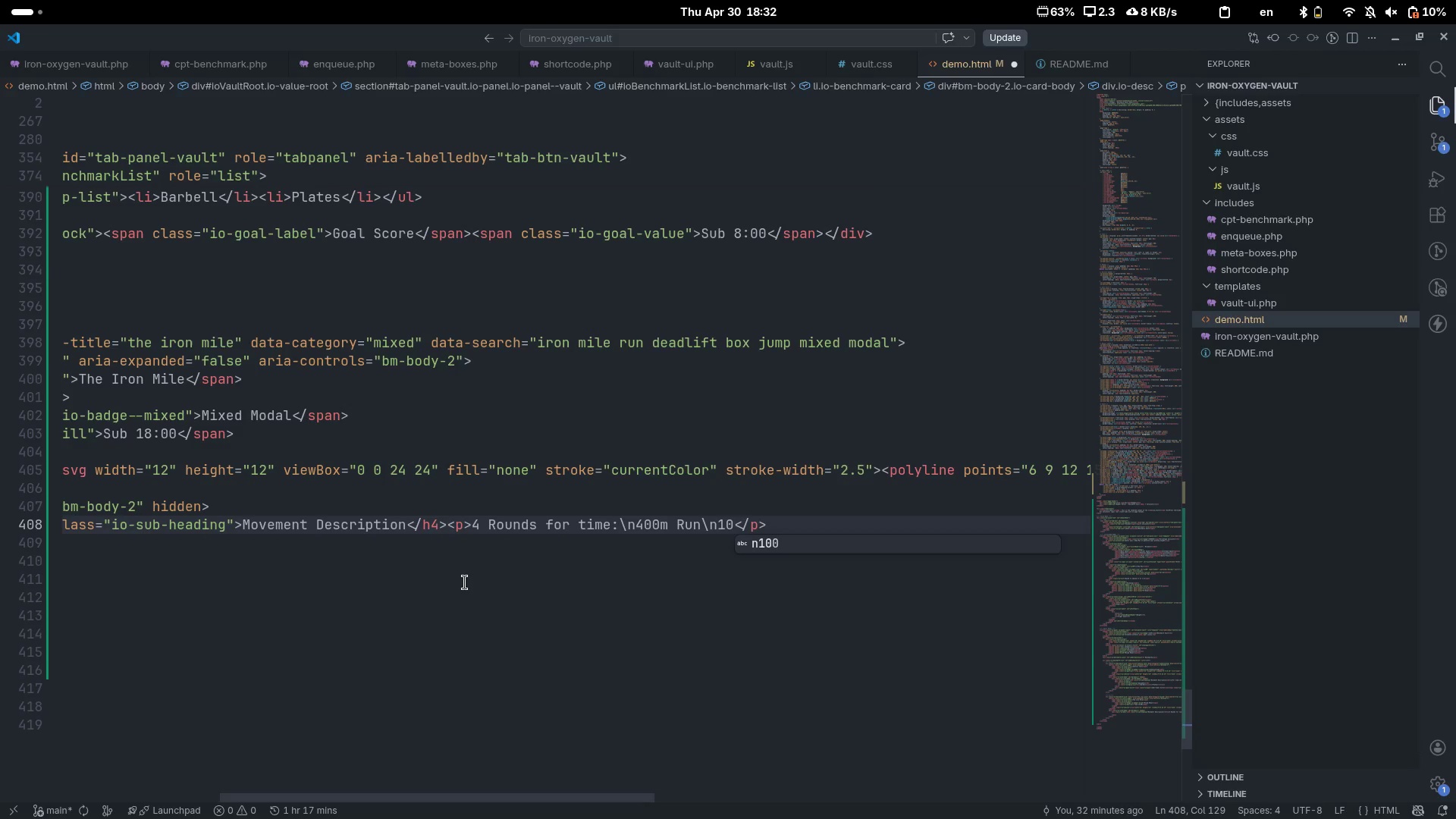 
type( Deadlifts ())
 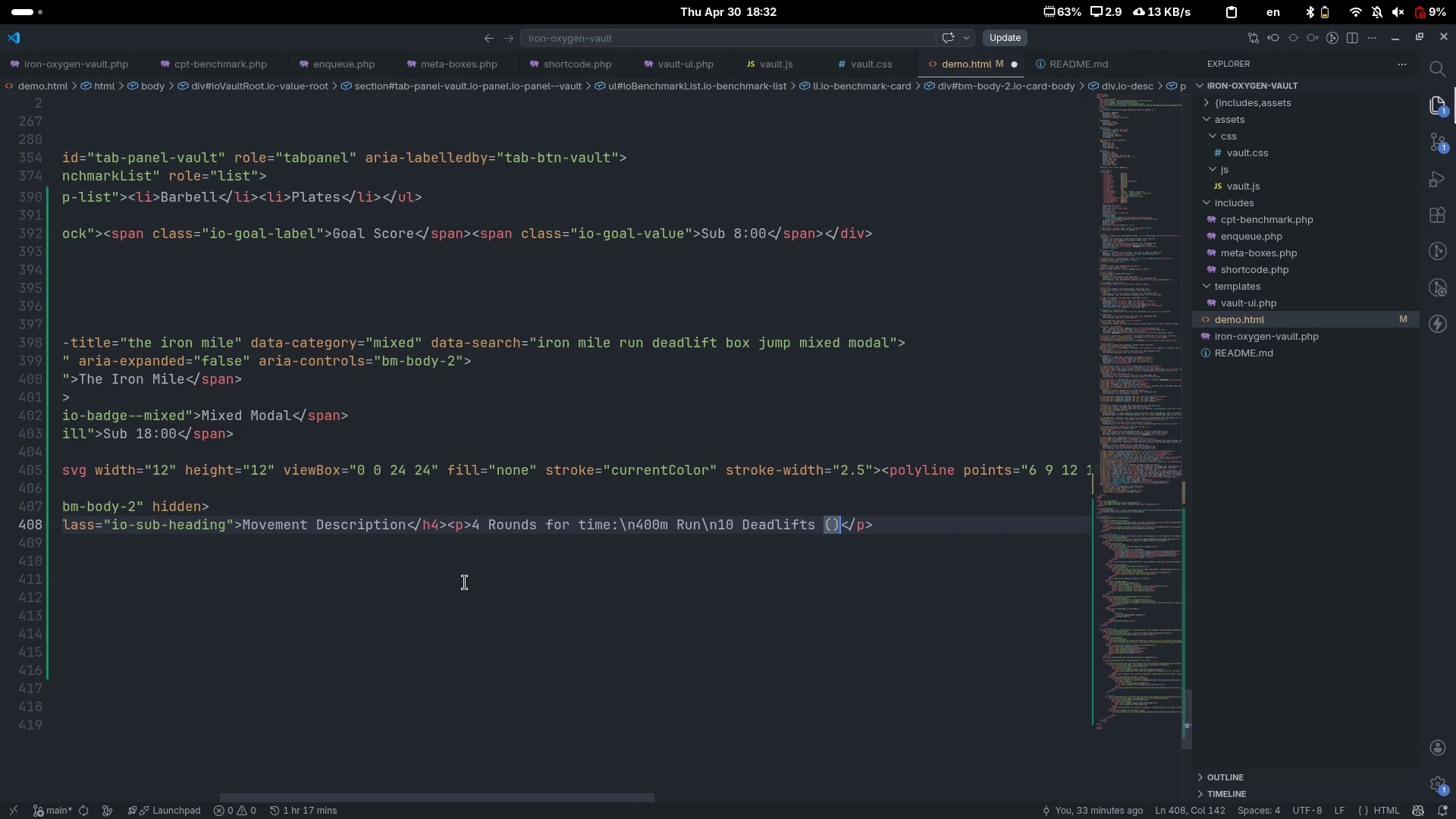 
key(ArrowLeft)
 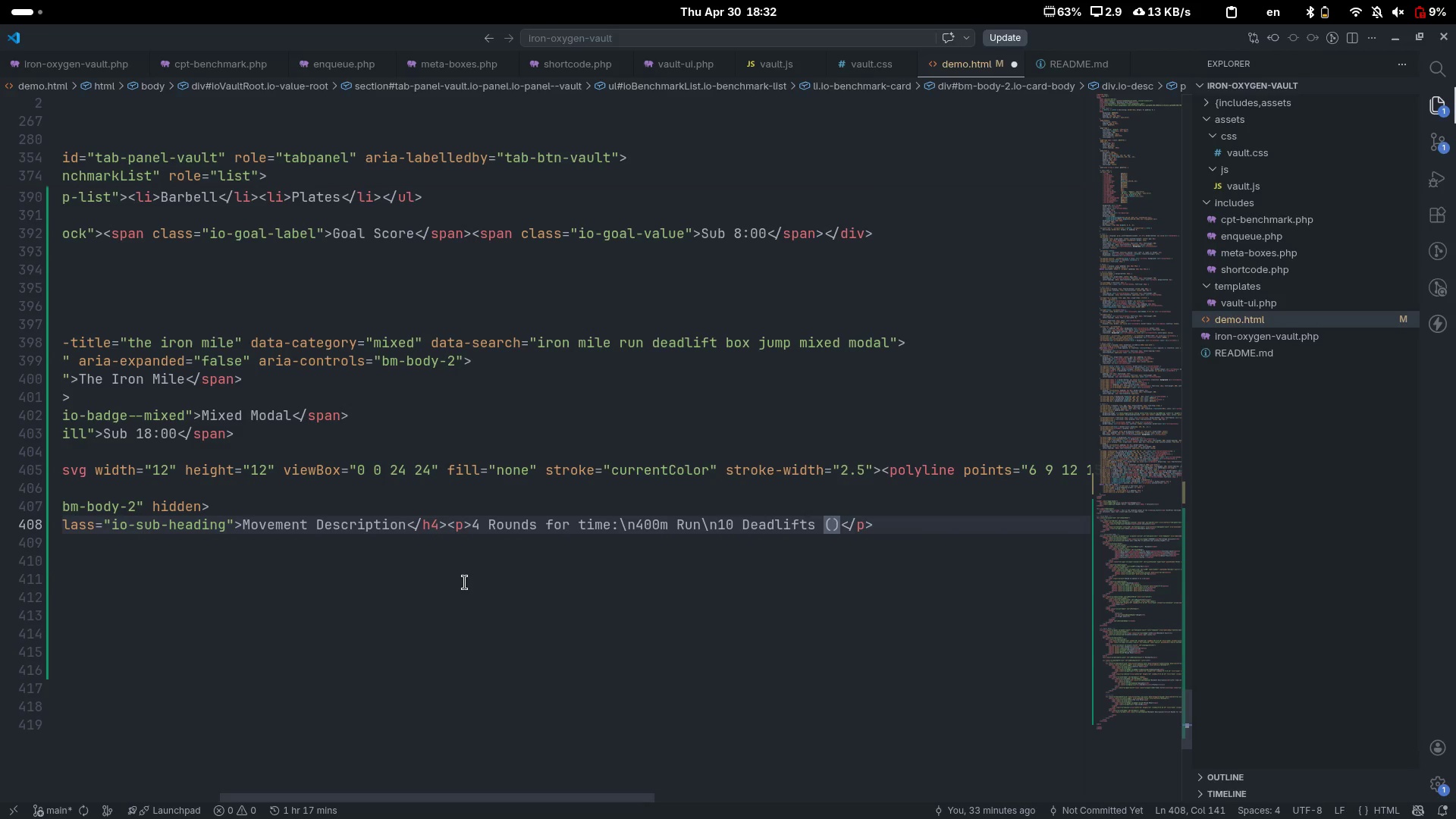 
type(255/155 lb)
 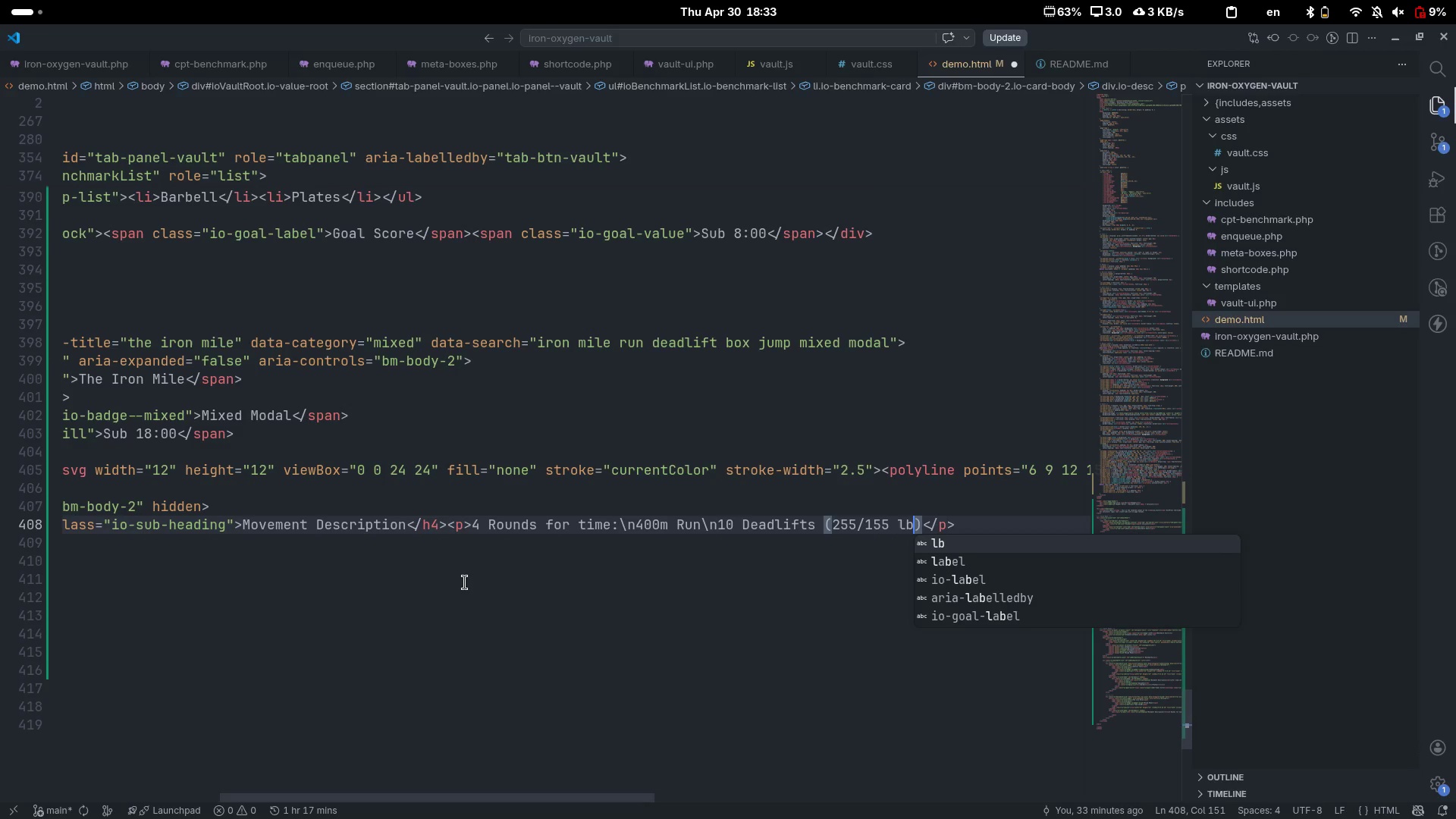 
key(ArrowRight)
 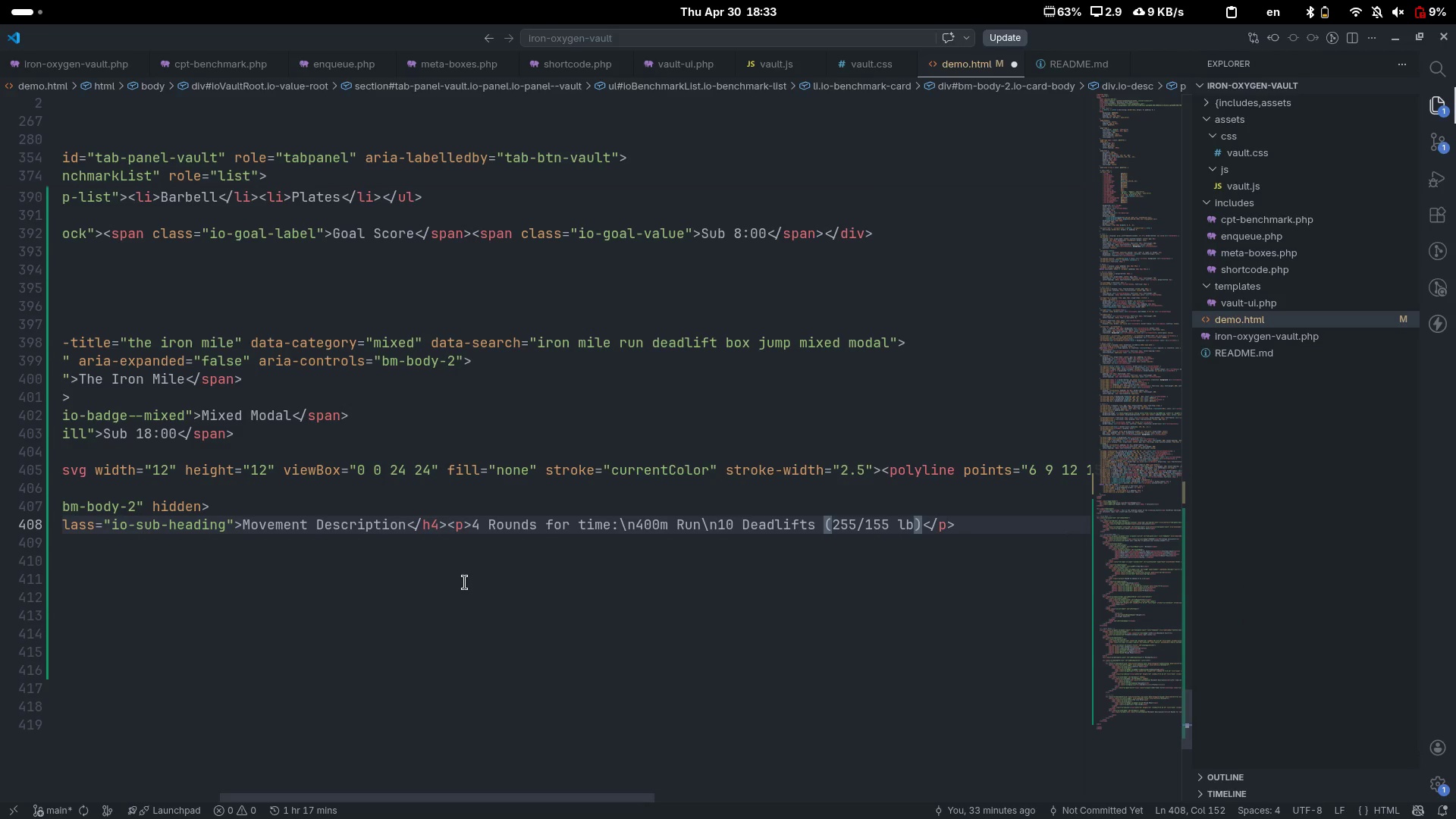 
type(\n15 Box Jumps ())
 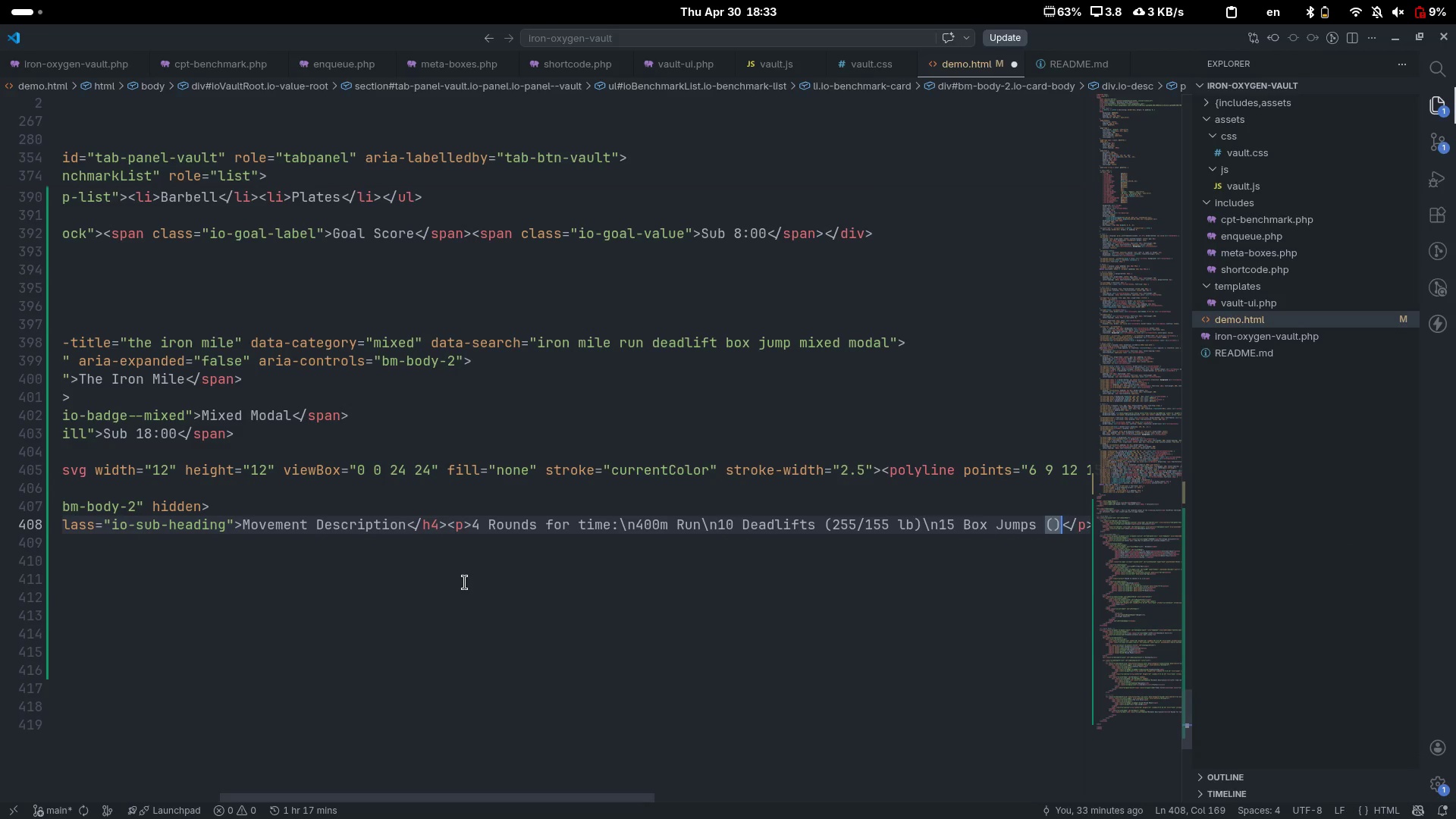 
key(ArrowLeft)
 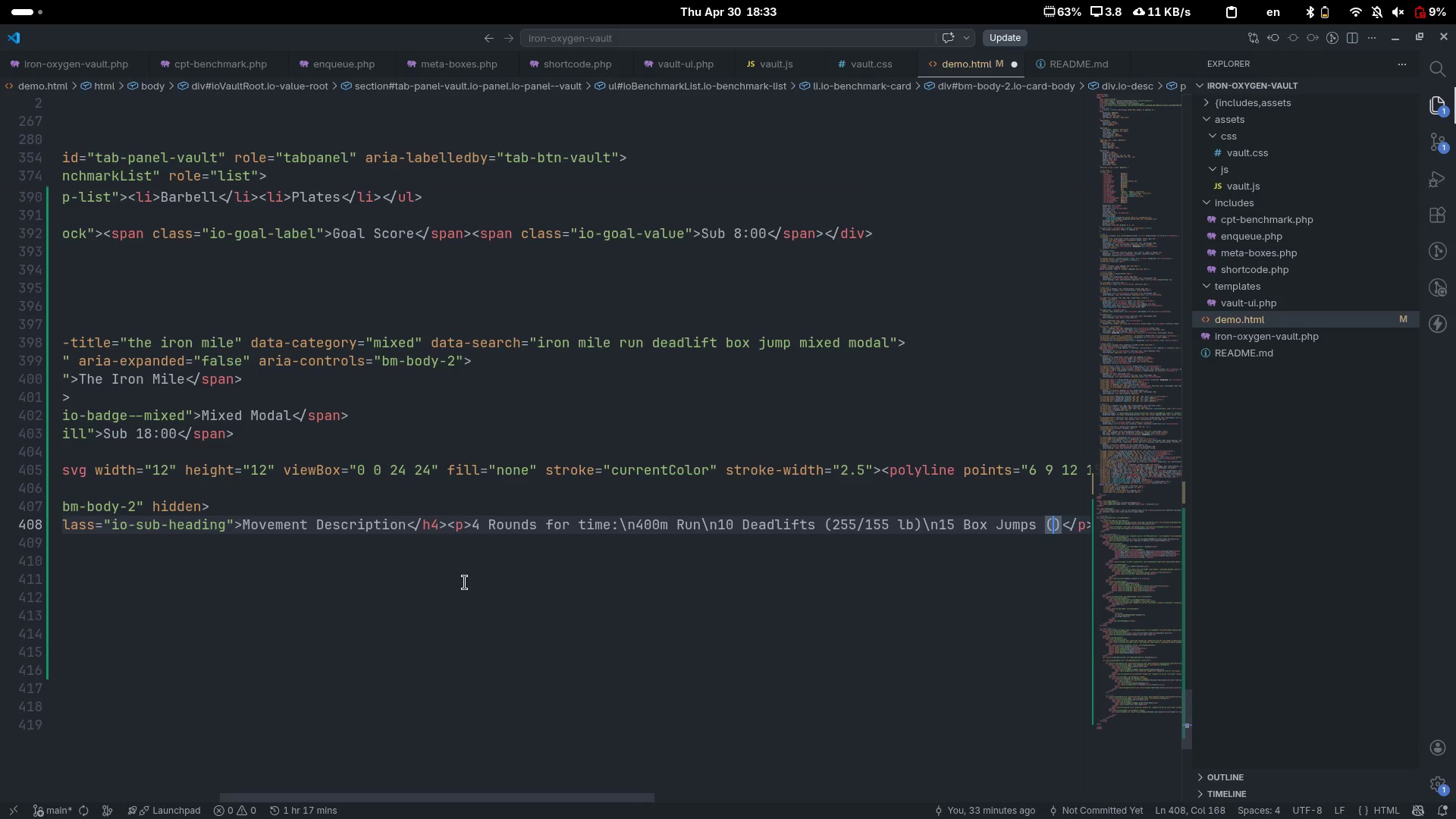 
type(24.)
key(Backspace)
type(/20)
 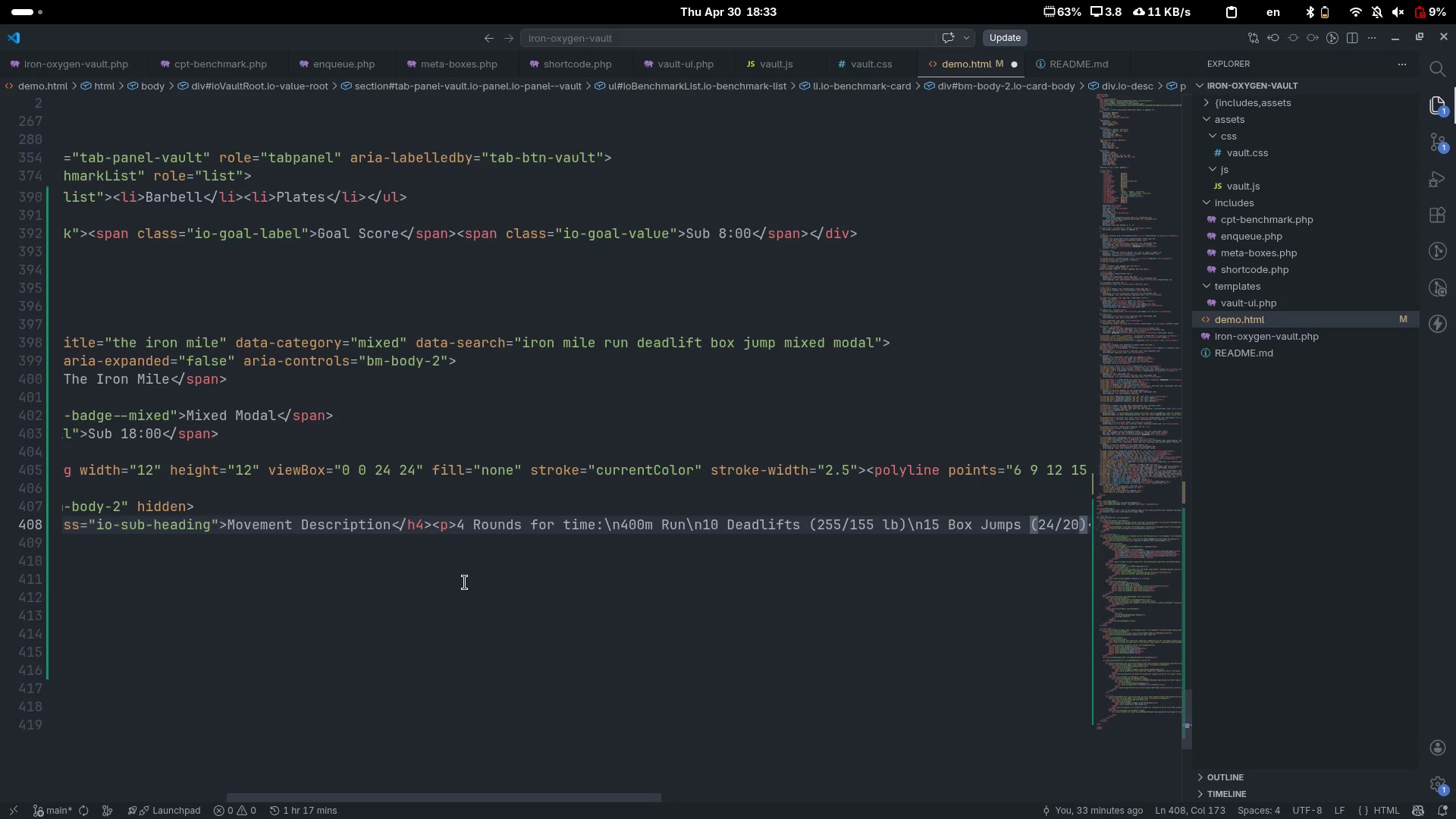 
scroll: coordinate [465, 582], scroll_direction: down, amount: 12.0
 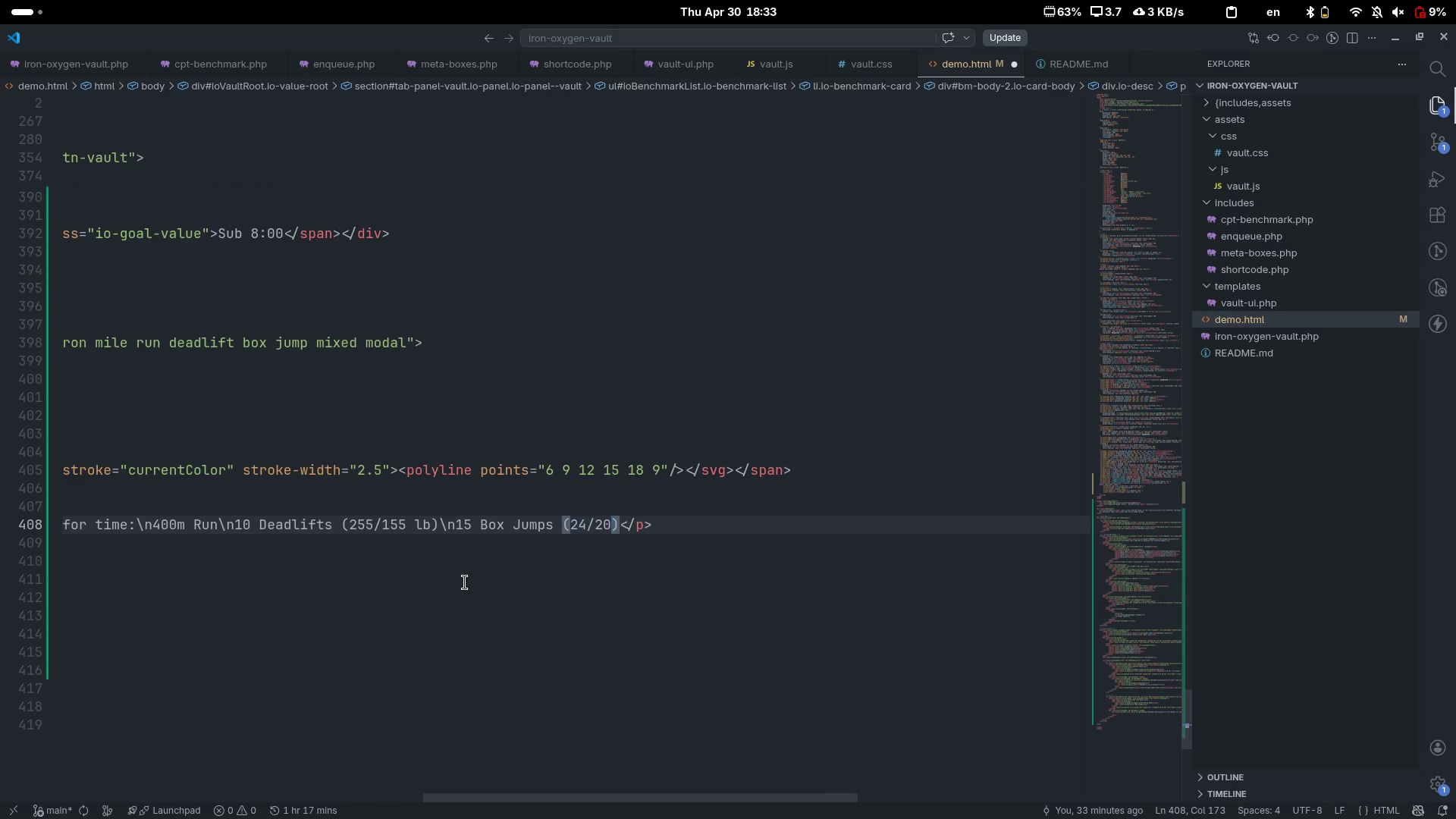 
key(ArrowRight)
 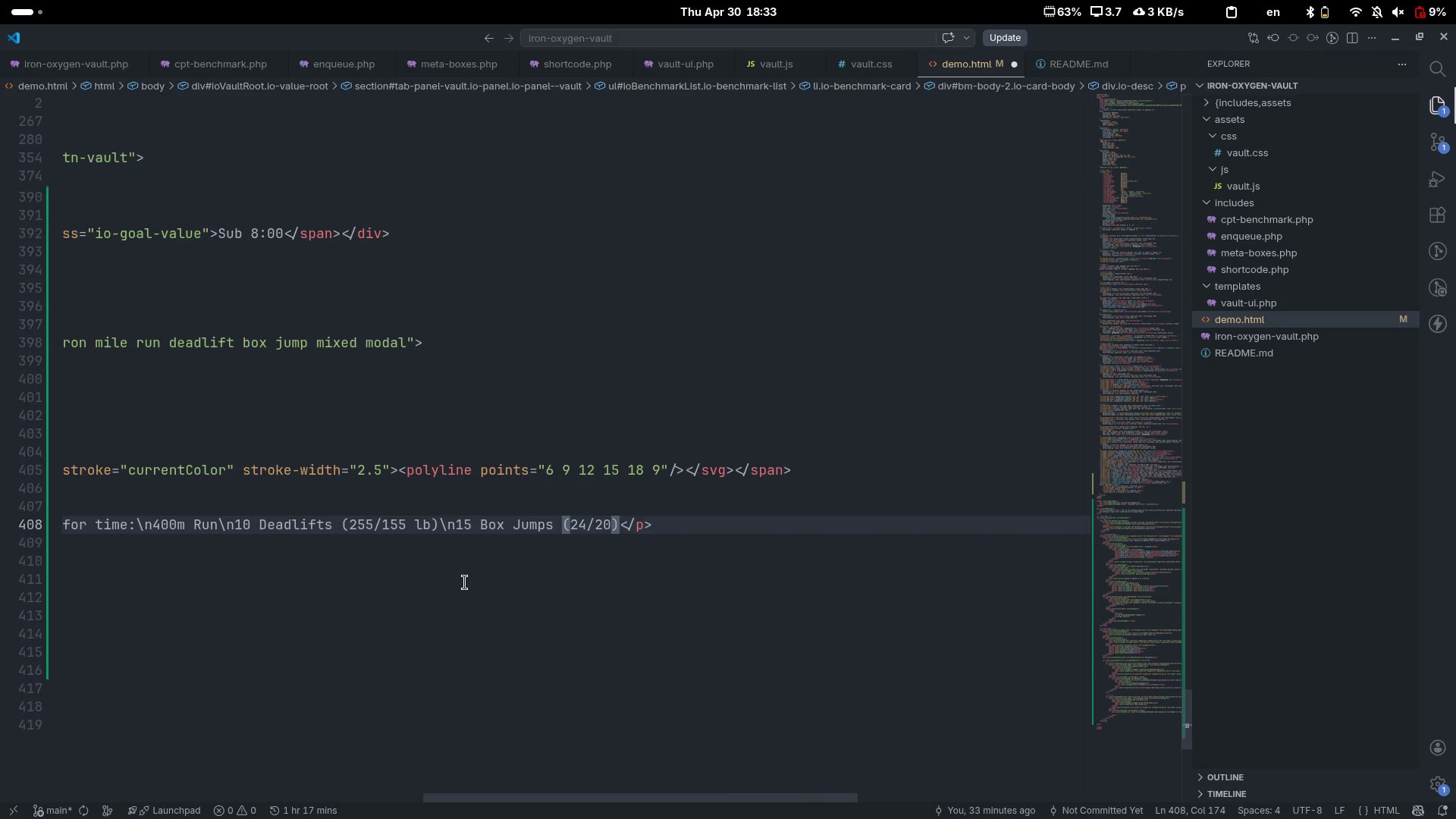 
key(ArrowLeft)
 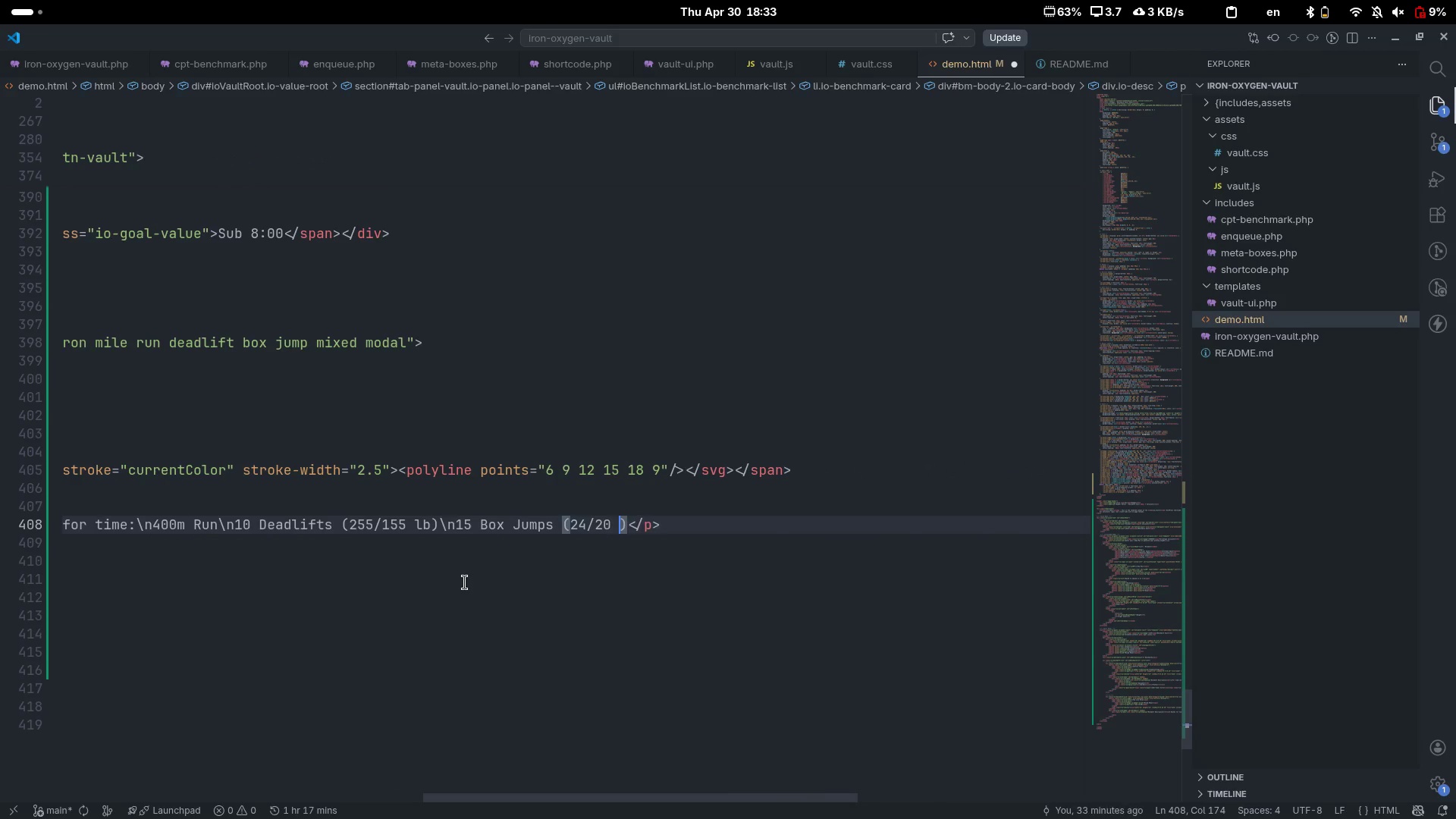 
type( in)
 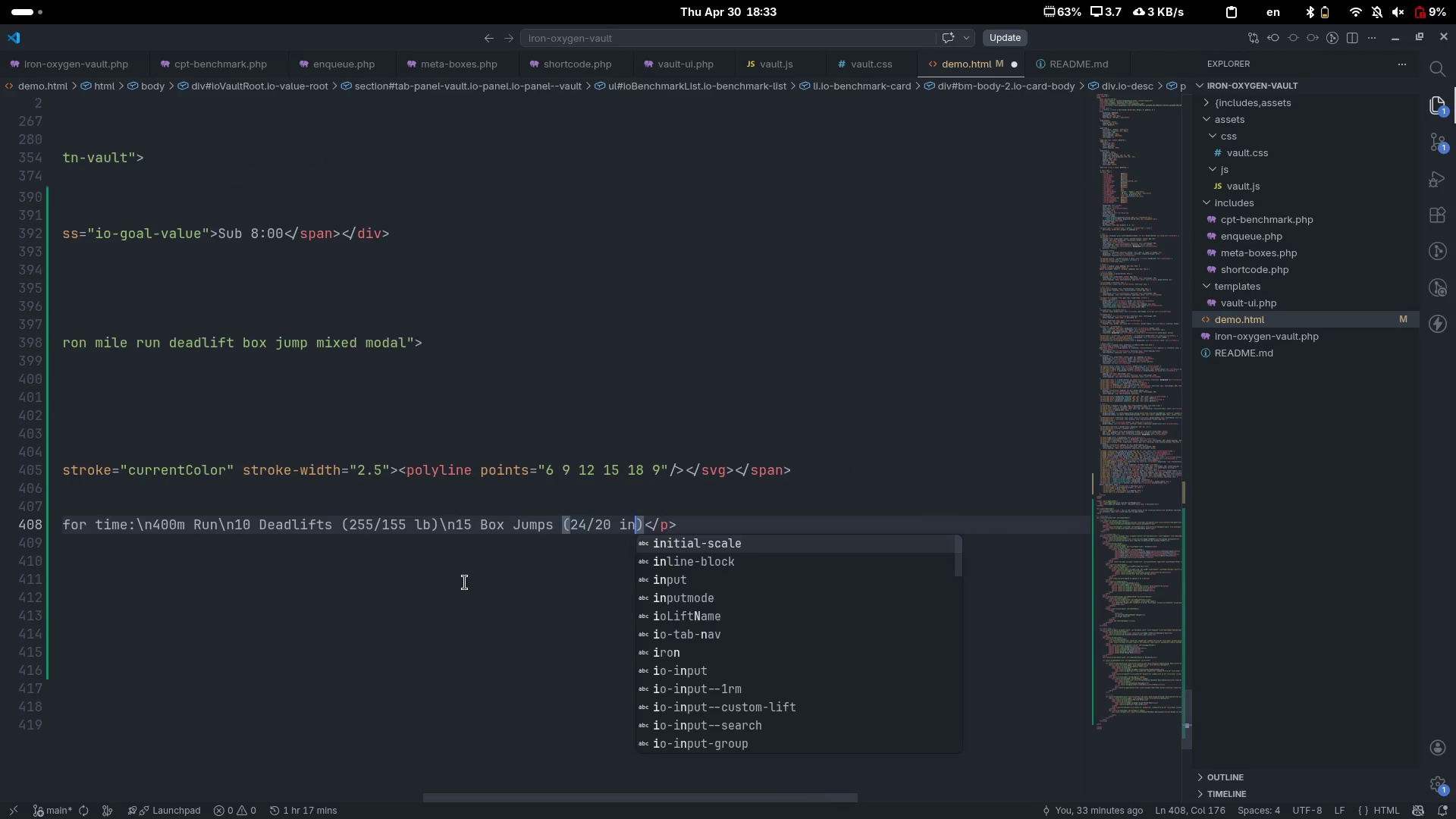 
key(ArrowRight)
 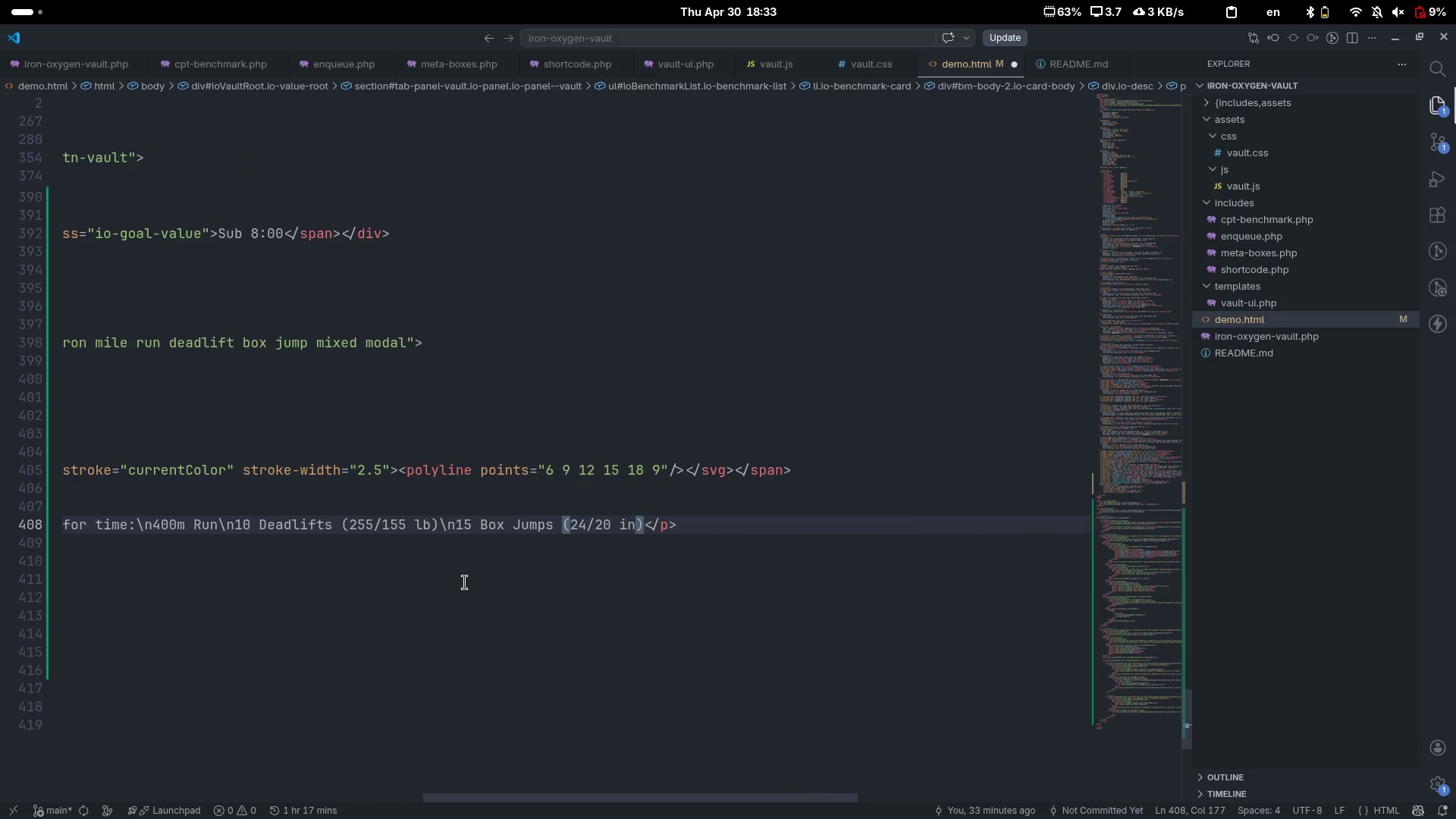 
type(\n\nRx|)
key(Backspace)
type(+ adds a 20lb)
 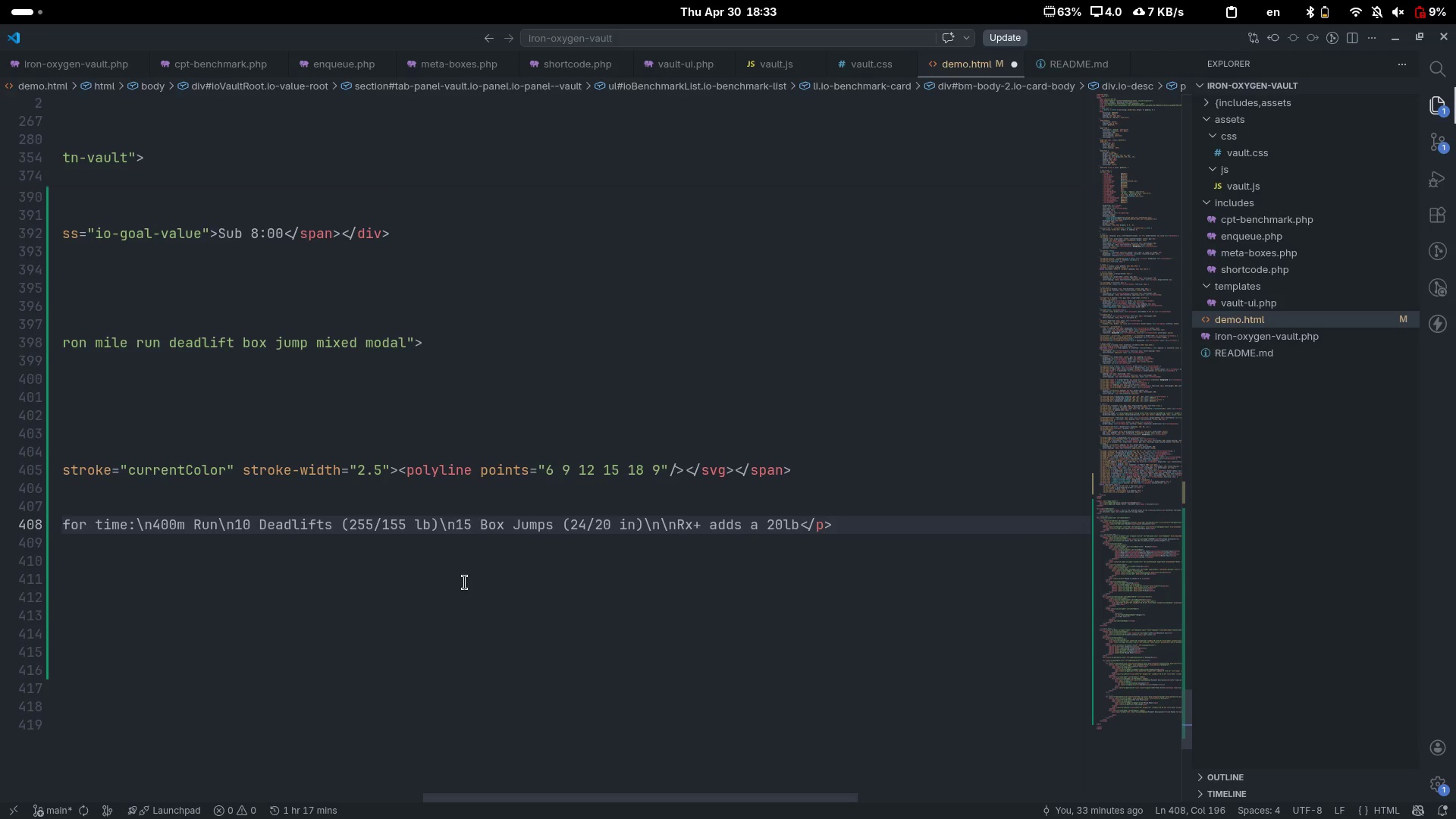 
key(ArrowLeft)
 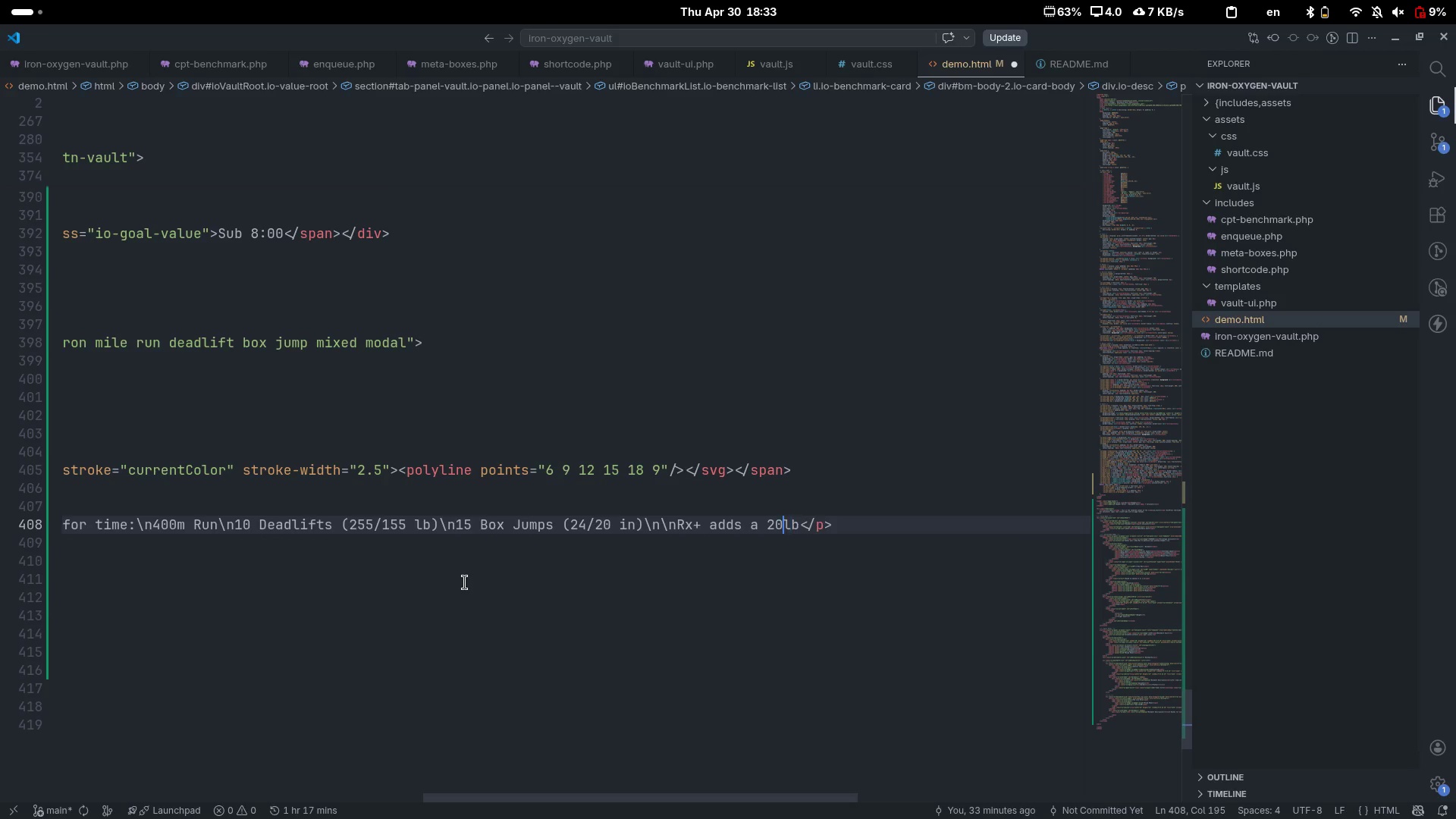 
key(ArrowLeft)
 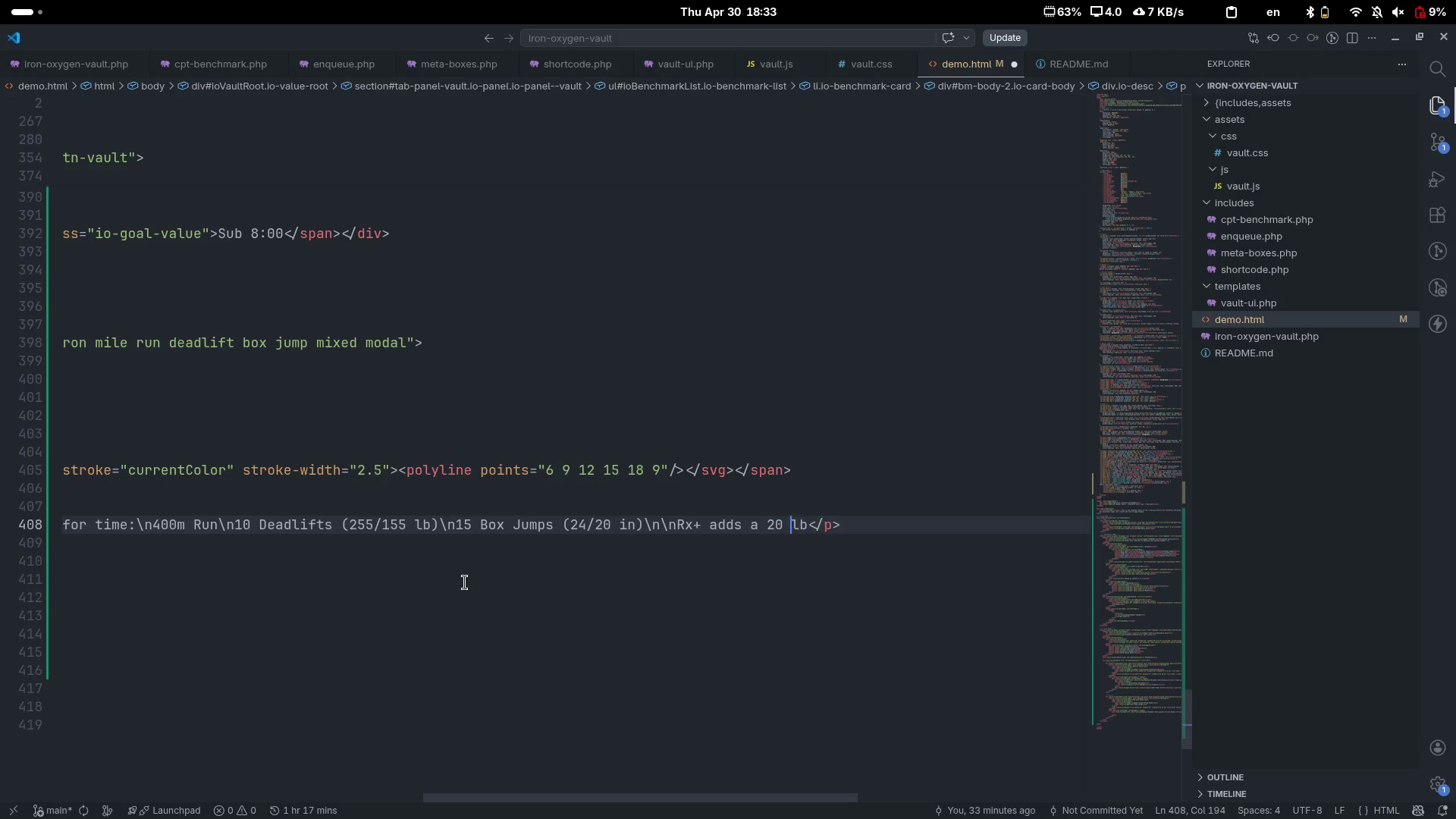 
key(Space)
 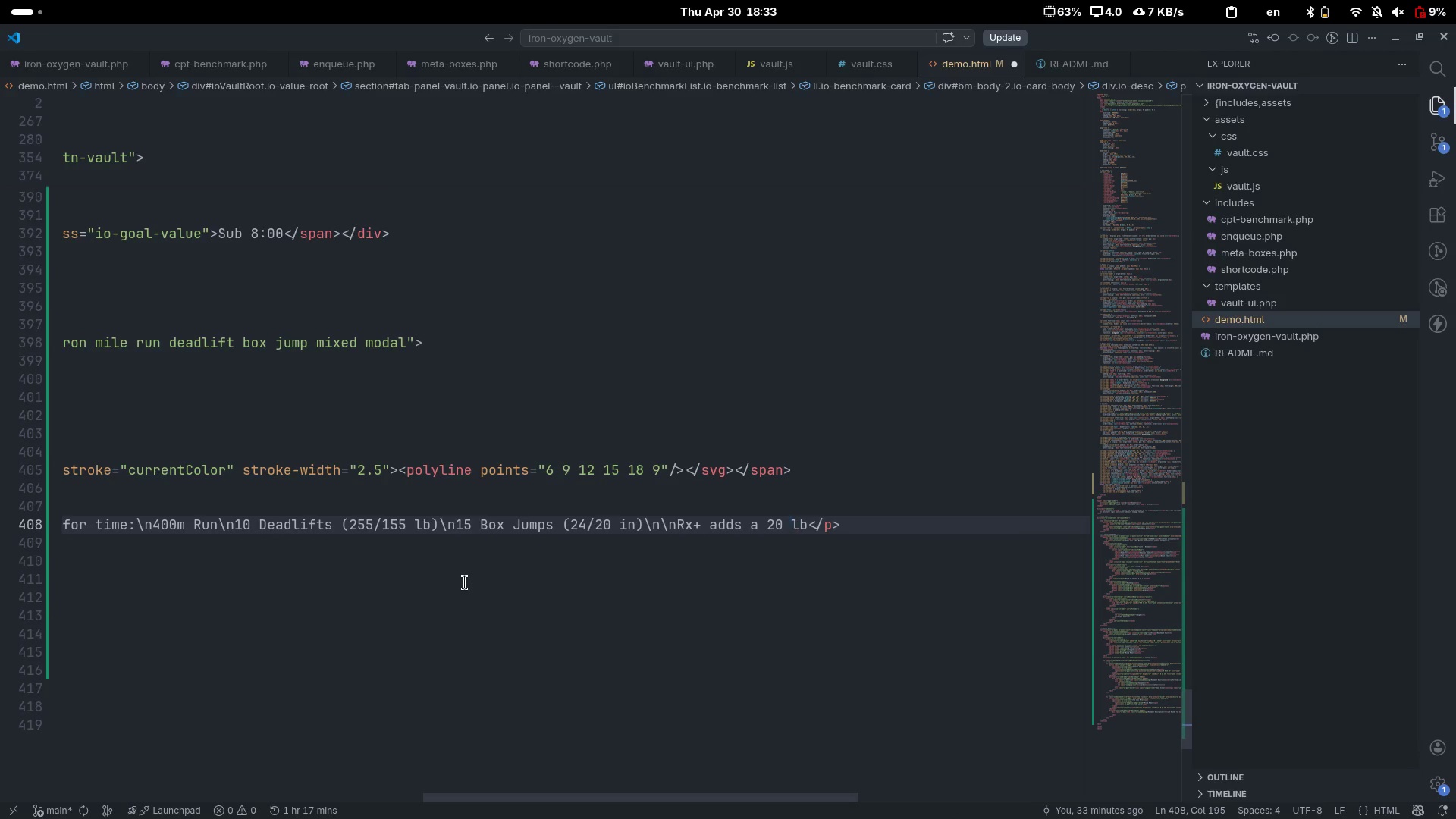 
key(ArrowRight)
 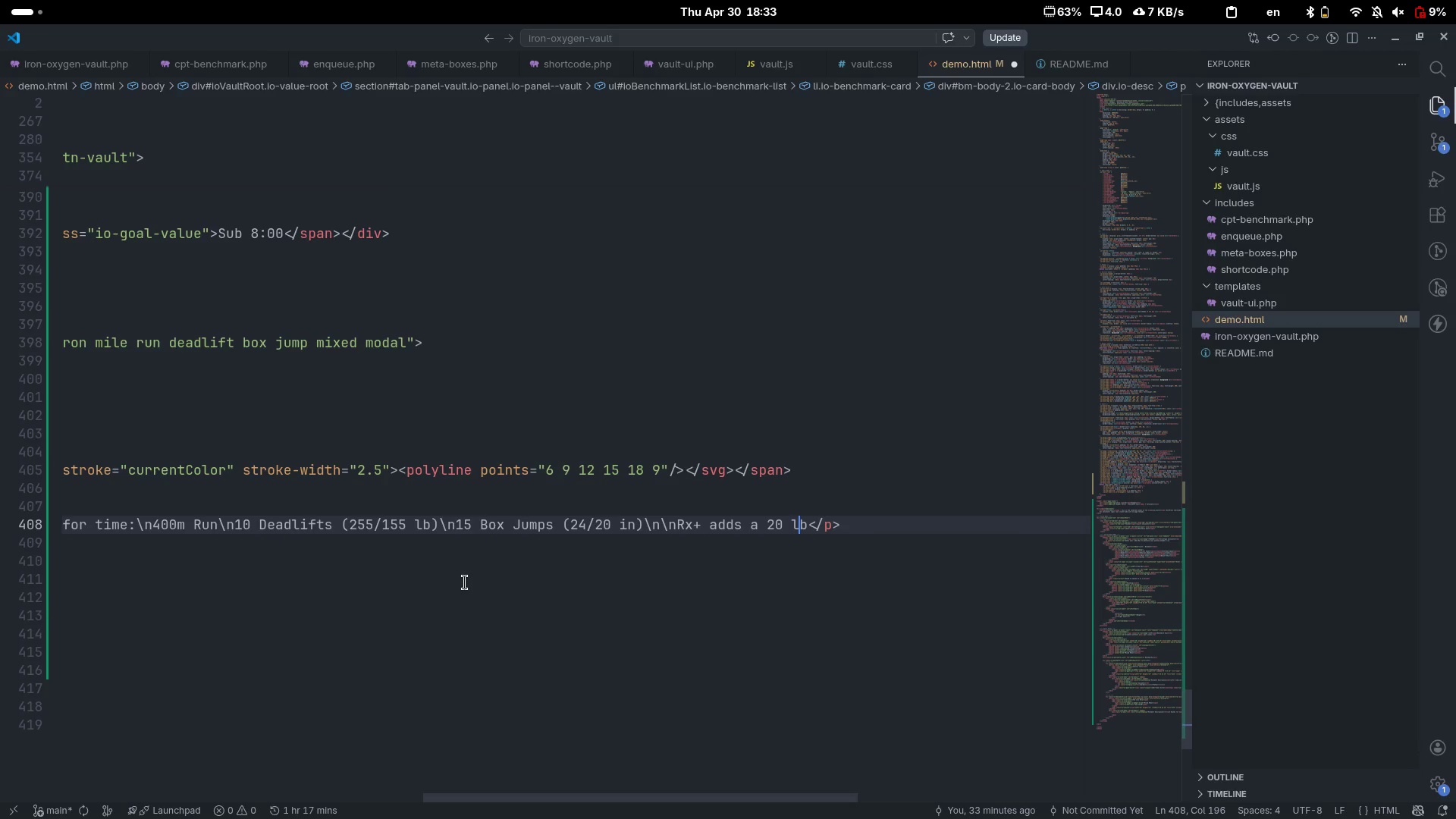 
key(ArrowRight)
 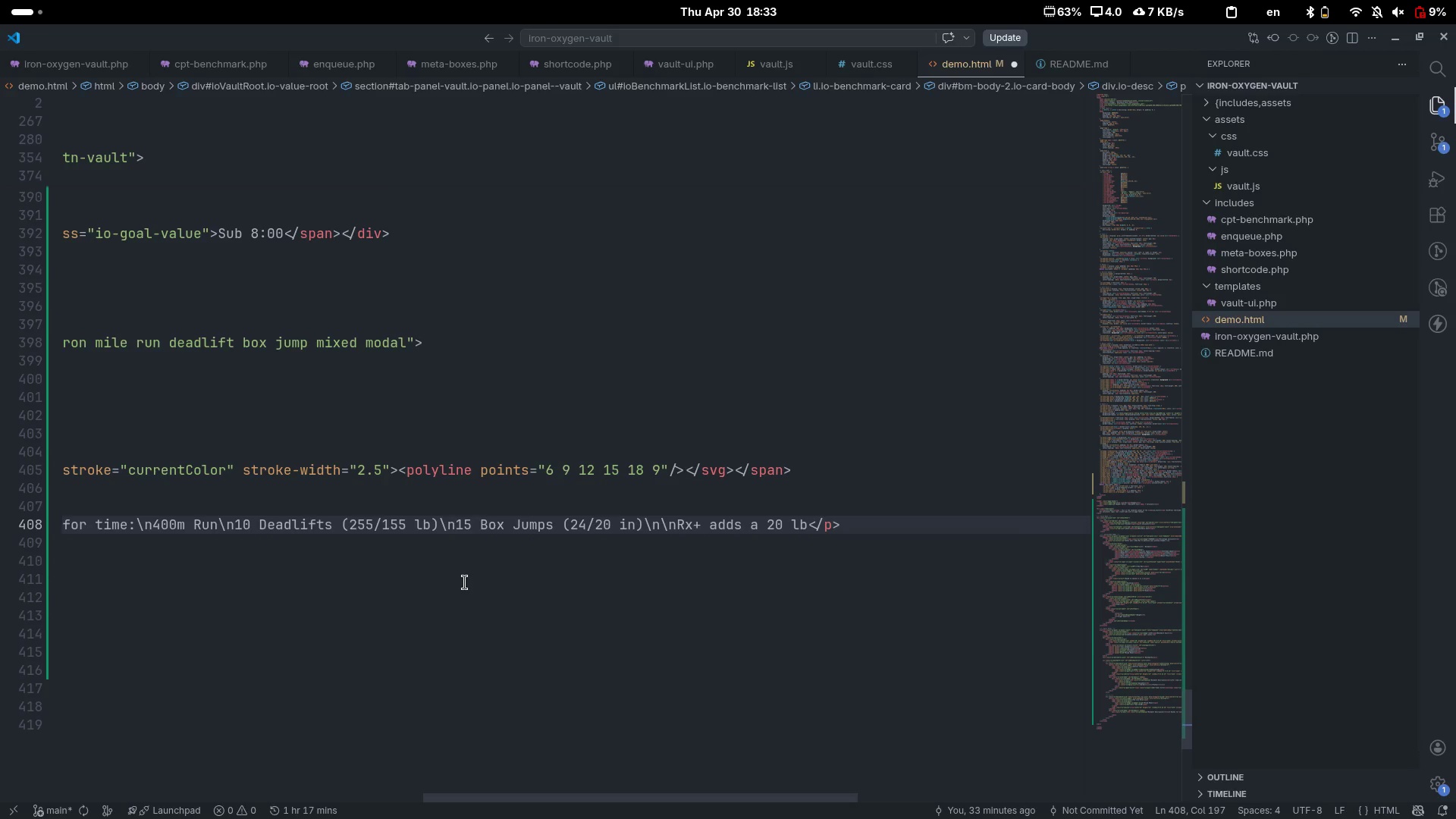 
type( vest. Rs)
key(Backspace)
type(est as needed between rounds but l)
key(Backspace)
type(clock keeps running.)
 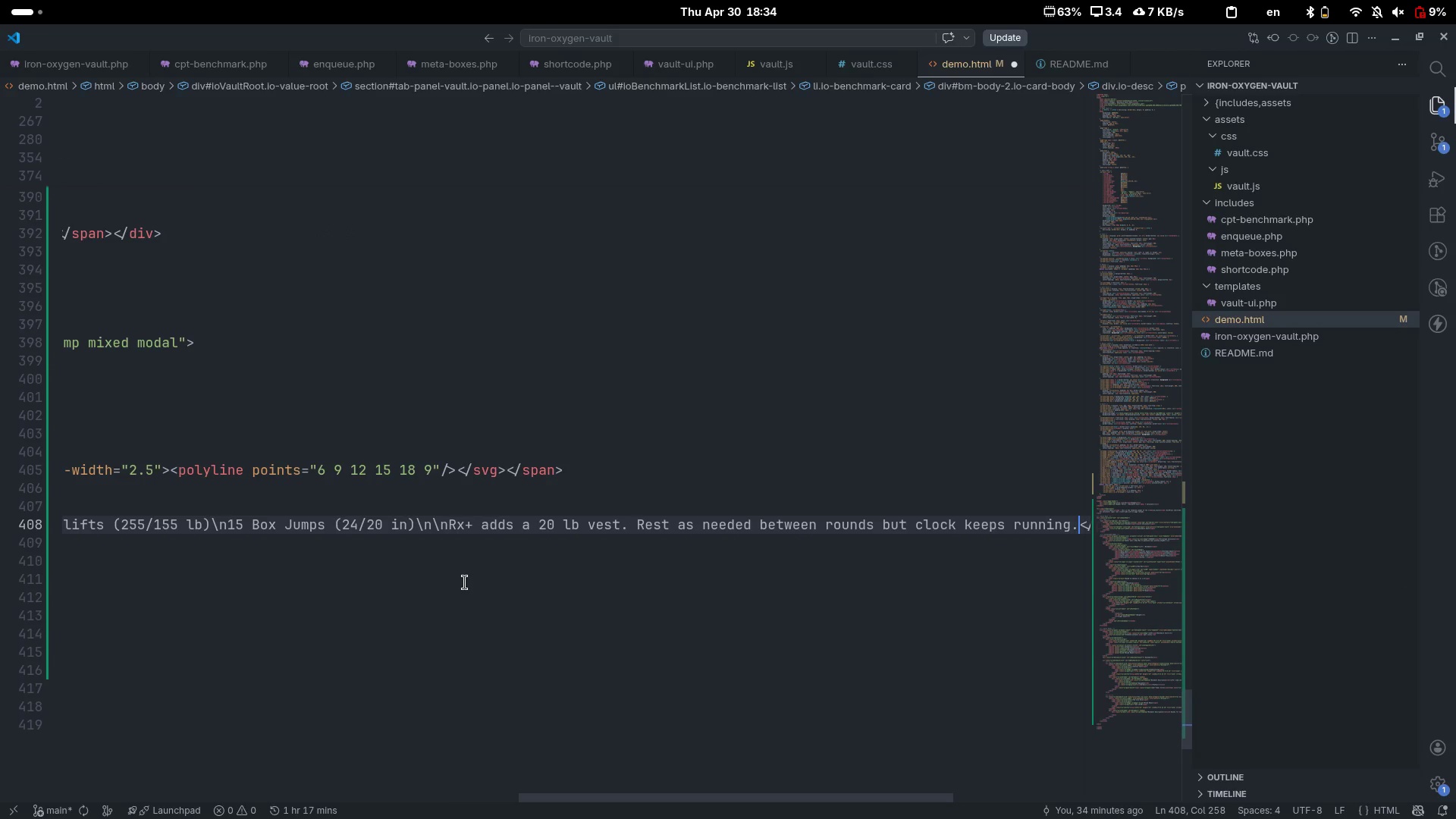 
key(ArrowRight)
 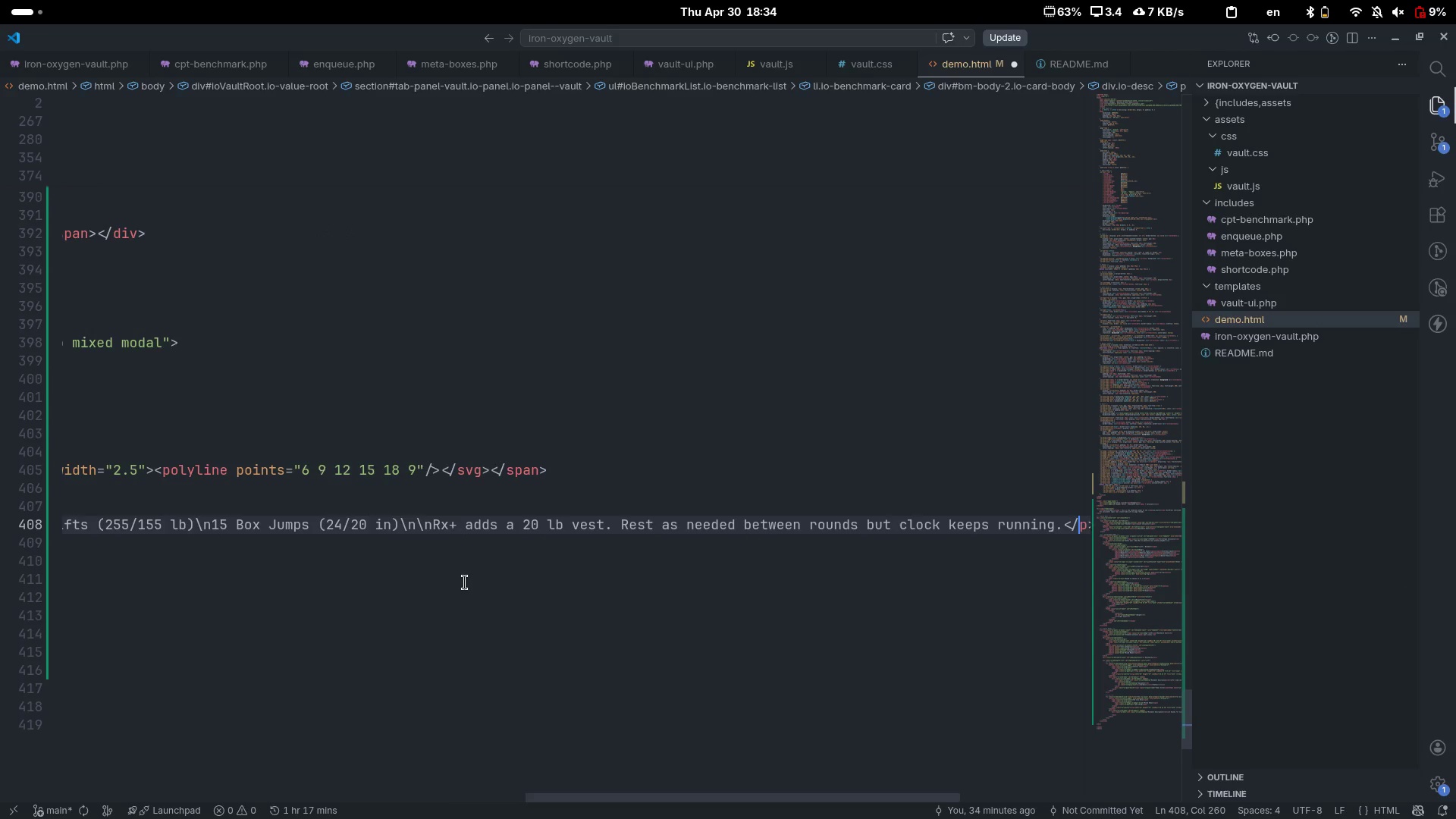 
key(ArrowRight)
 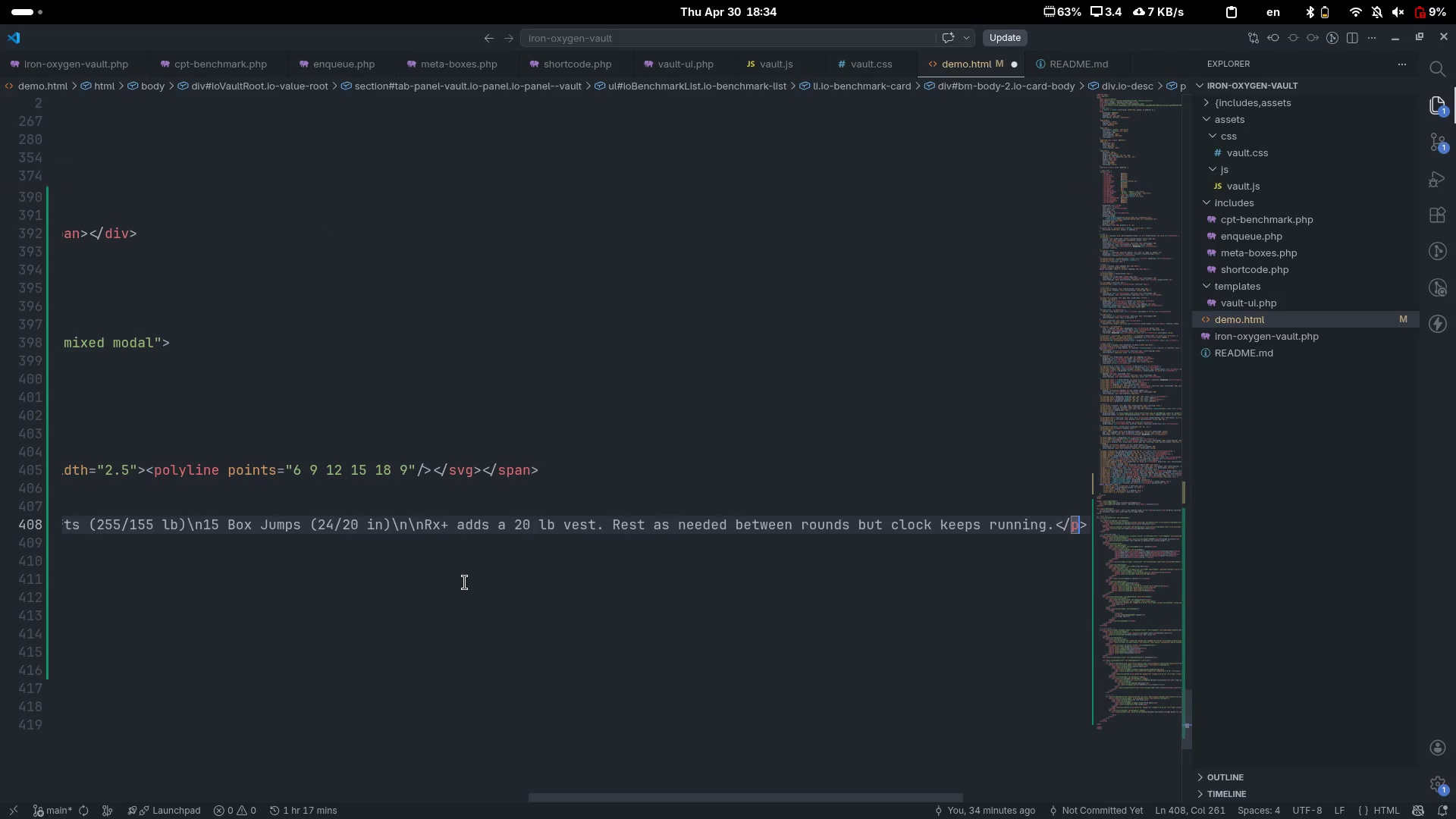 
key(ArrowRight)
 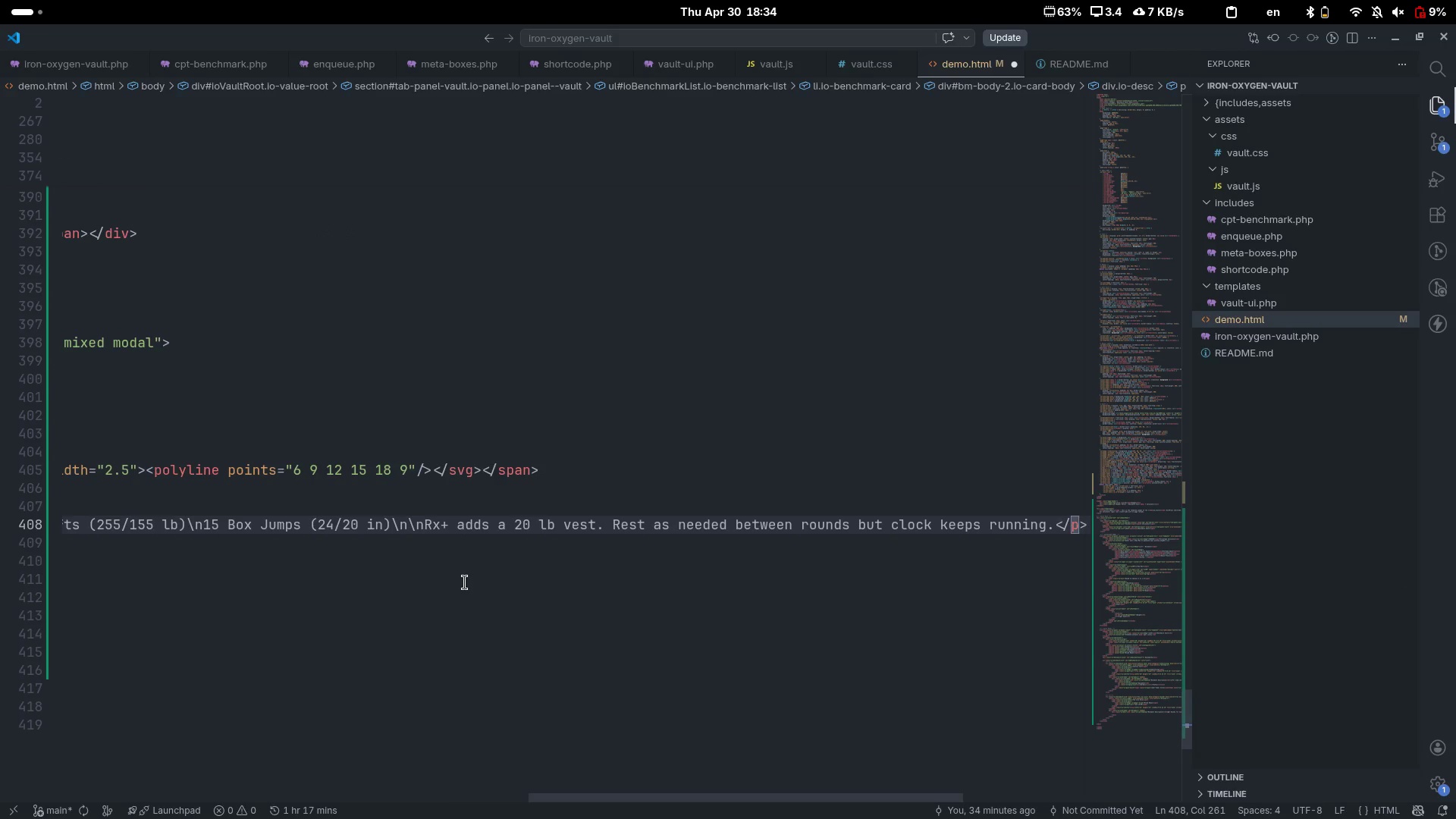 
hold_key(key=ArrowRight, duration=0.7)
 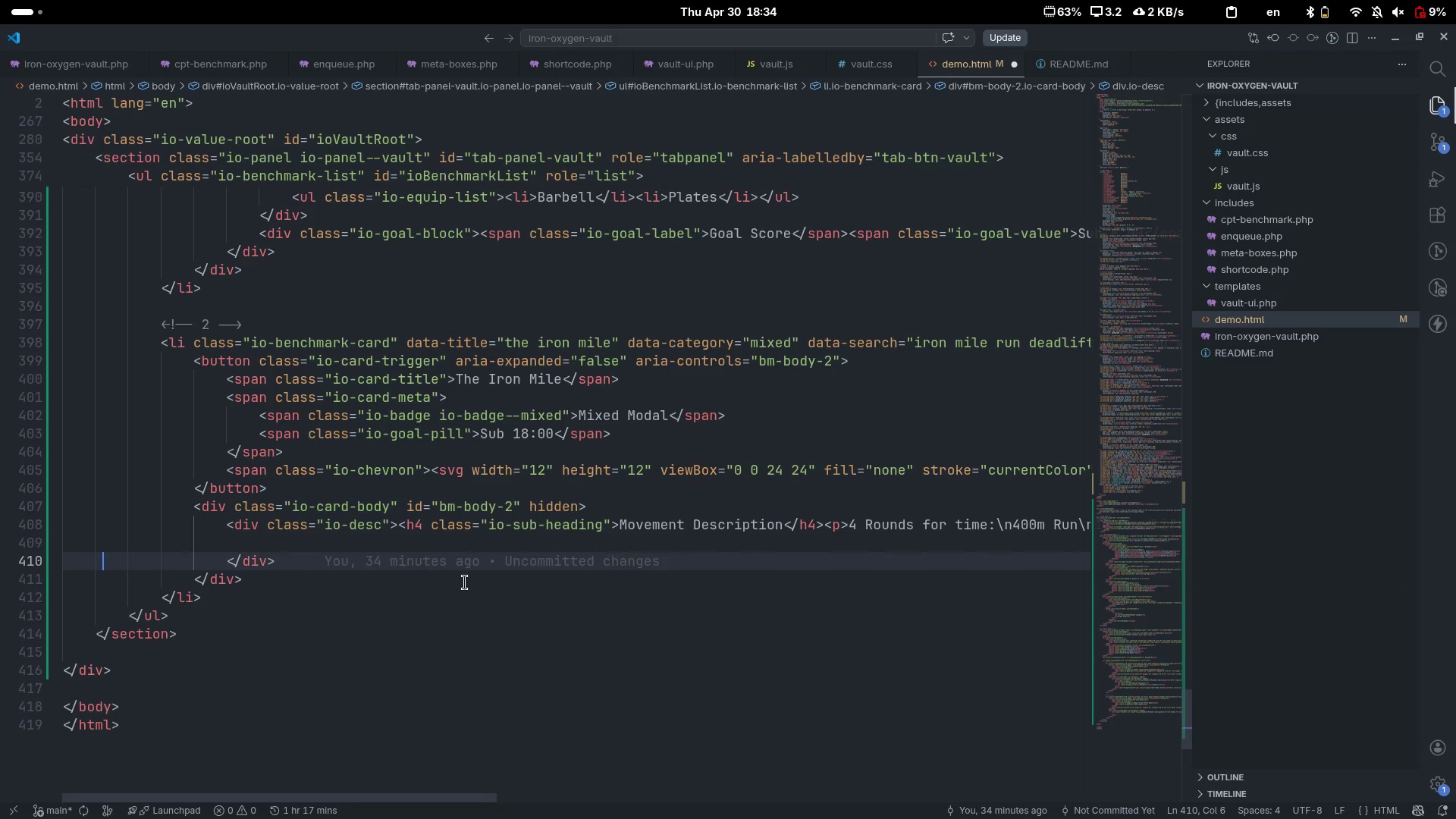 
key(ArrowLeft)
 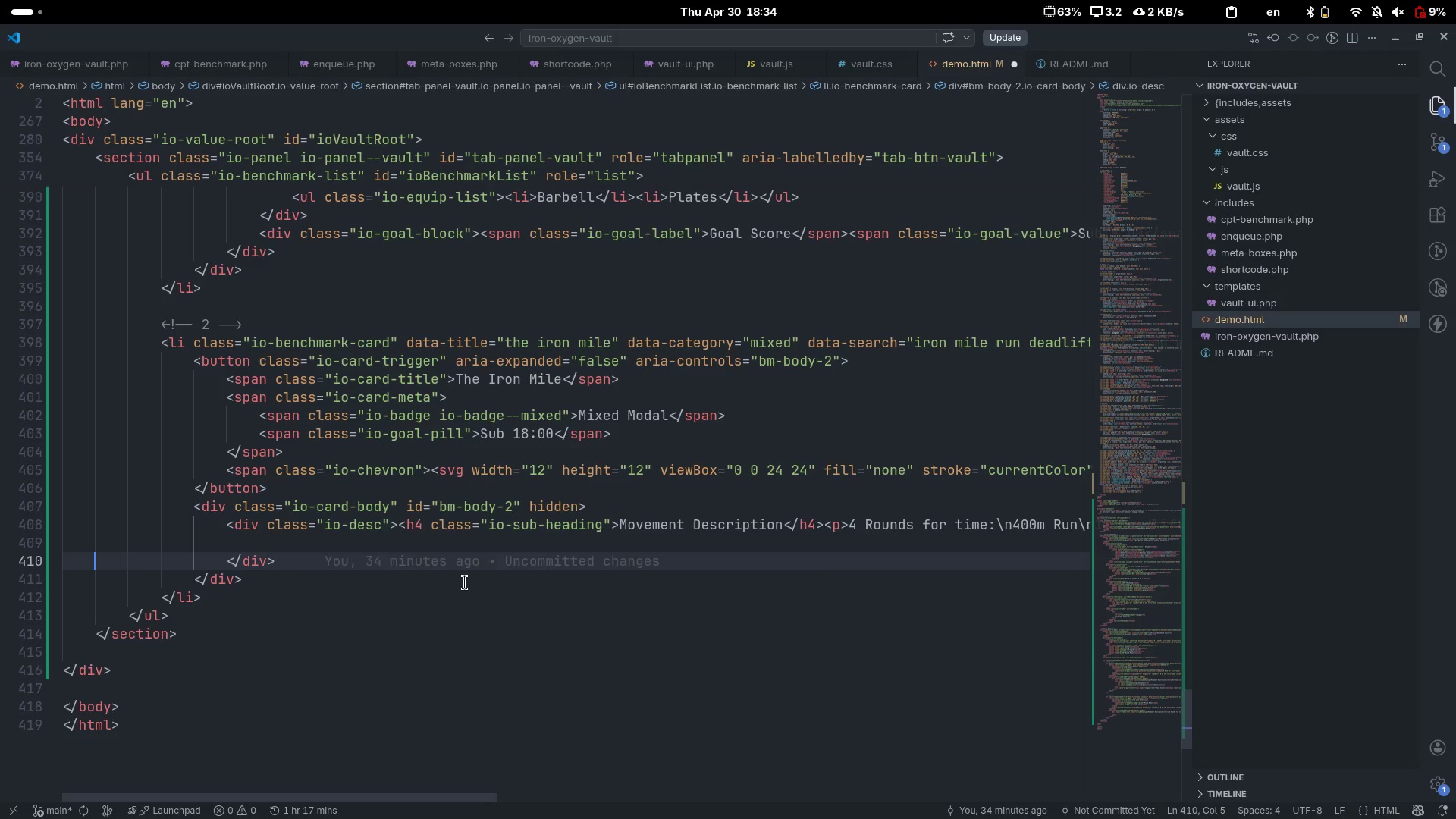 
key(ArrowLeft)
 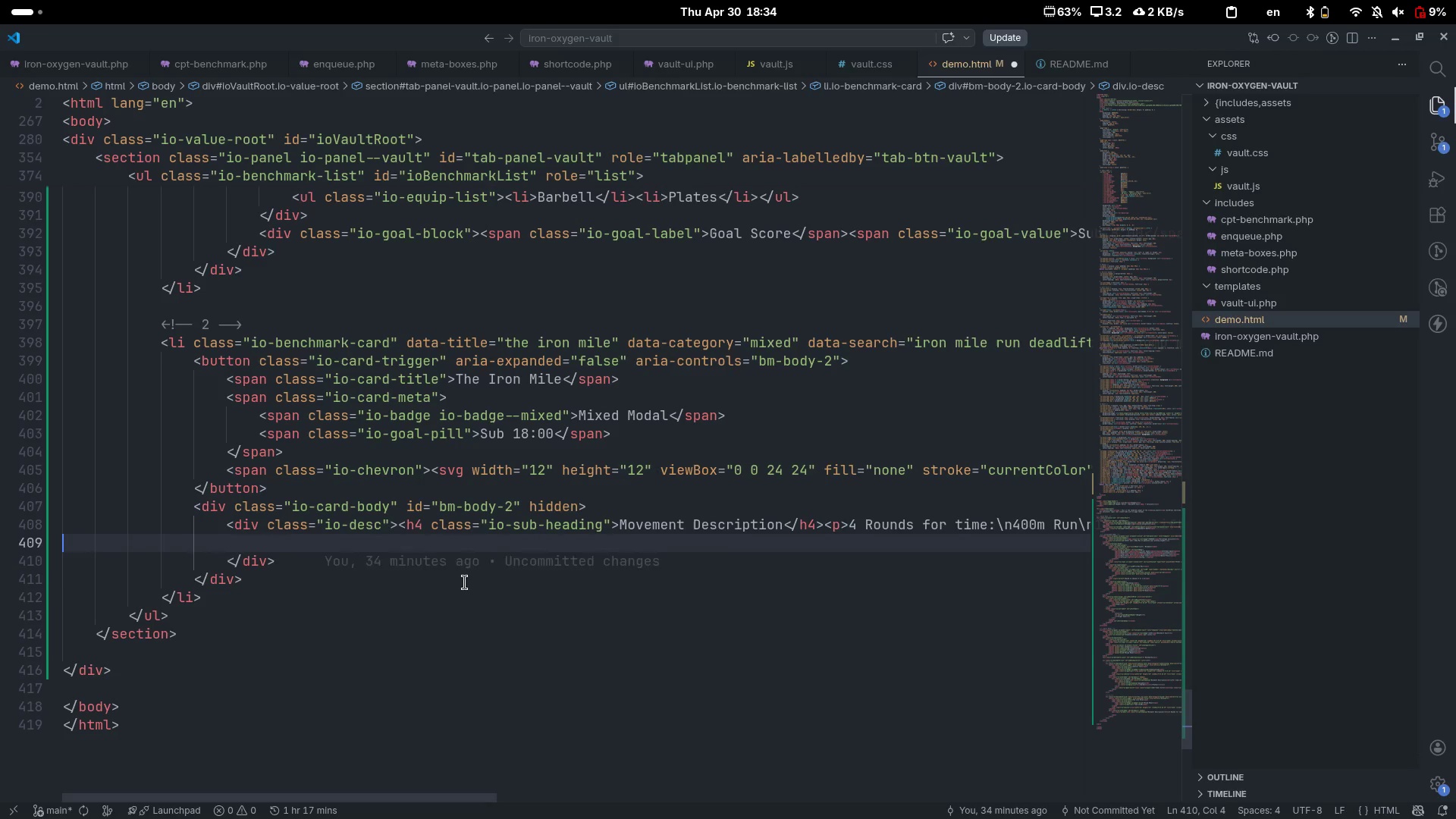 
key(ArrowUp)
 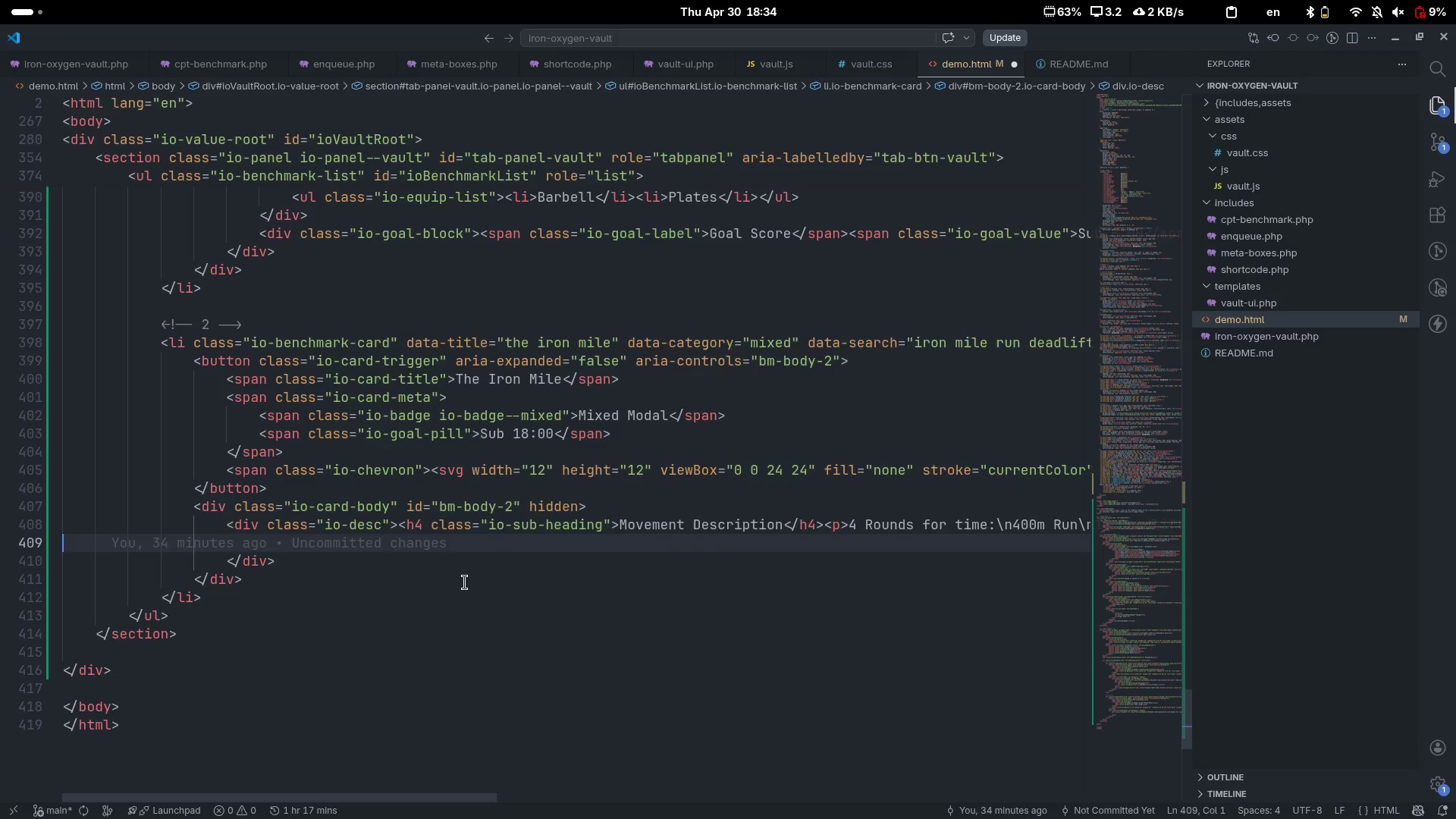 
key(Backspace)
 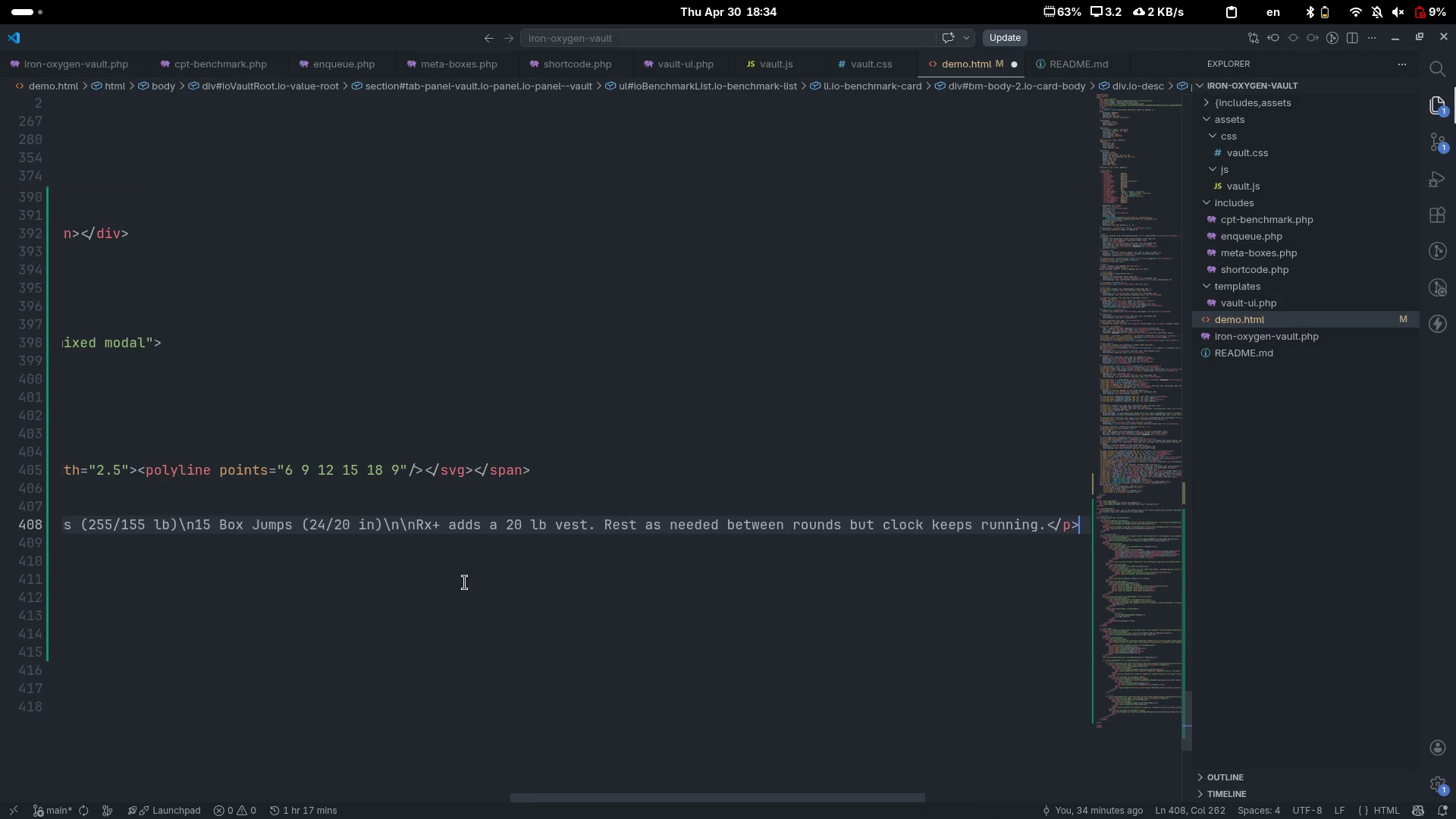 
key(Delete)
 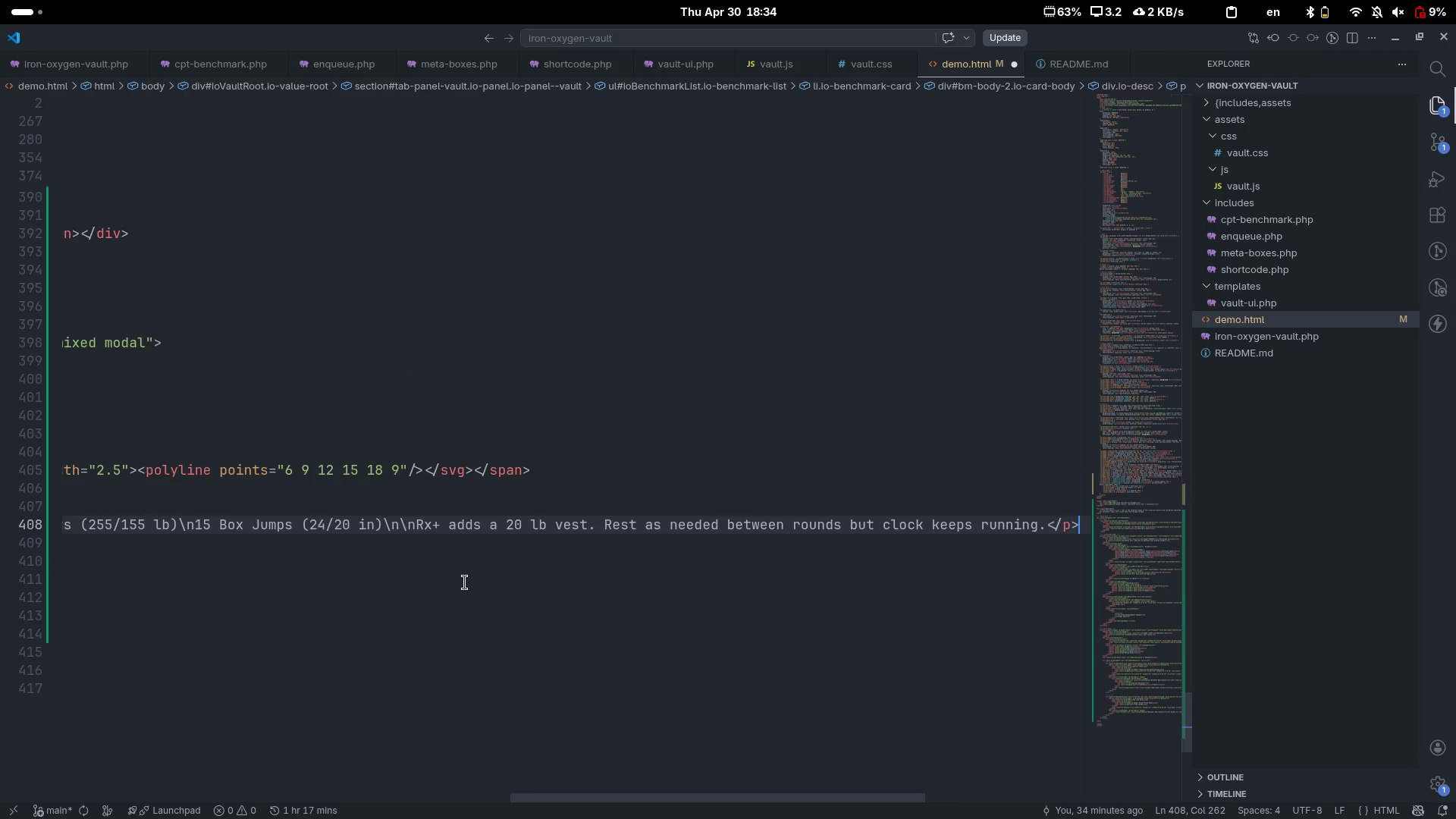 
key(Control+Delete)
 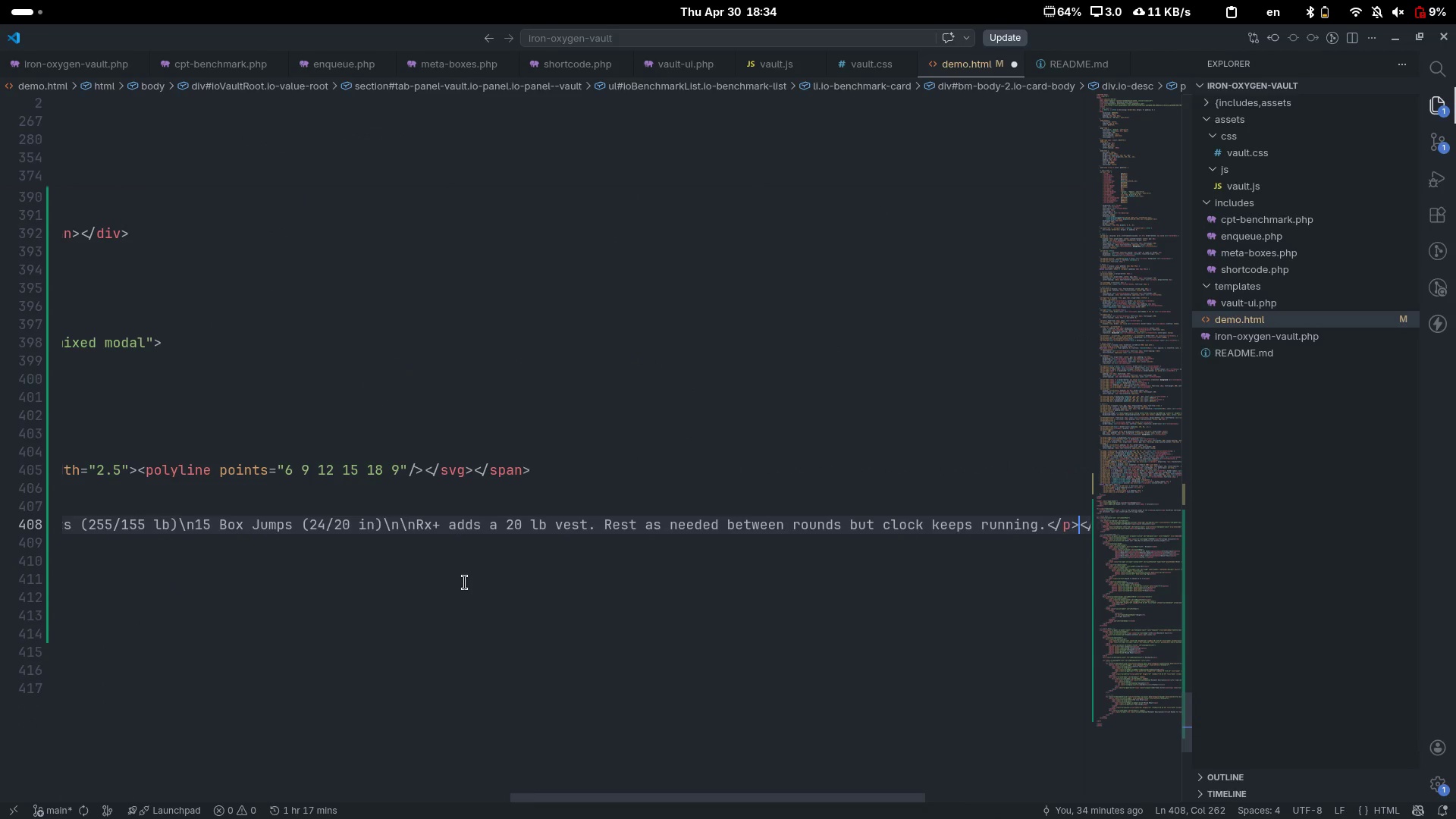 
wait(5.84)
 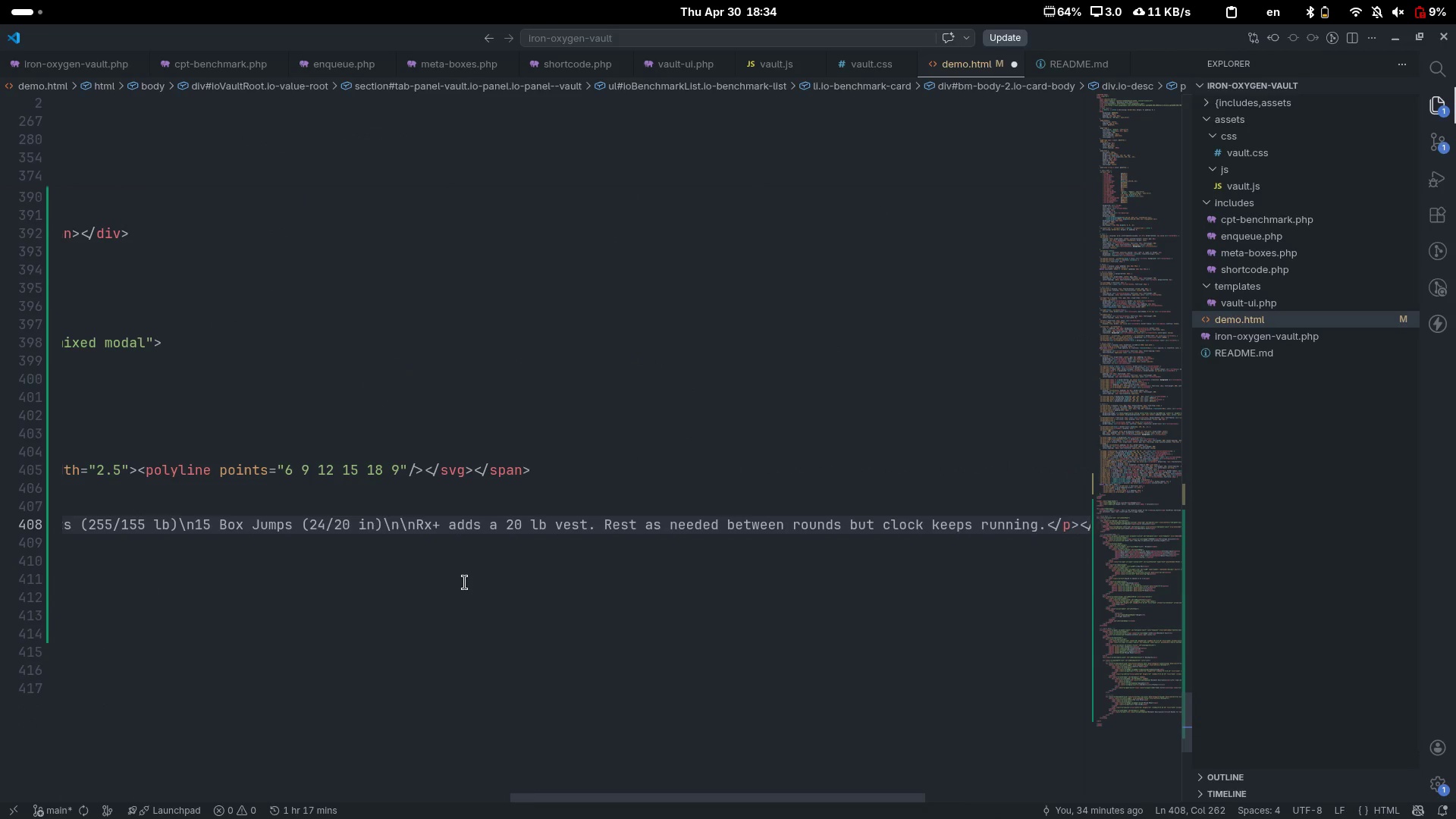 
key(ArrowRight)
 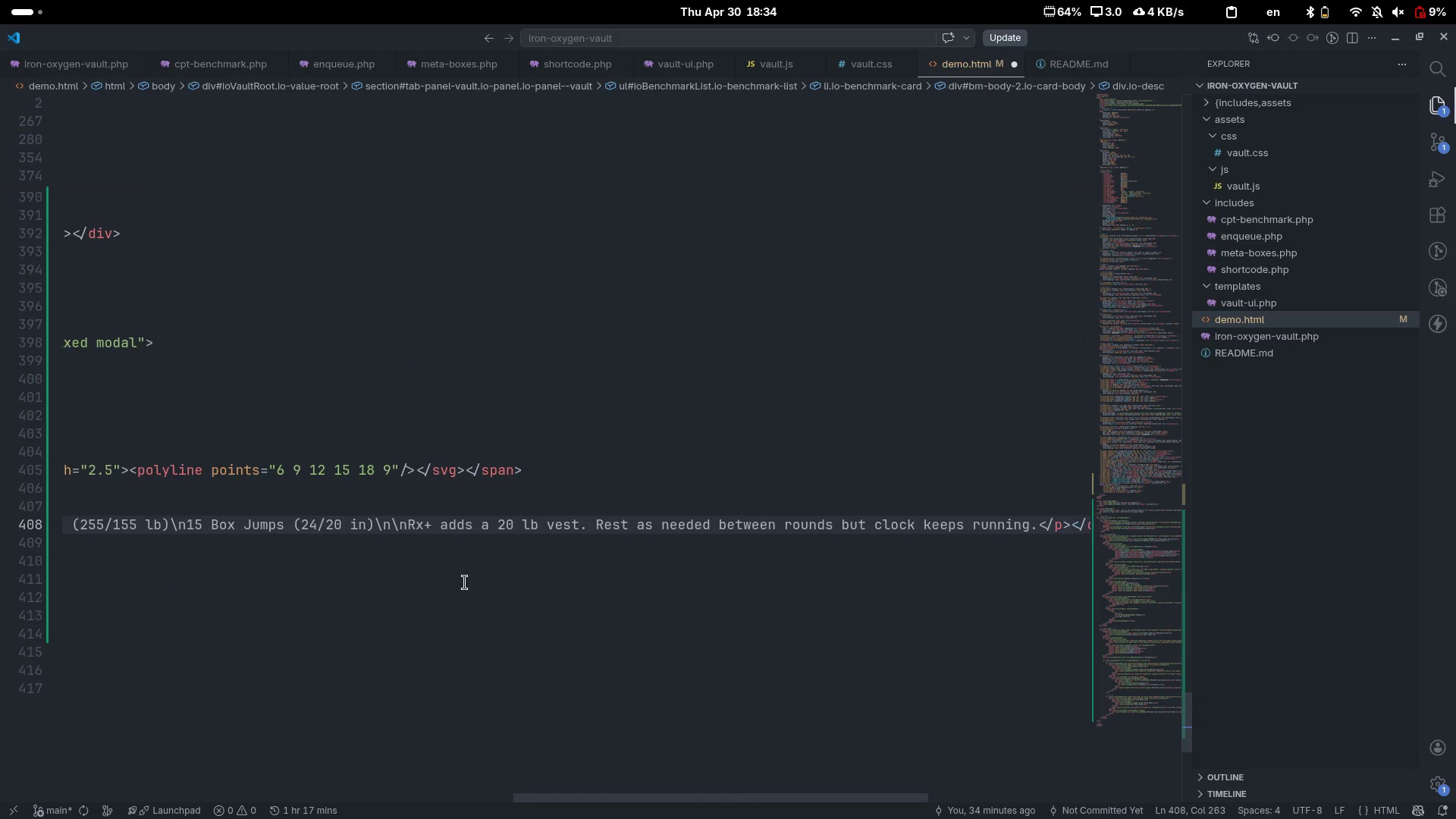 
key(End)
 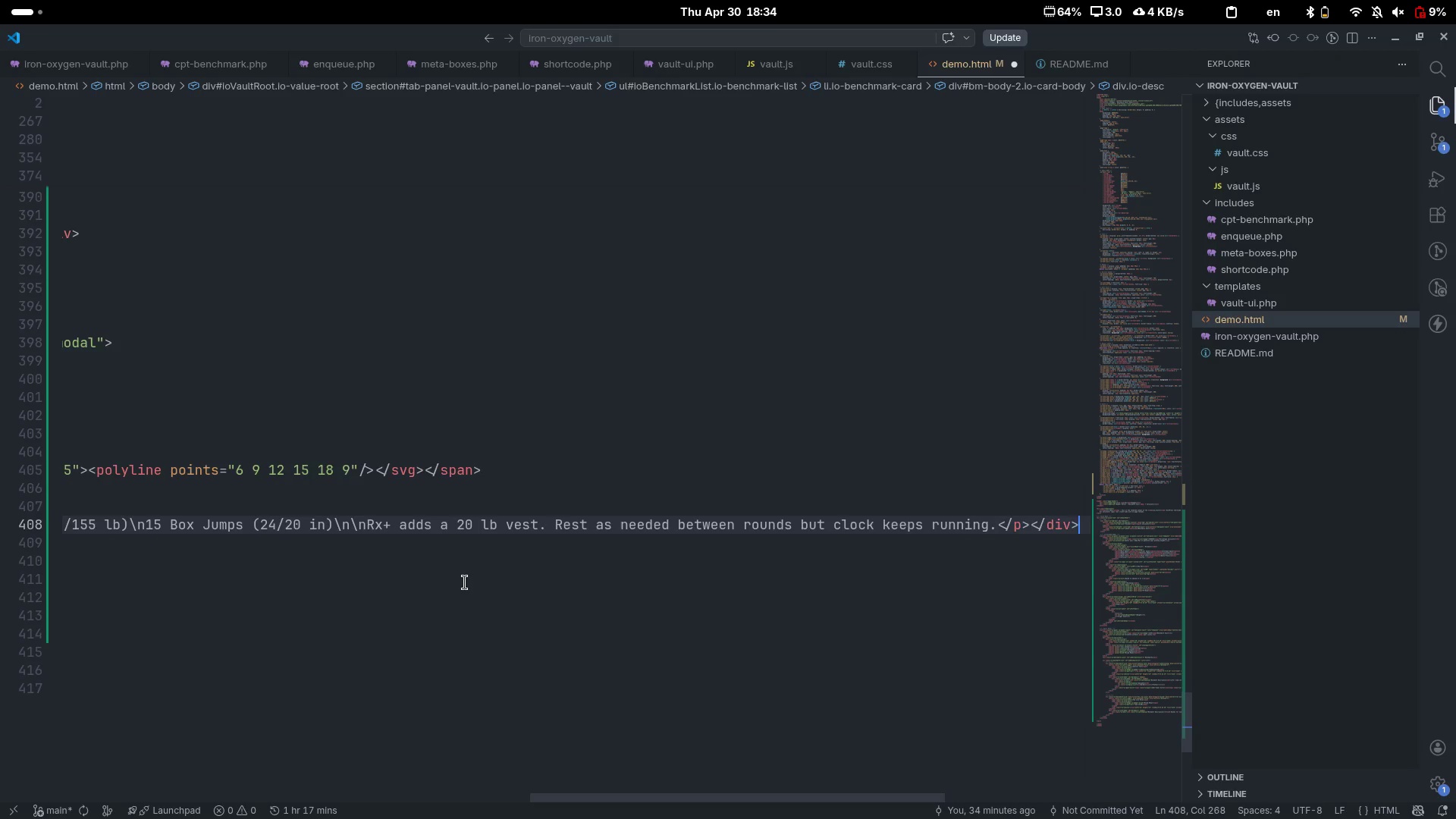 
key(Enter)
 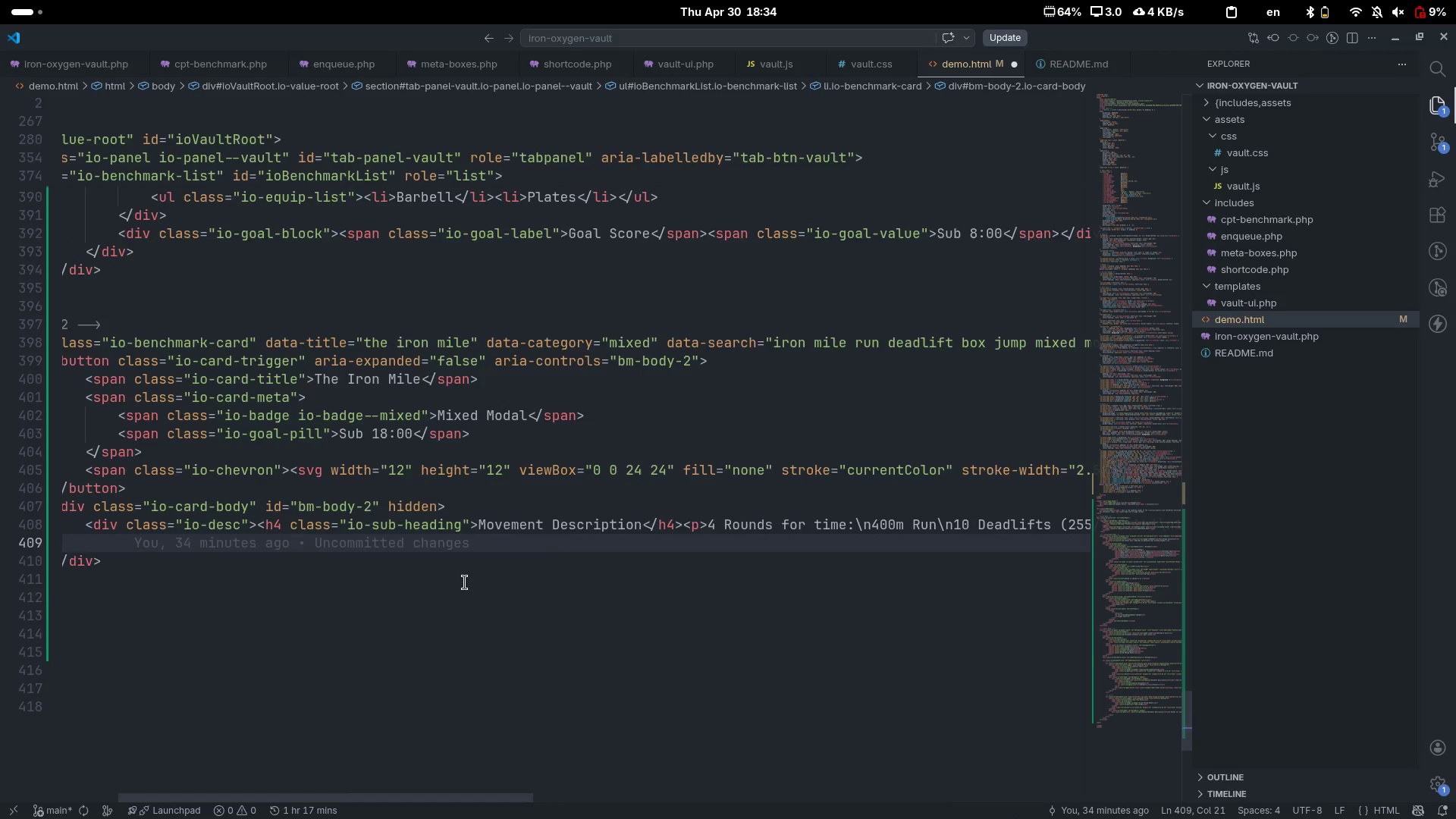 
scroll: coordinate [465, 582], scroll_direction: up, amount: 7.0
 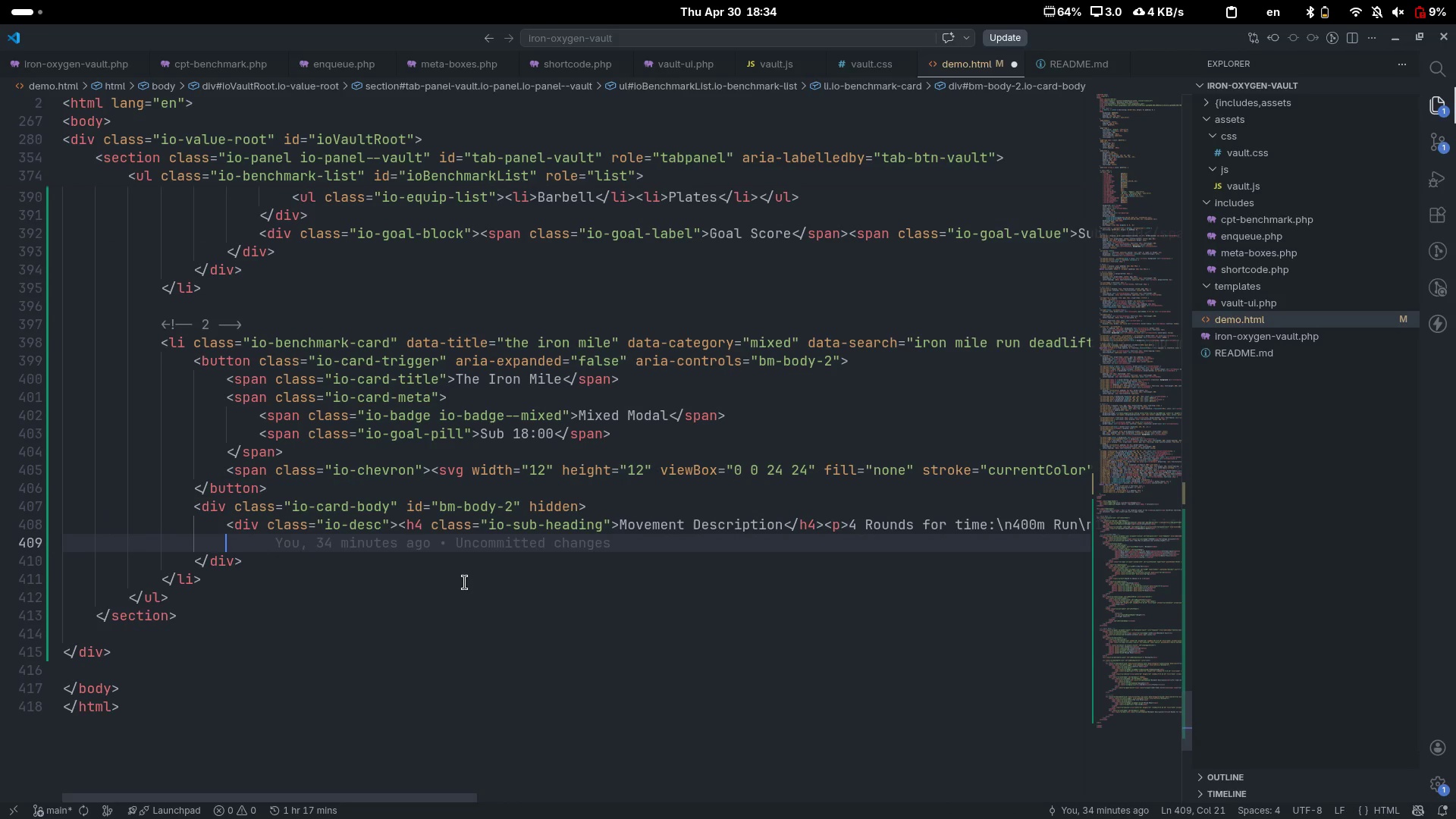 
type(dib)
key(Tab)
 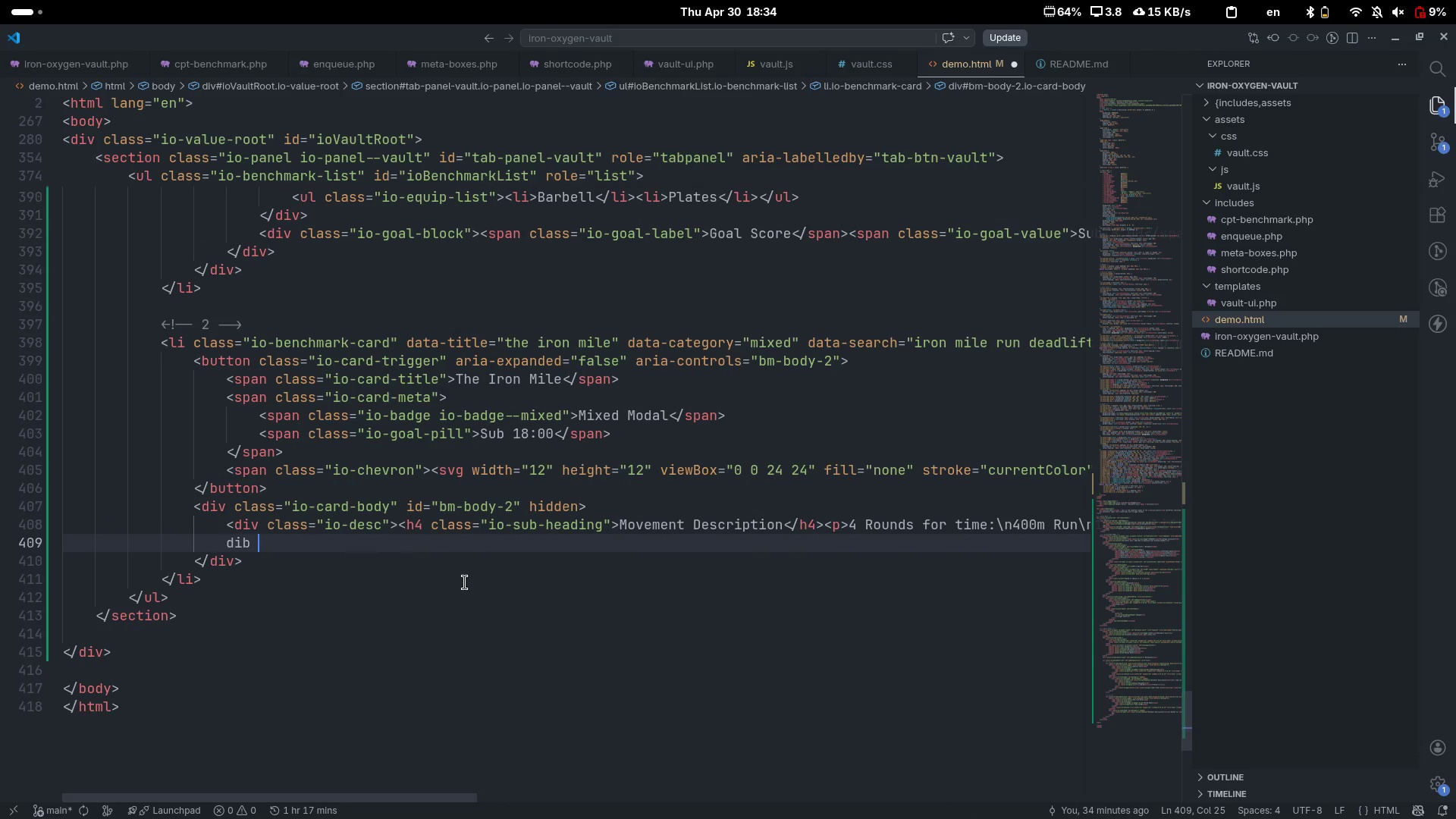 
key(Control+Backspace)
 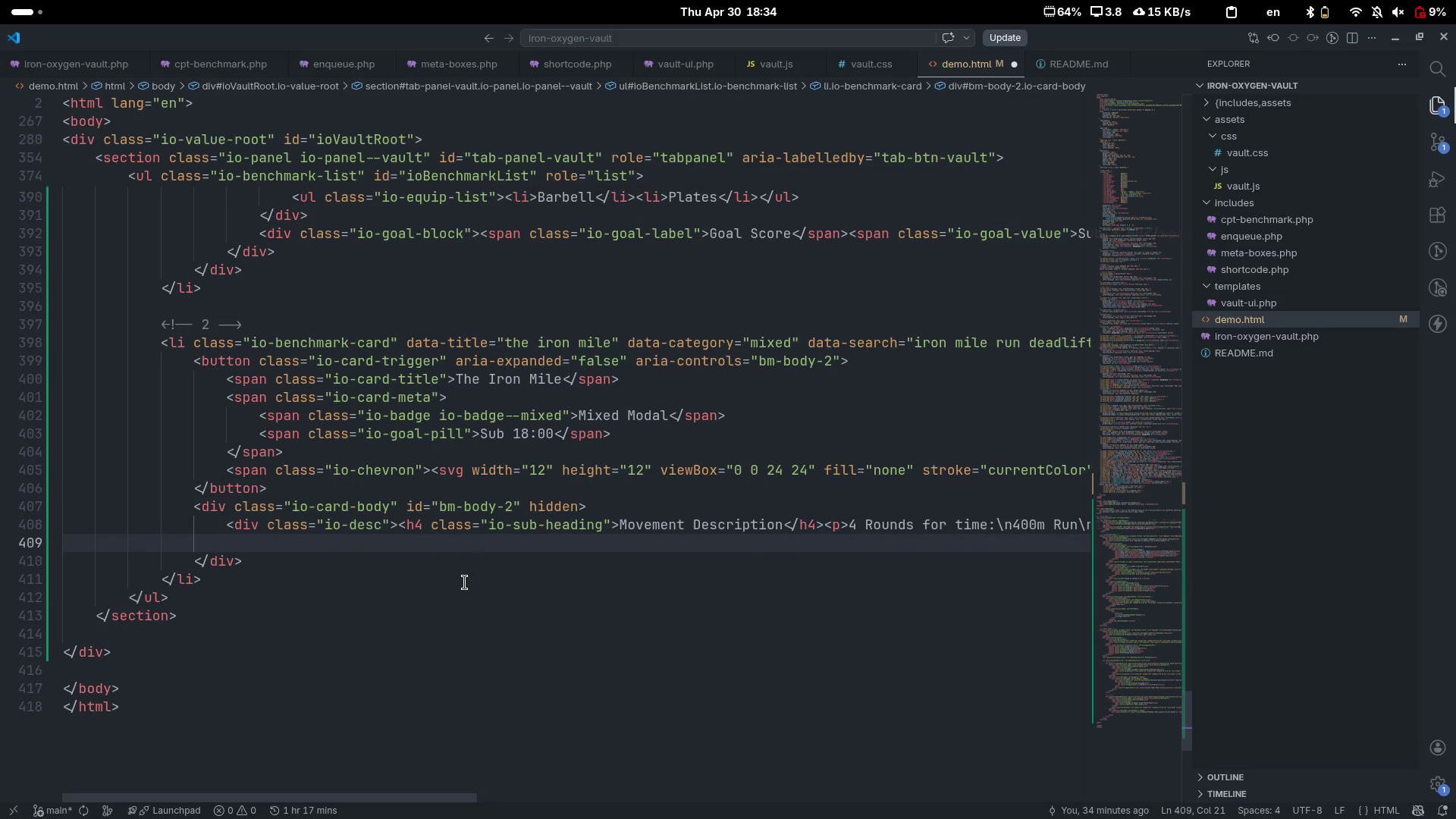 
type(div)
key(Tab)
 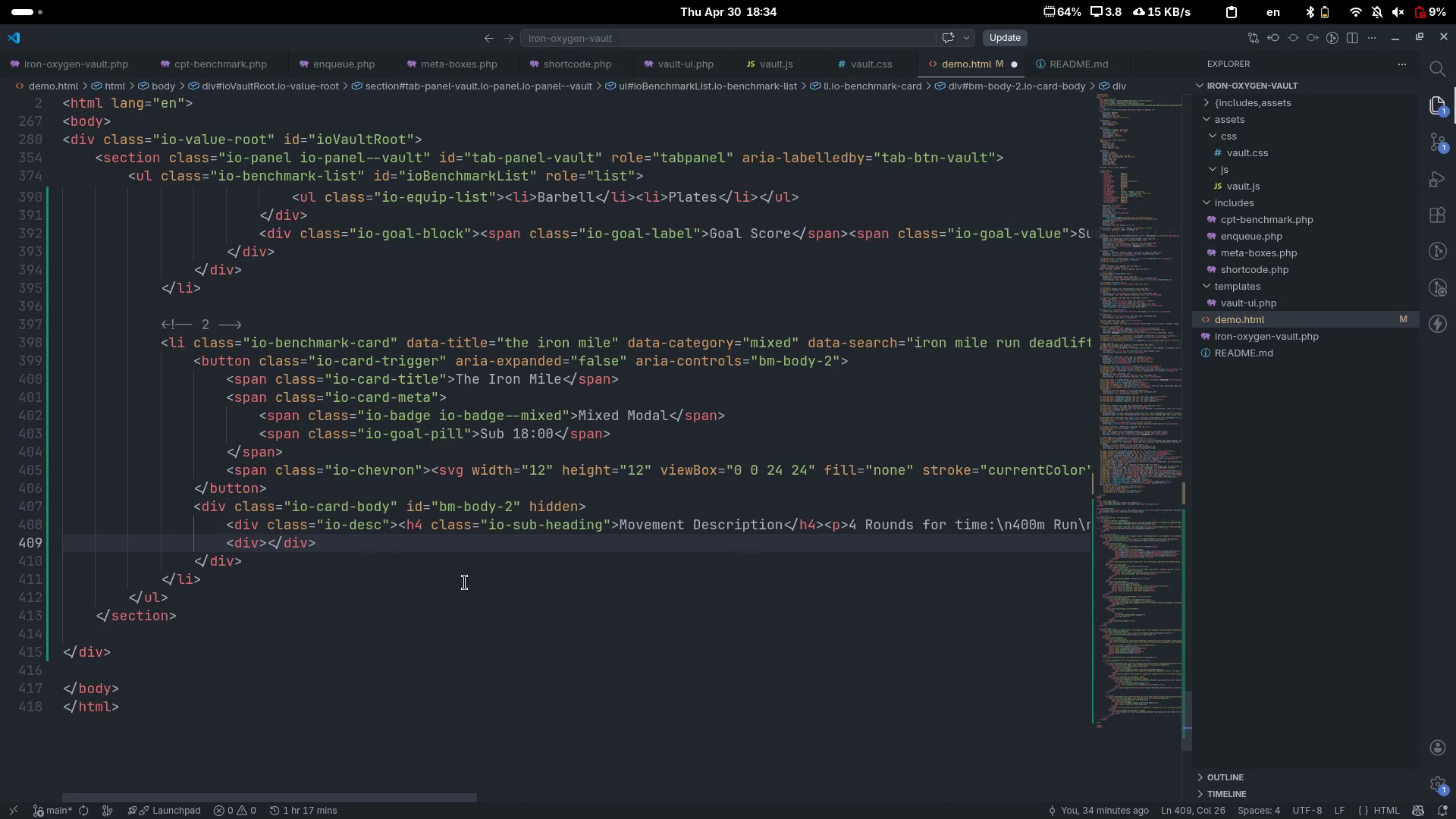 
key(ArrowLeft)
 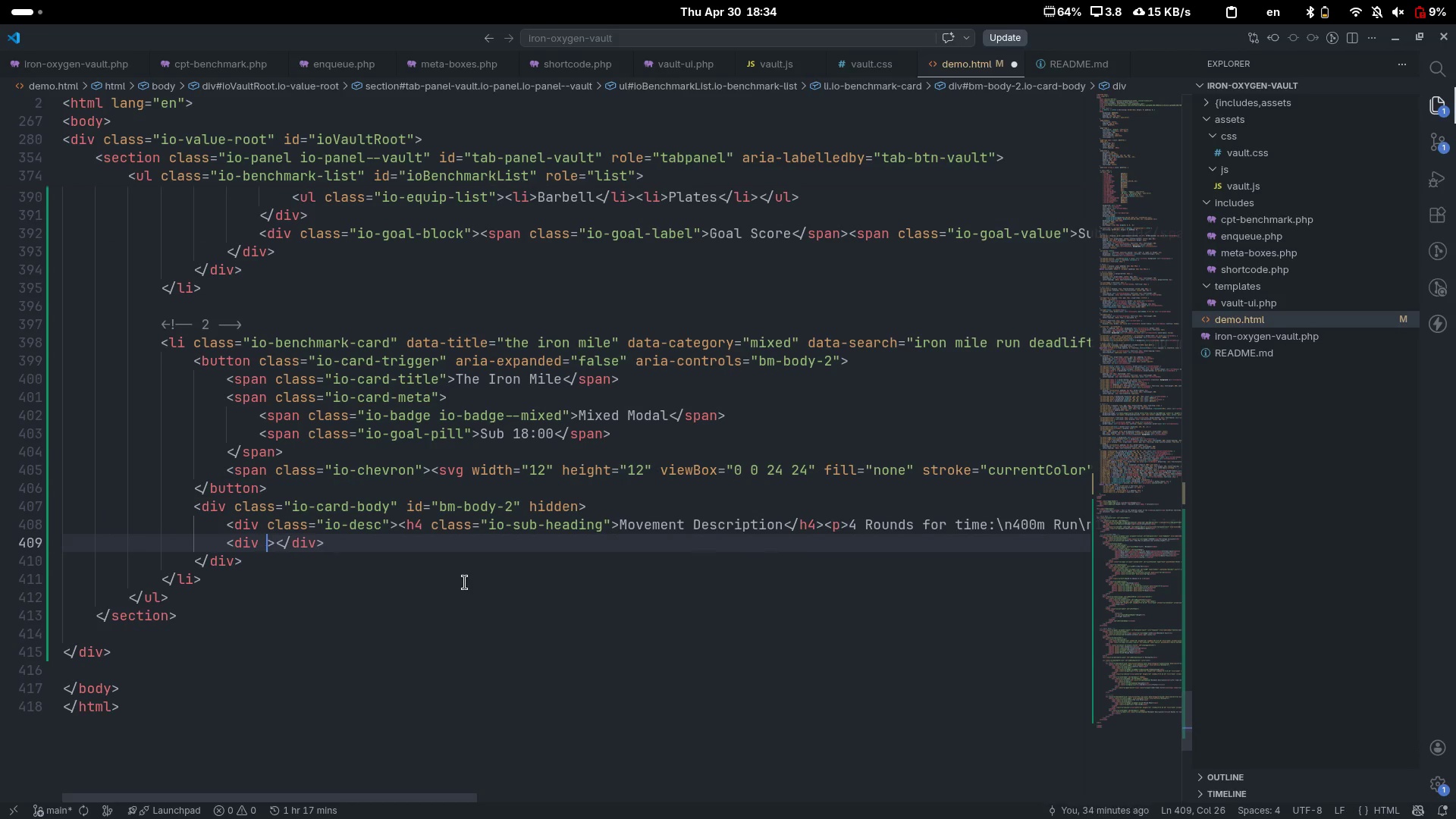 
type( io-)
key(Backspace)
key(Backspace)
key(Backspace)
type(clas)
key(Tab)
type(io-se)
key(Backspace)
key(Backspace)
type(desc)
key(Escape)
 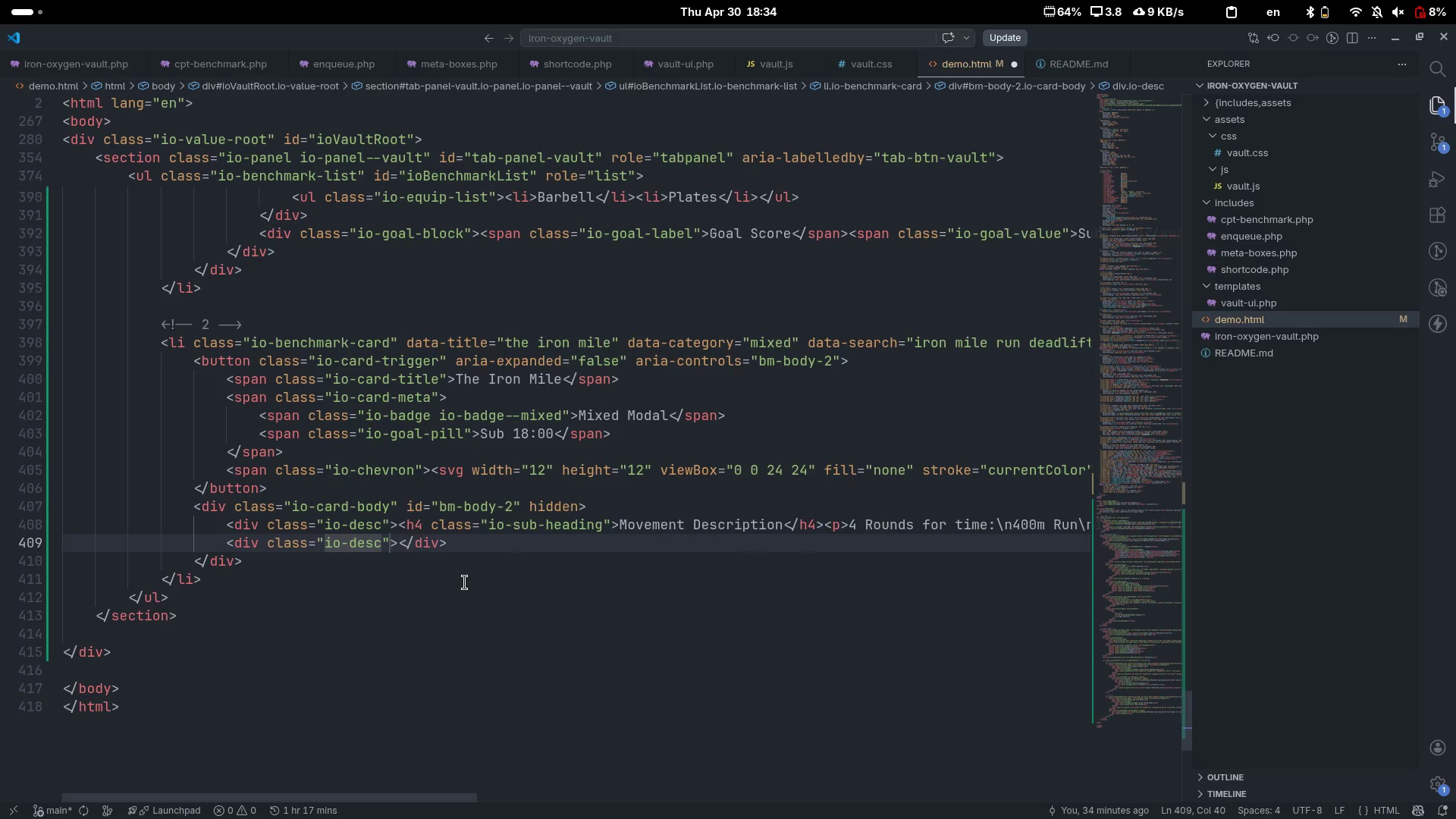 
key(Control+ControlLeft)
 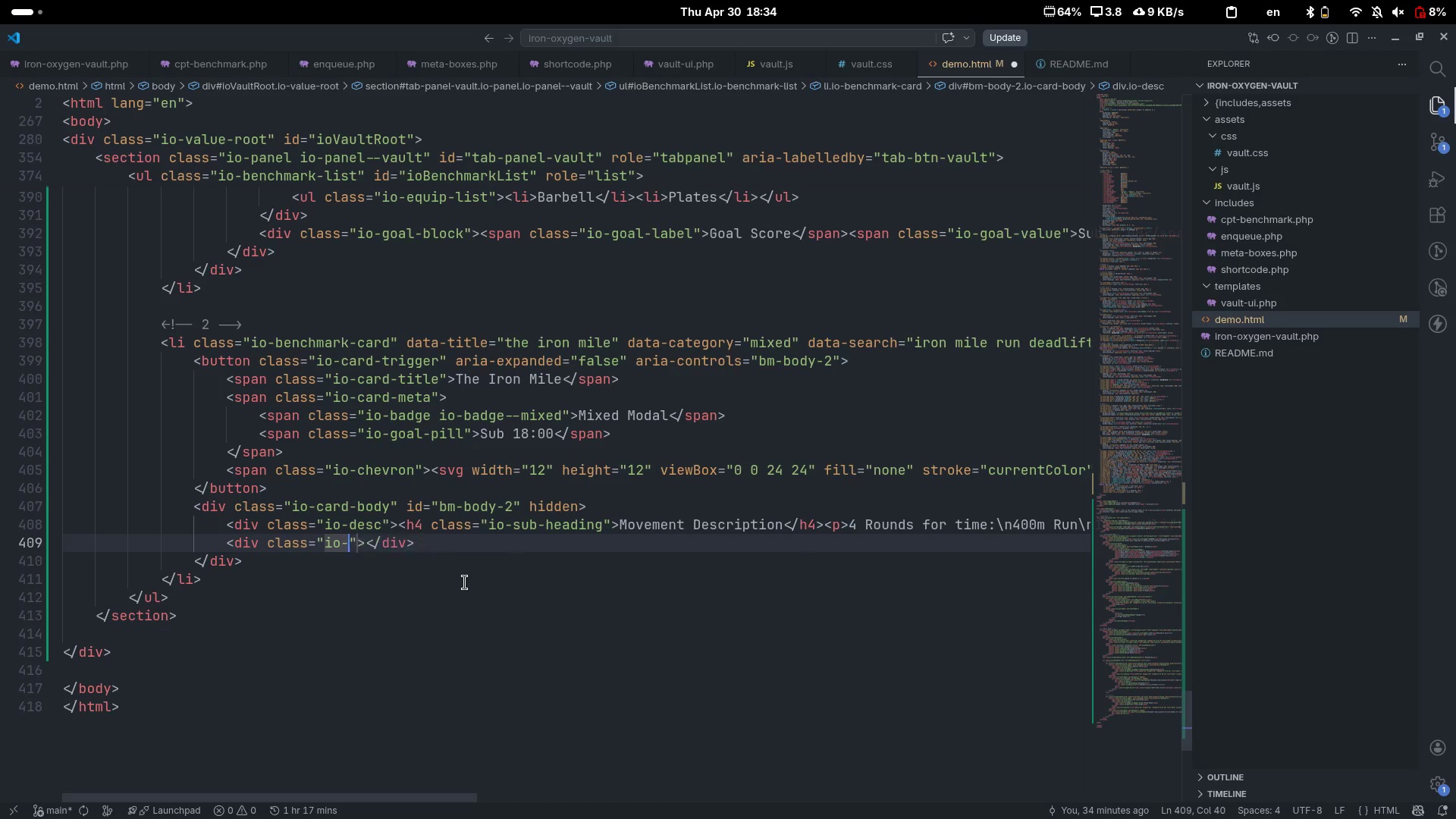 
key(Control+Backspace)
 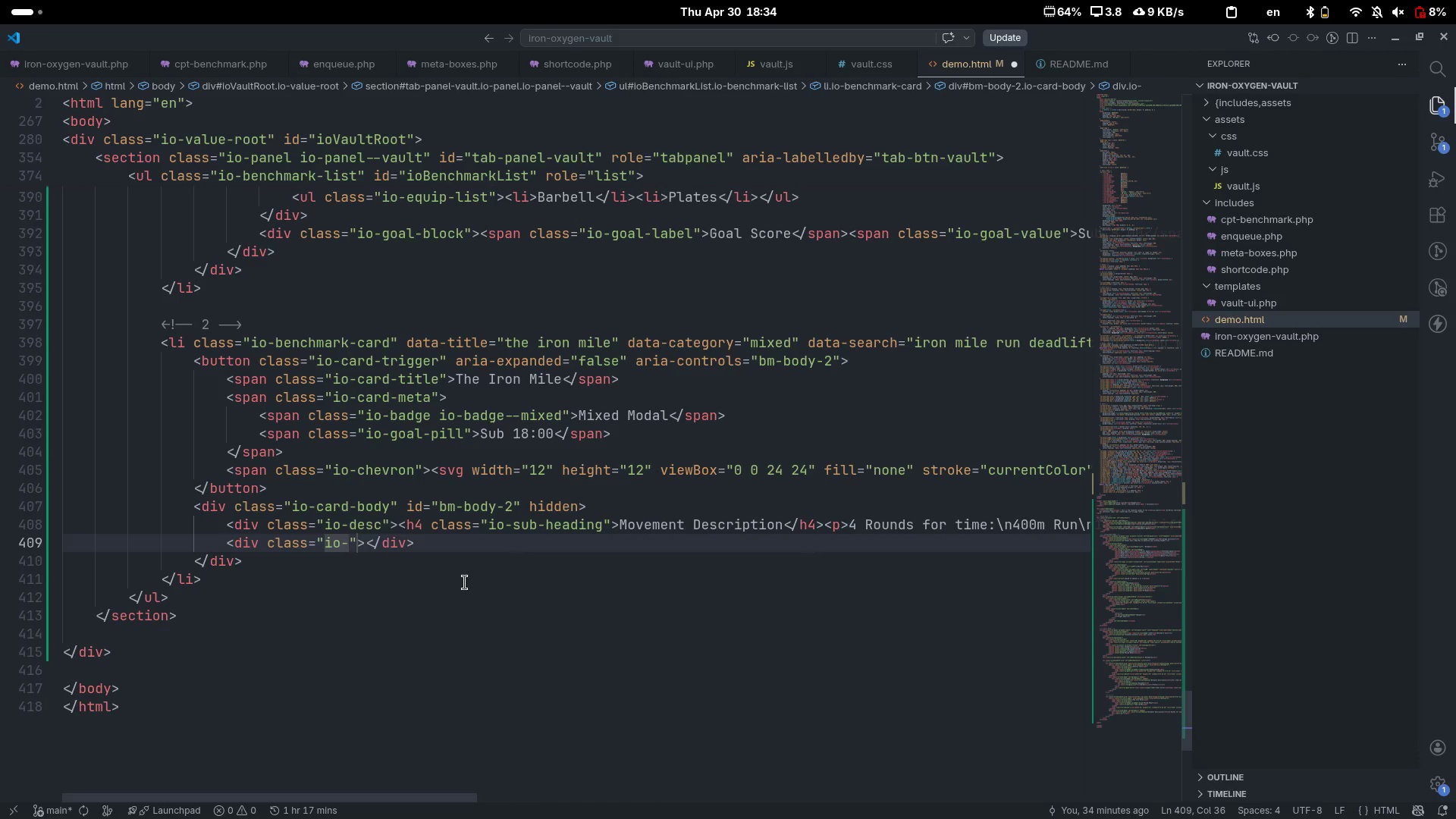 
type(q)
key(Backspace)
type(equo)
key(Backspace)
type(ip)
key(Escape)
 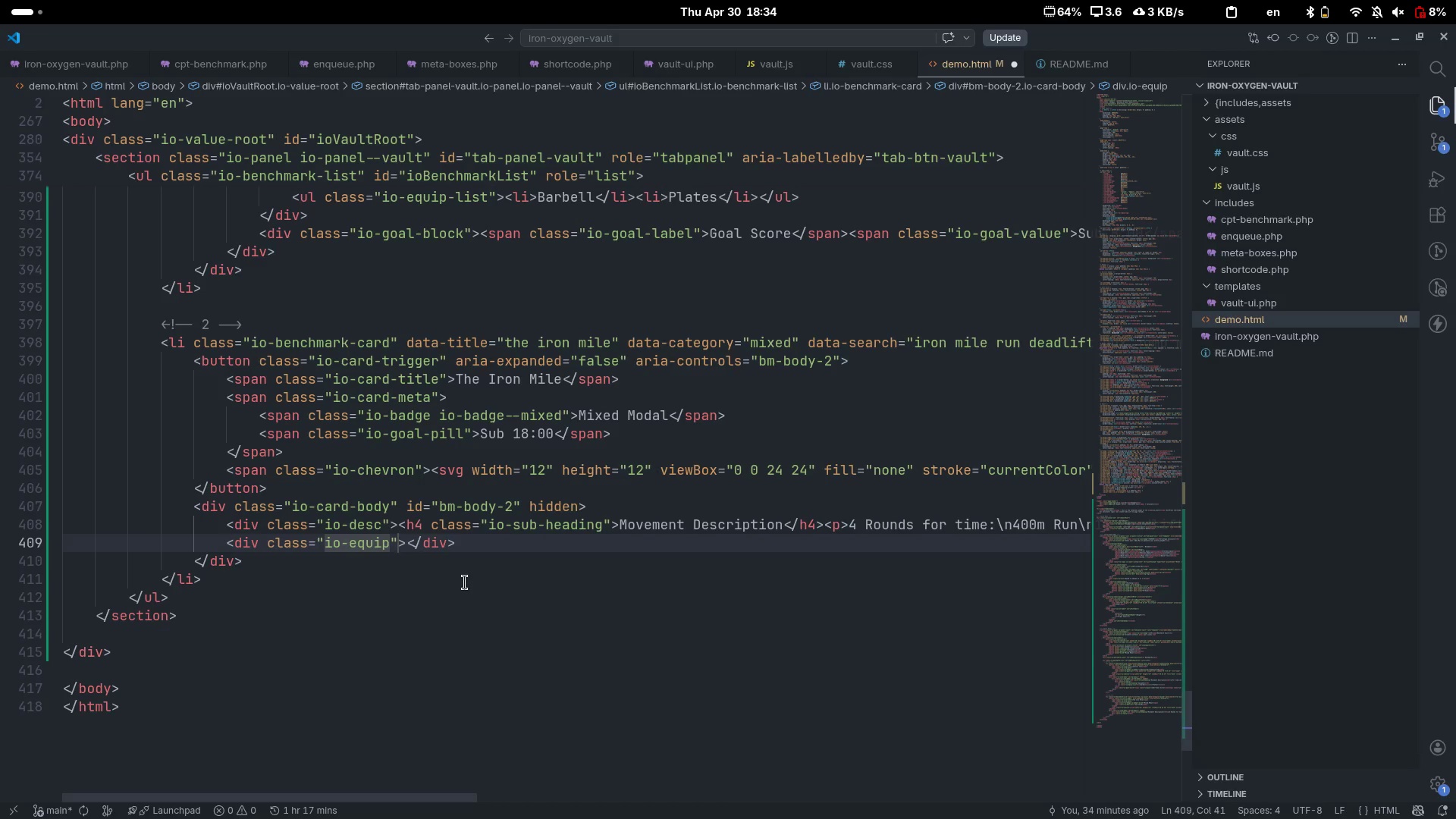 
key(ArrowRight)
 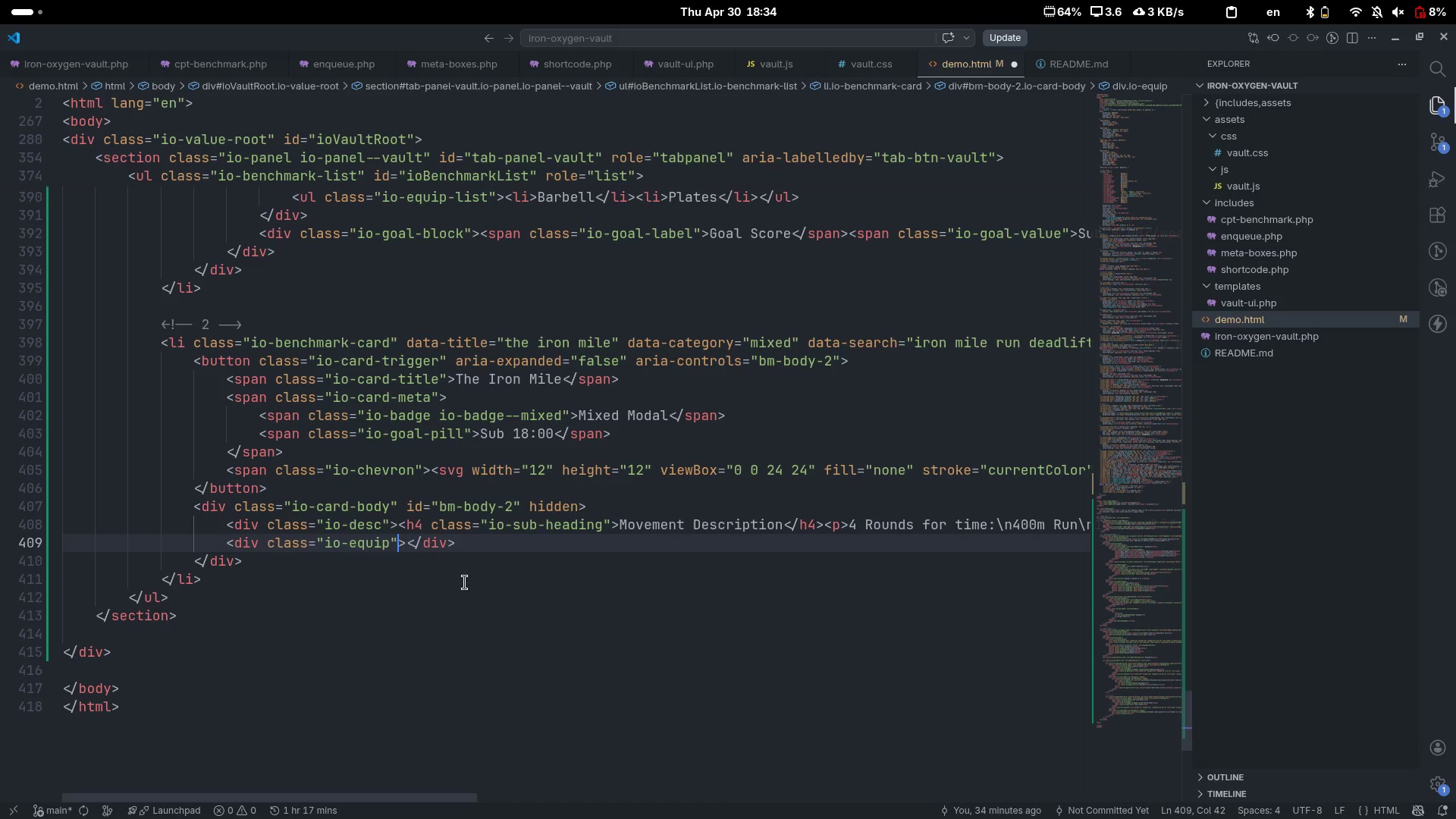 
key(ArrowRight)
 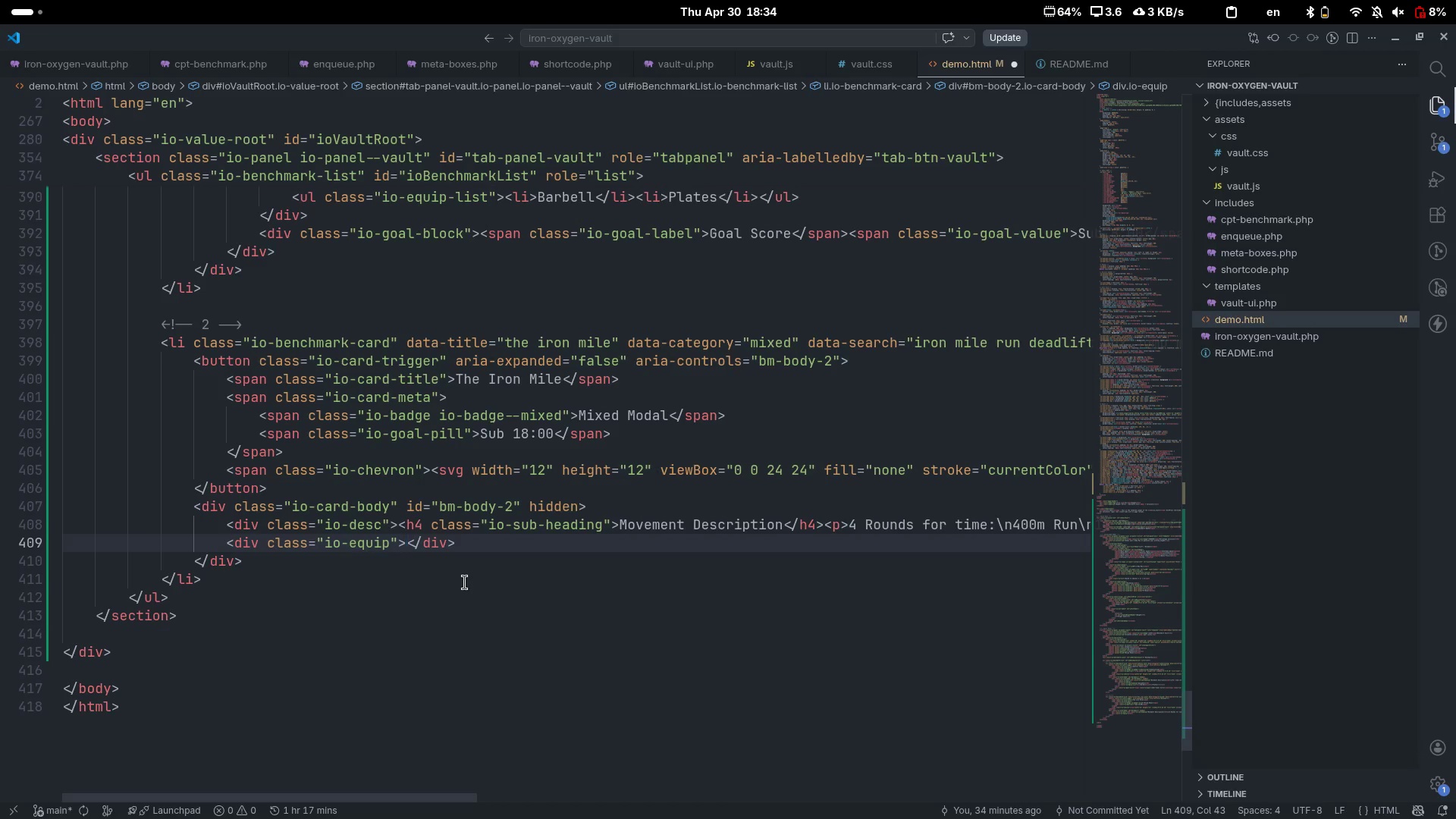 
key(Enter)
 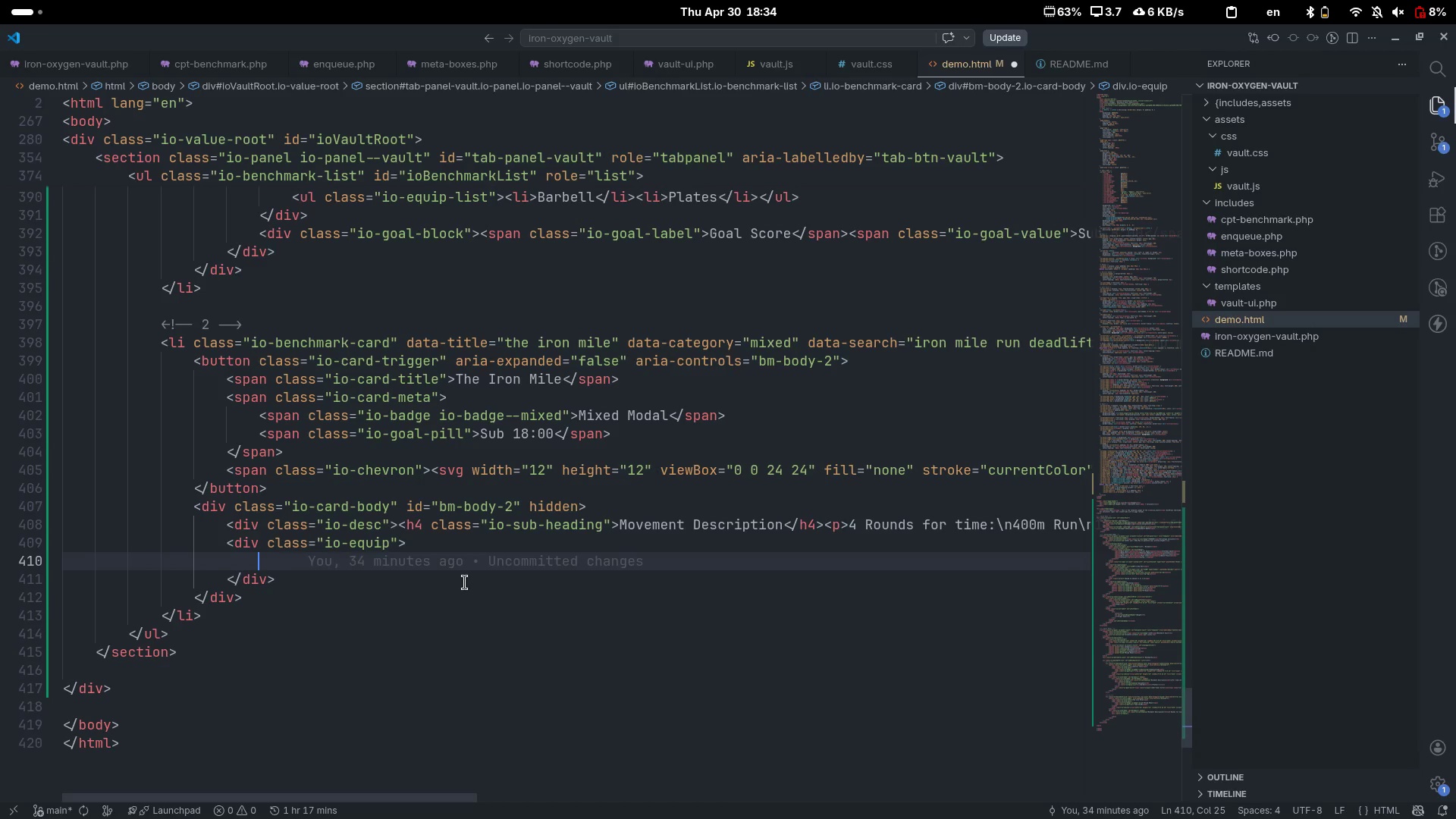 
type(h4)
key(Tab)
 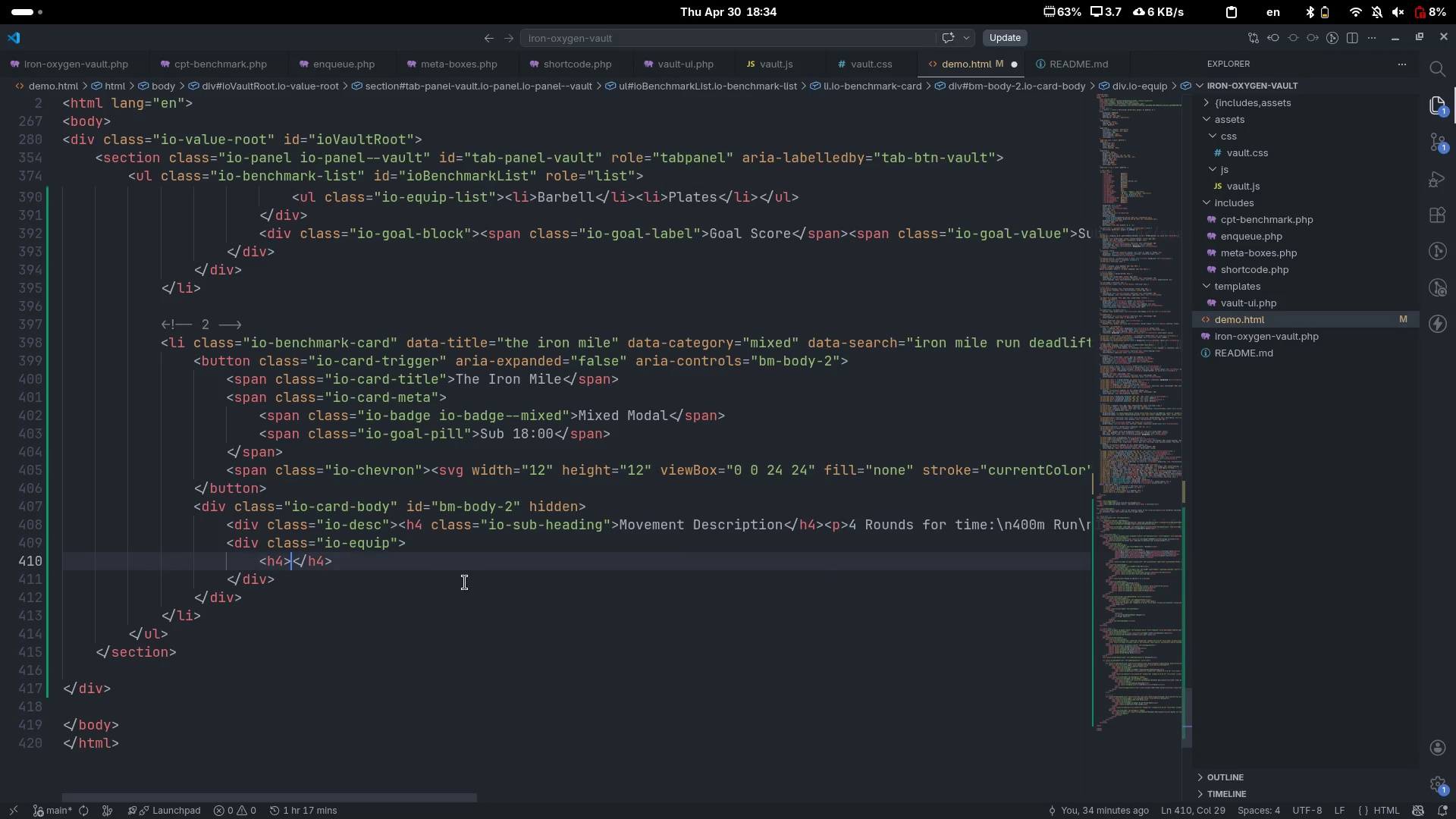 
key(ArrowLeft)
 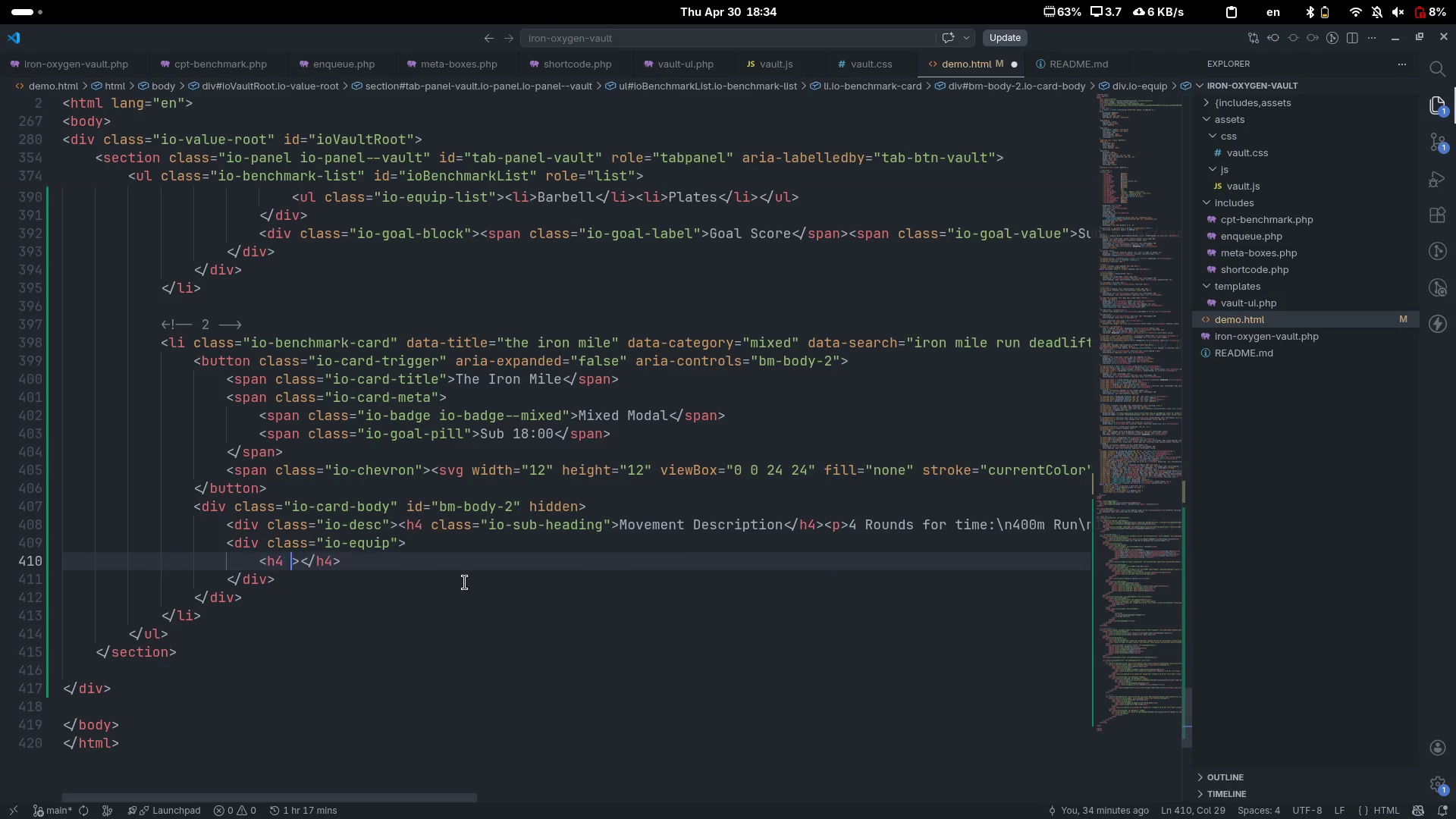 
type( clas)
key(Tab)
type(io-sub-head)
key(Tab)
type(")
 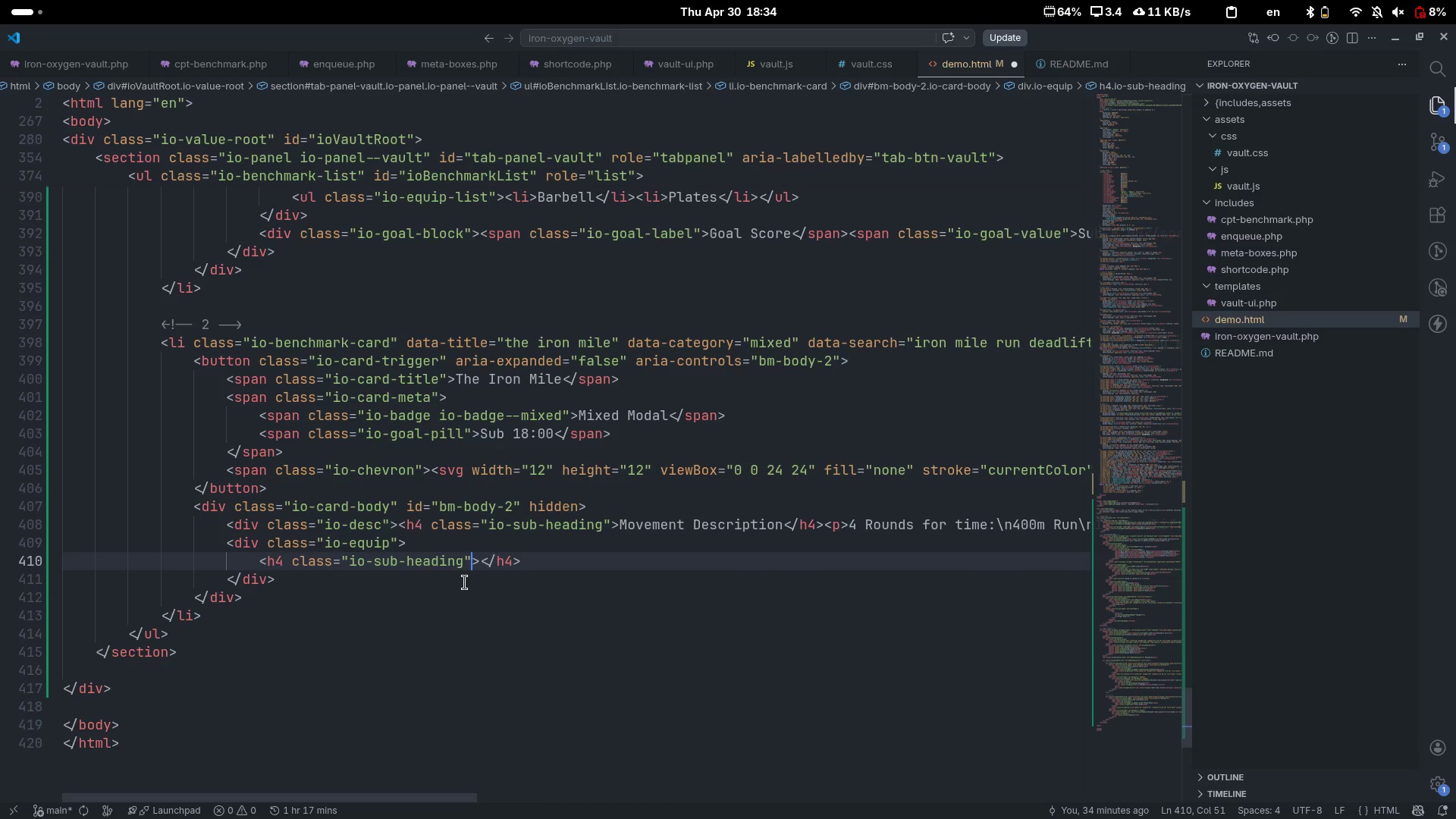 
key(ArrowRight)
 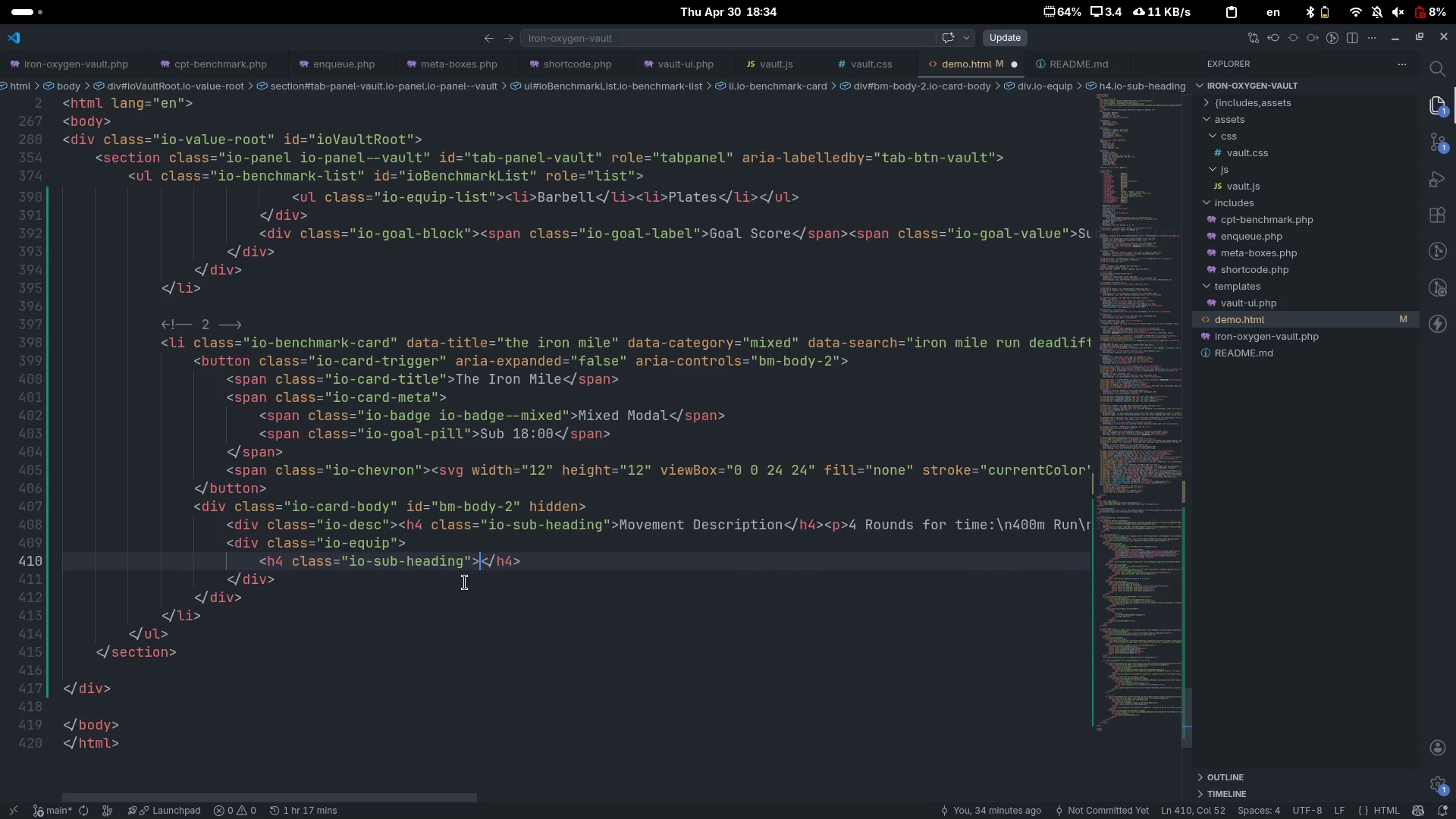 
key(ArrowRight)
 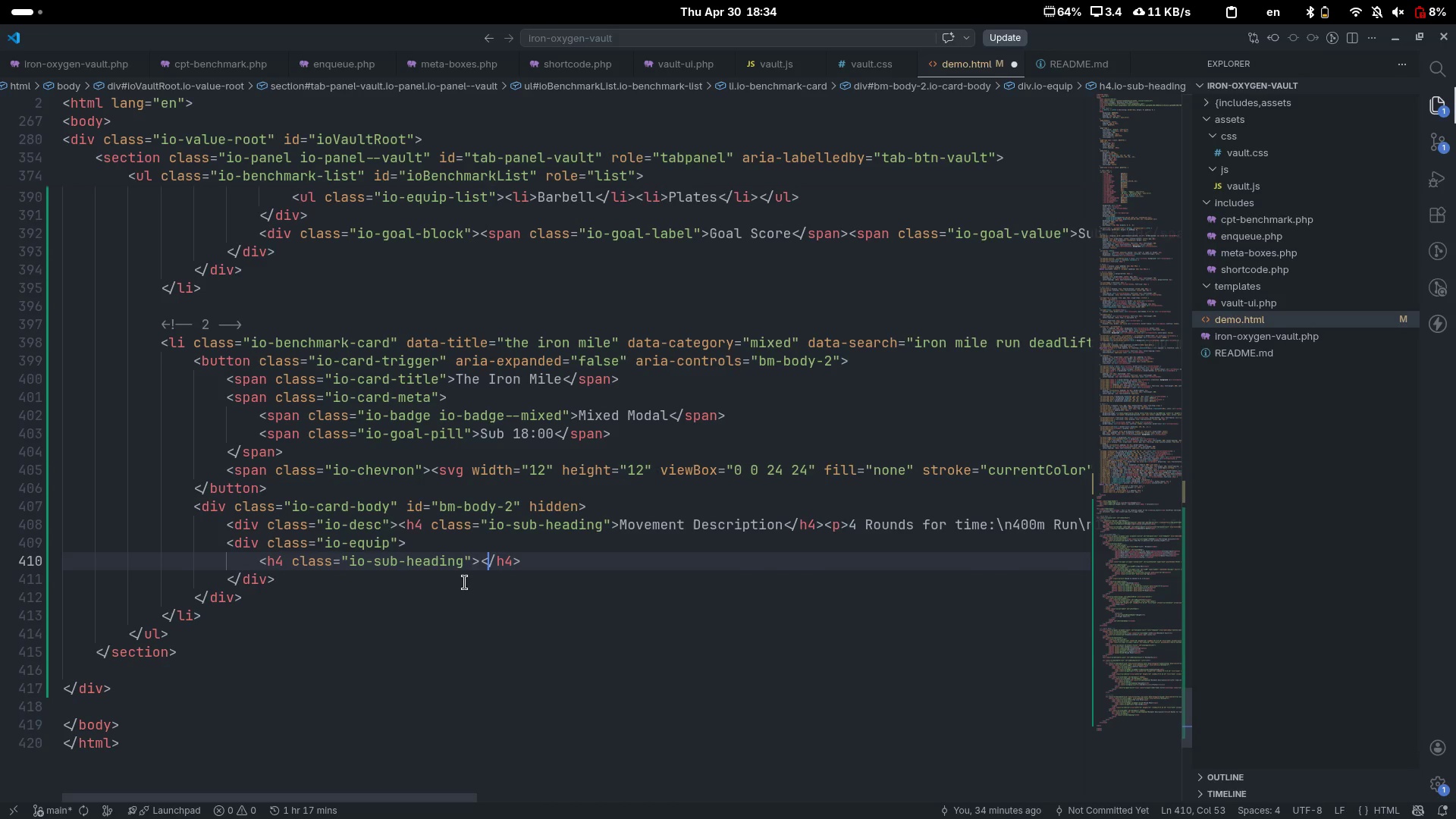 
key(ArrowLeft)
 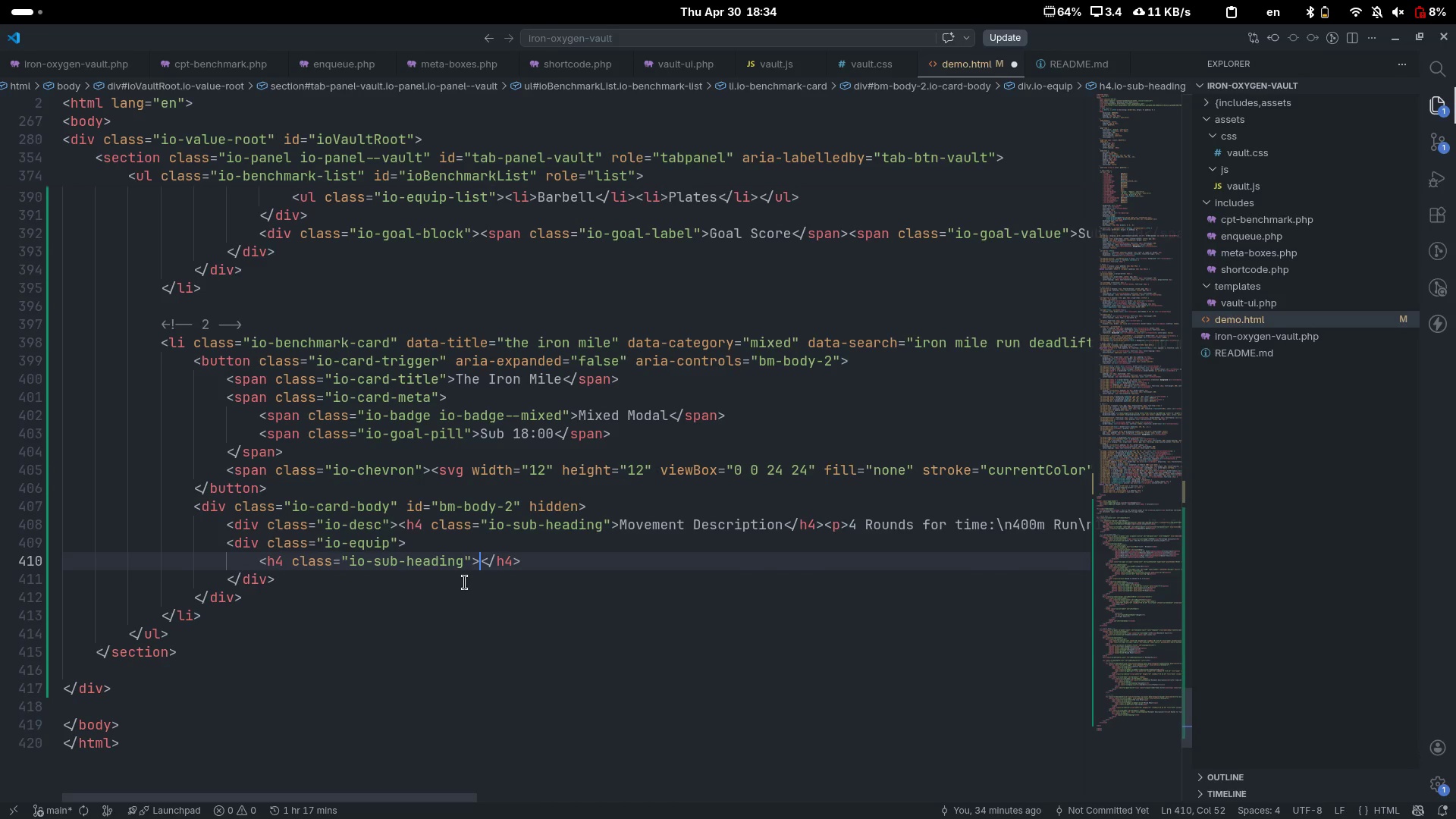 
type(Equip)
key(Tab)
type([End])
 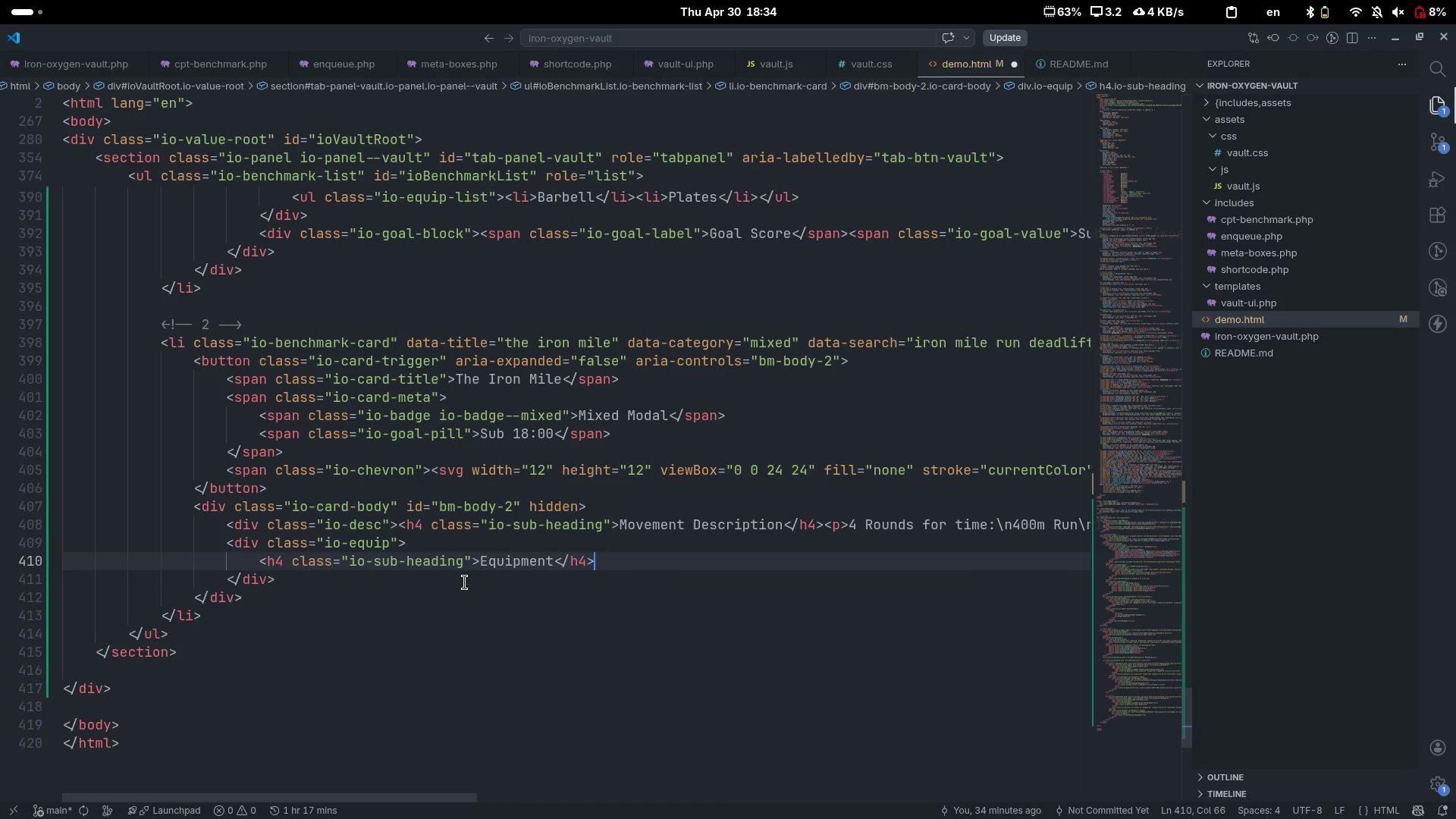 
key(Enter)
 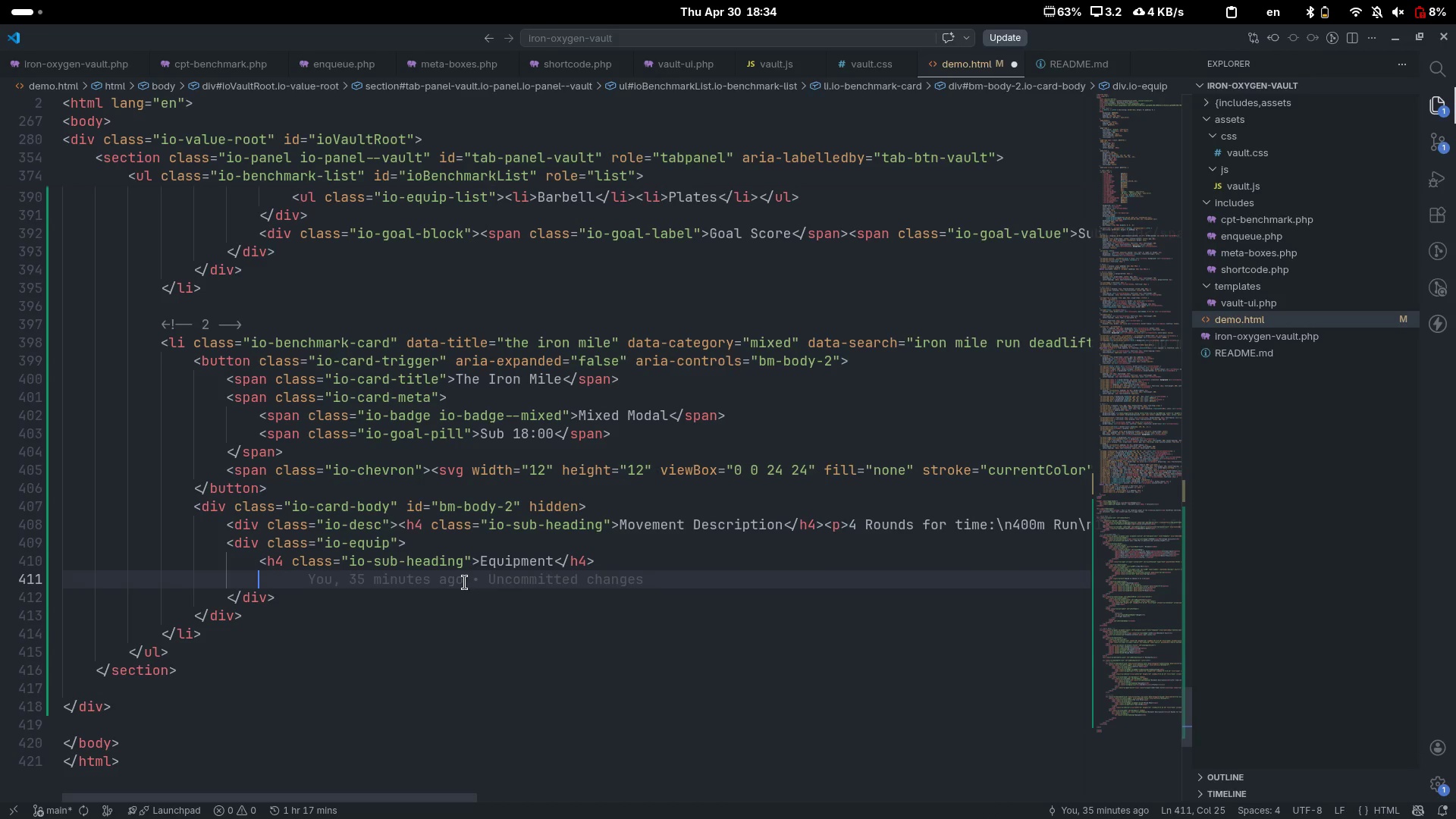 
type(ul)
key(Tab)
 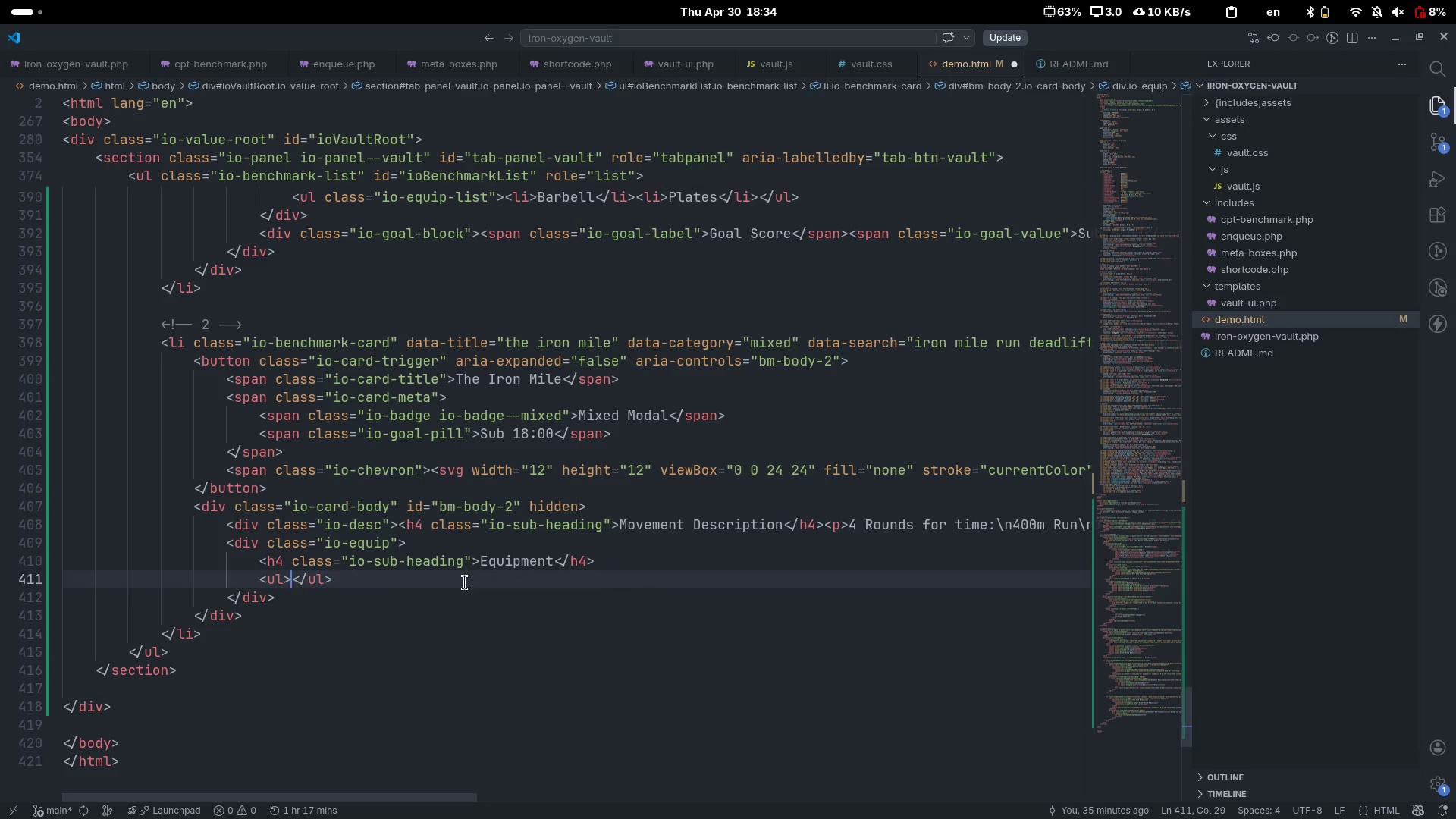 
key(ArrowLeft)
 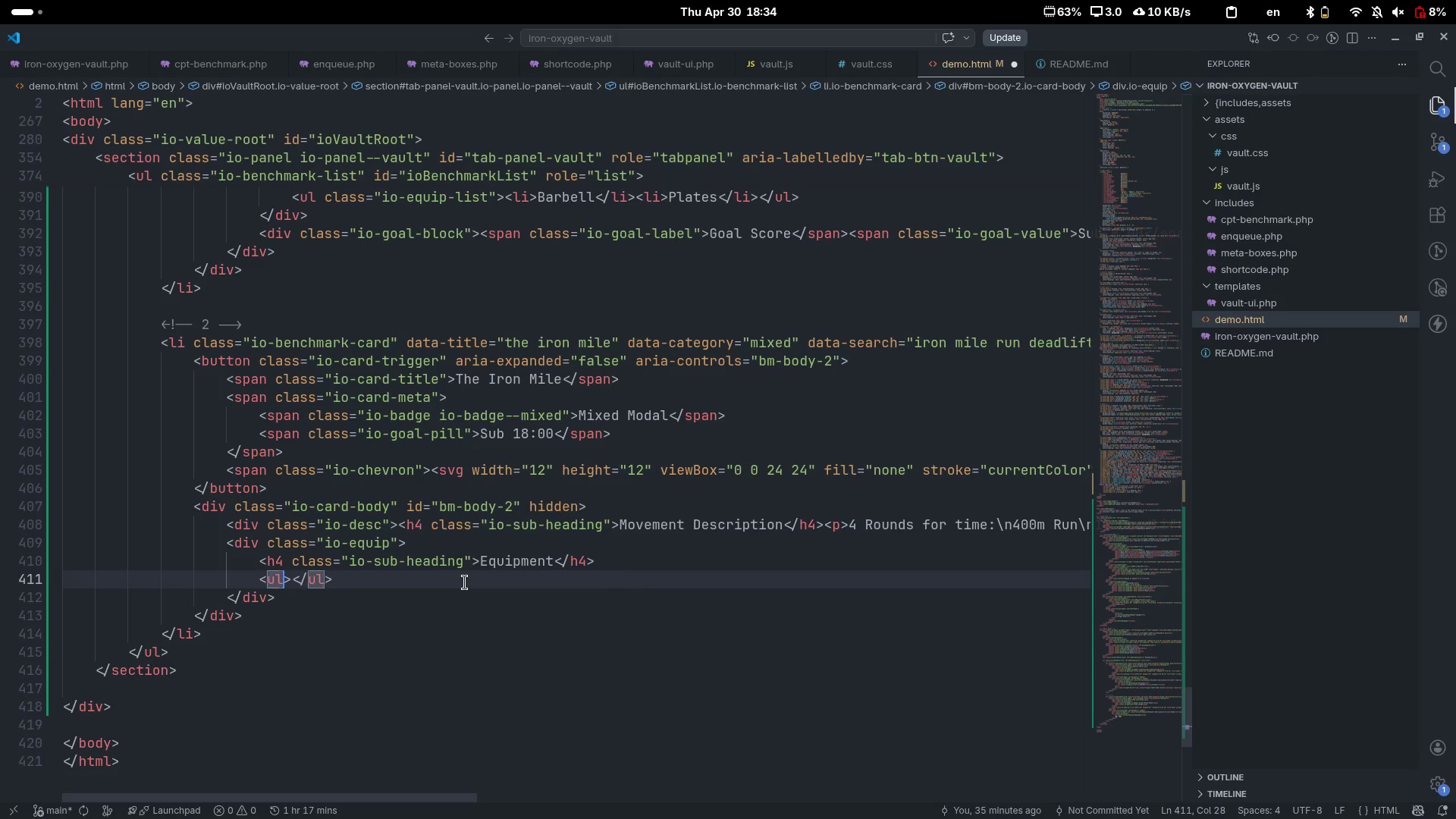 
type( ca)
key(Tab)
type(io-equi)
 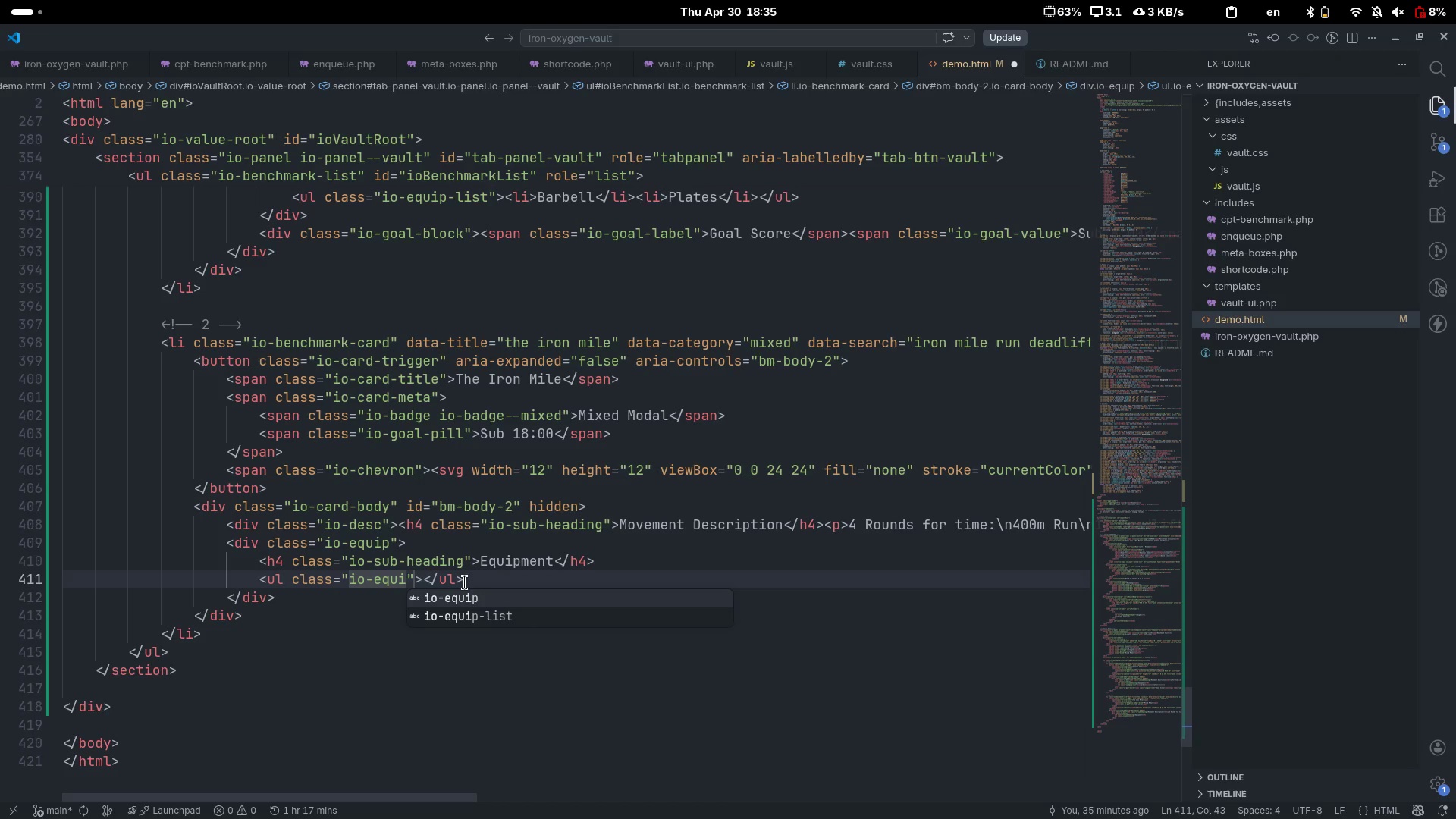 
key(ArrowDown)
 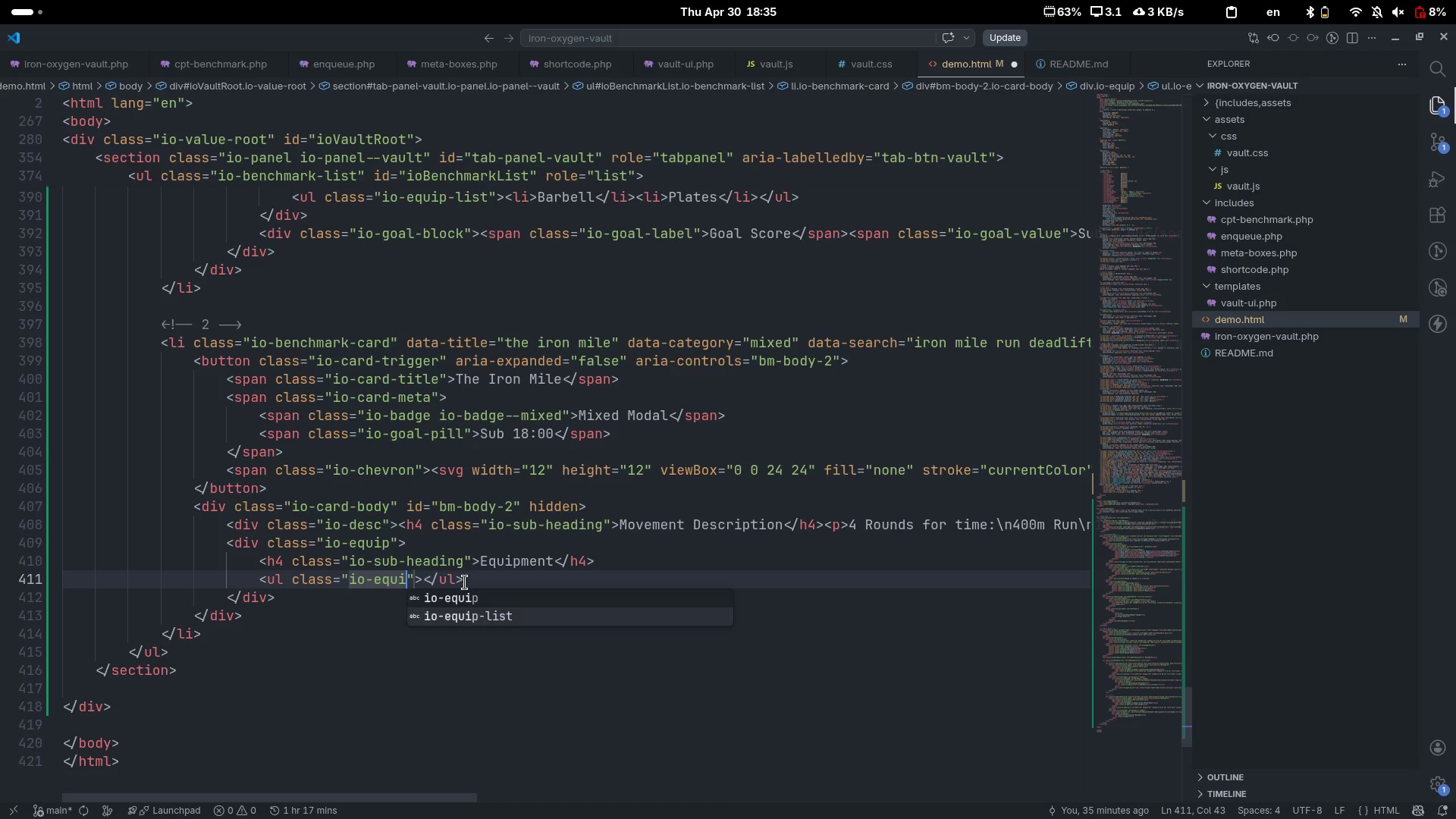 
key(Enter)
 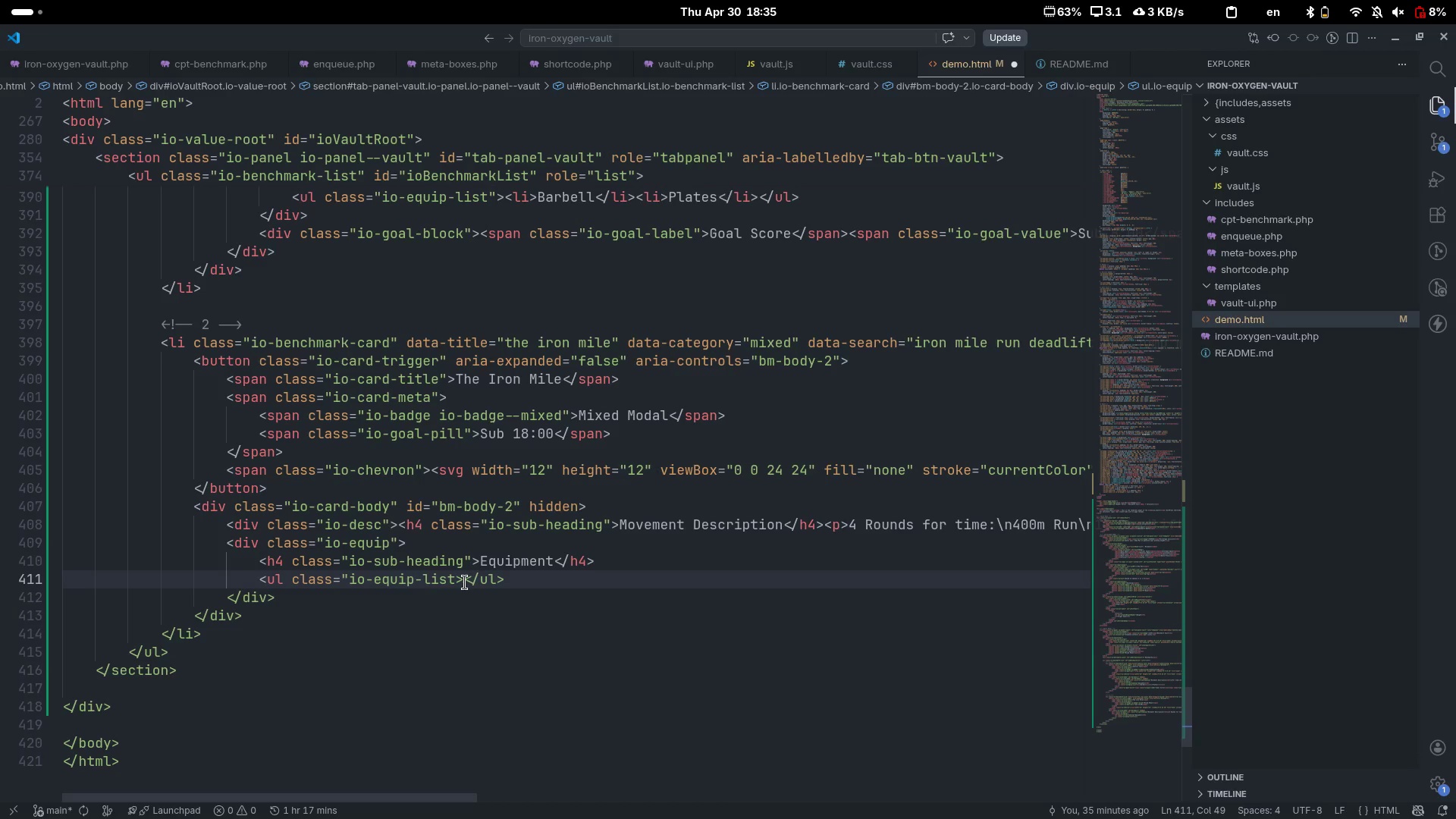 
key(Shift+ShiftLeft)
 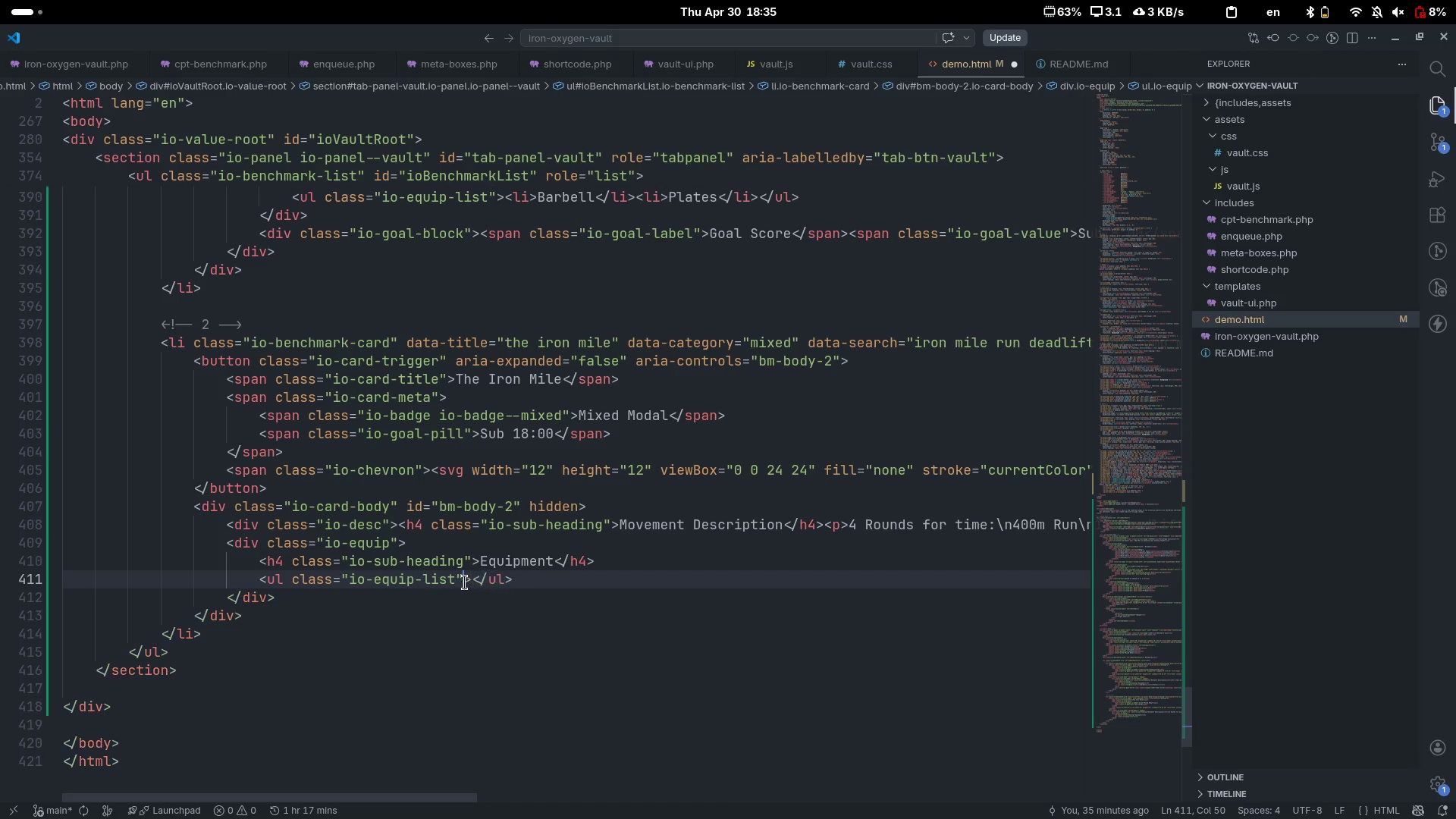 
key(Shift+Quote)
 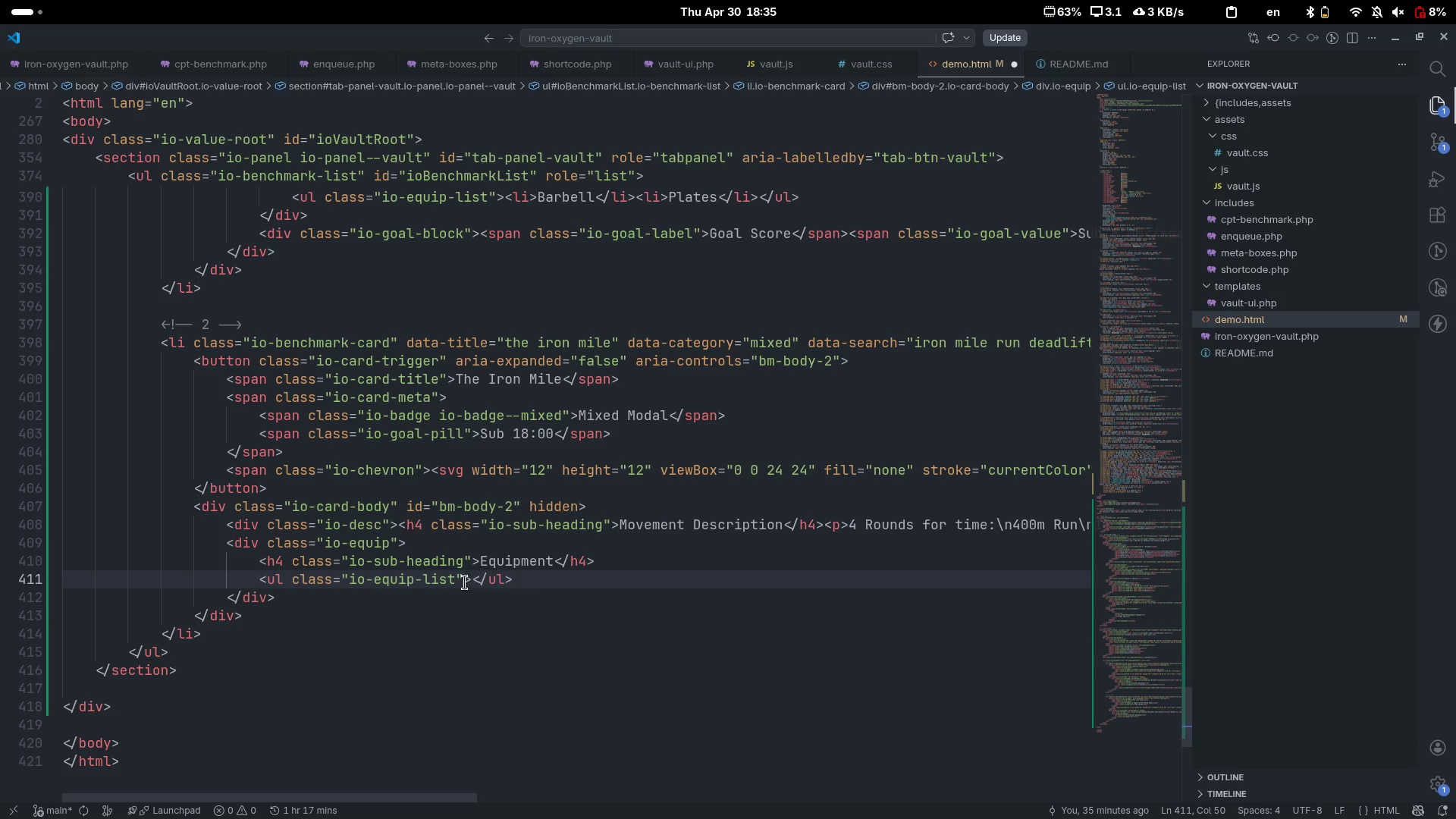 
key(ArrowRight)
 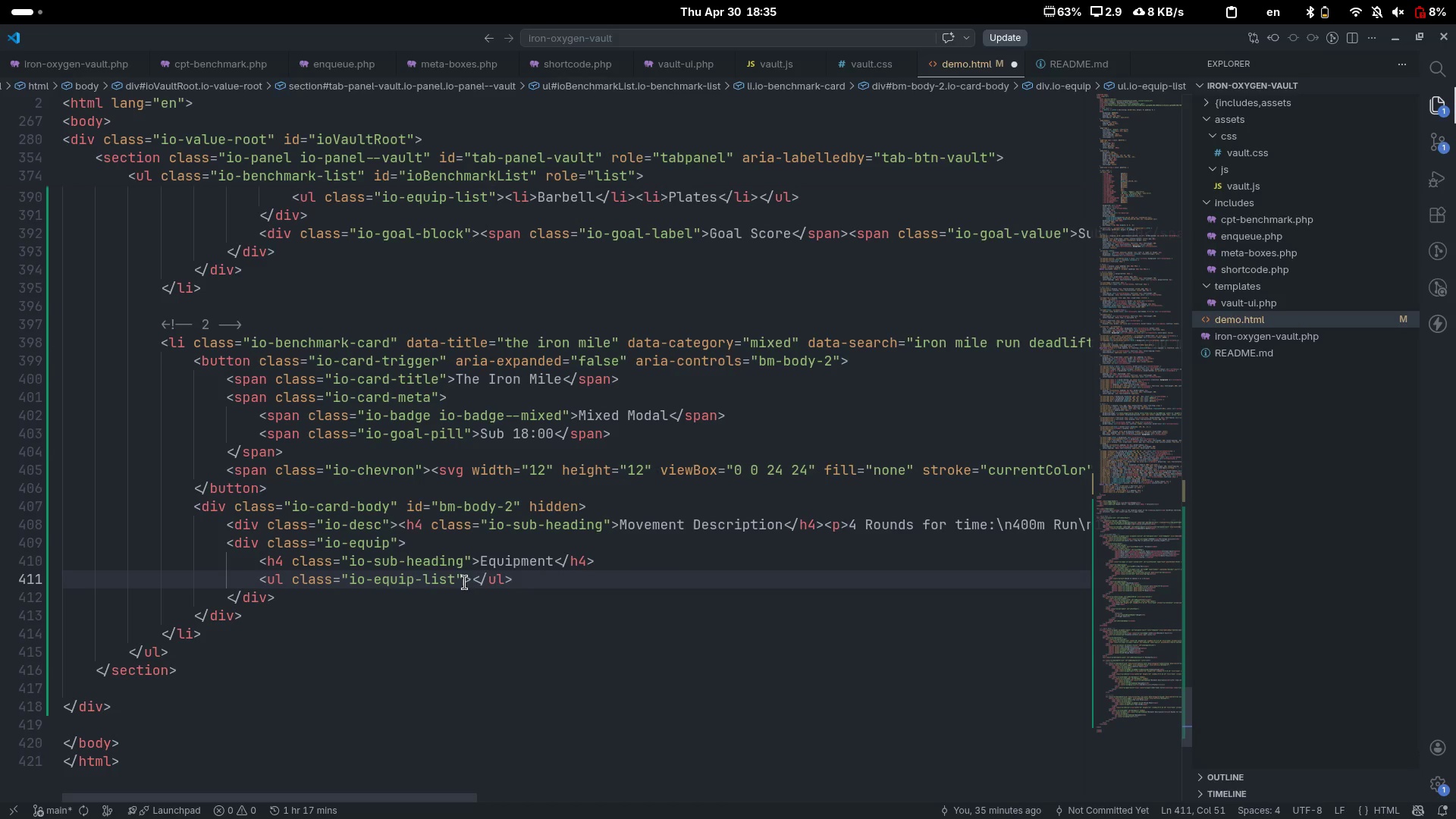 
type(li)
key(Tab)
type(Barbell)
 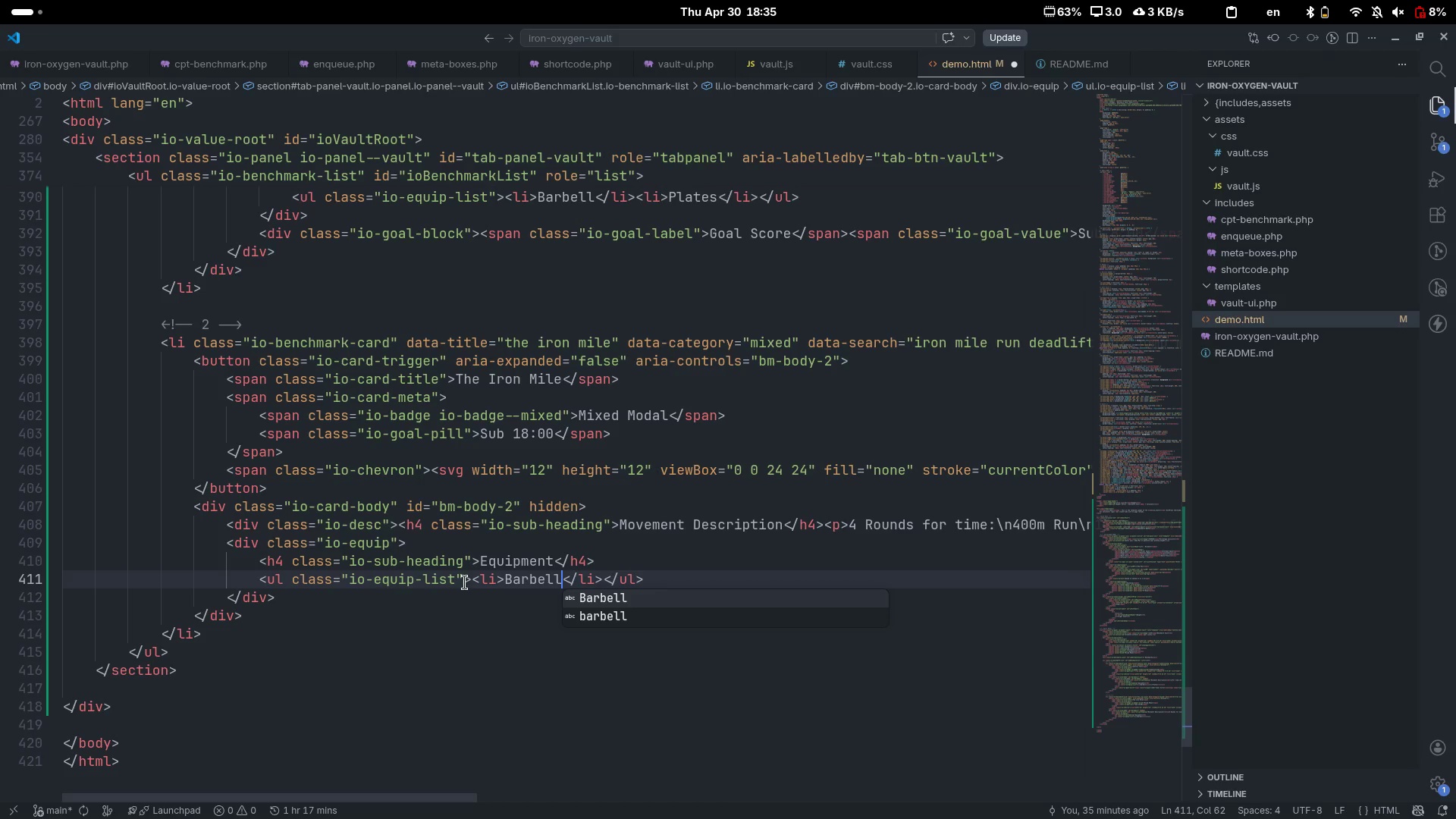 
key(ArrowRight)
 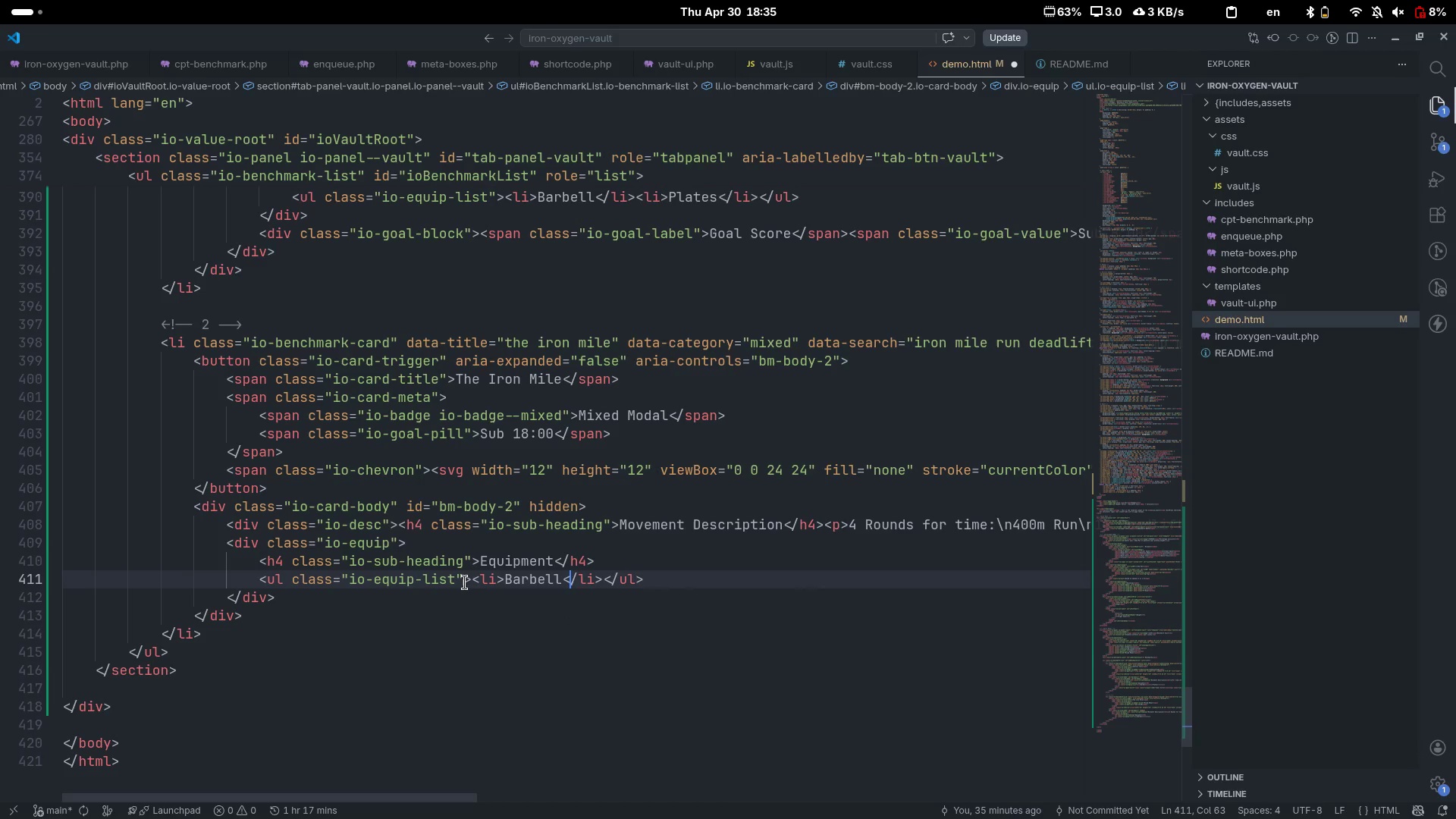 
key(Control+ControlLeft)
 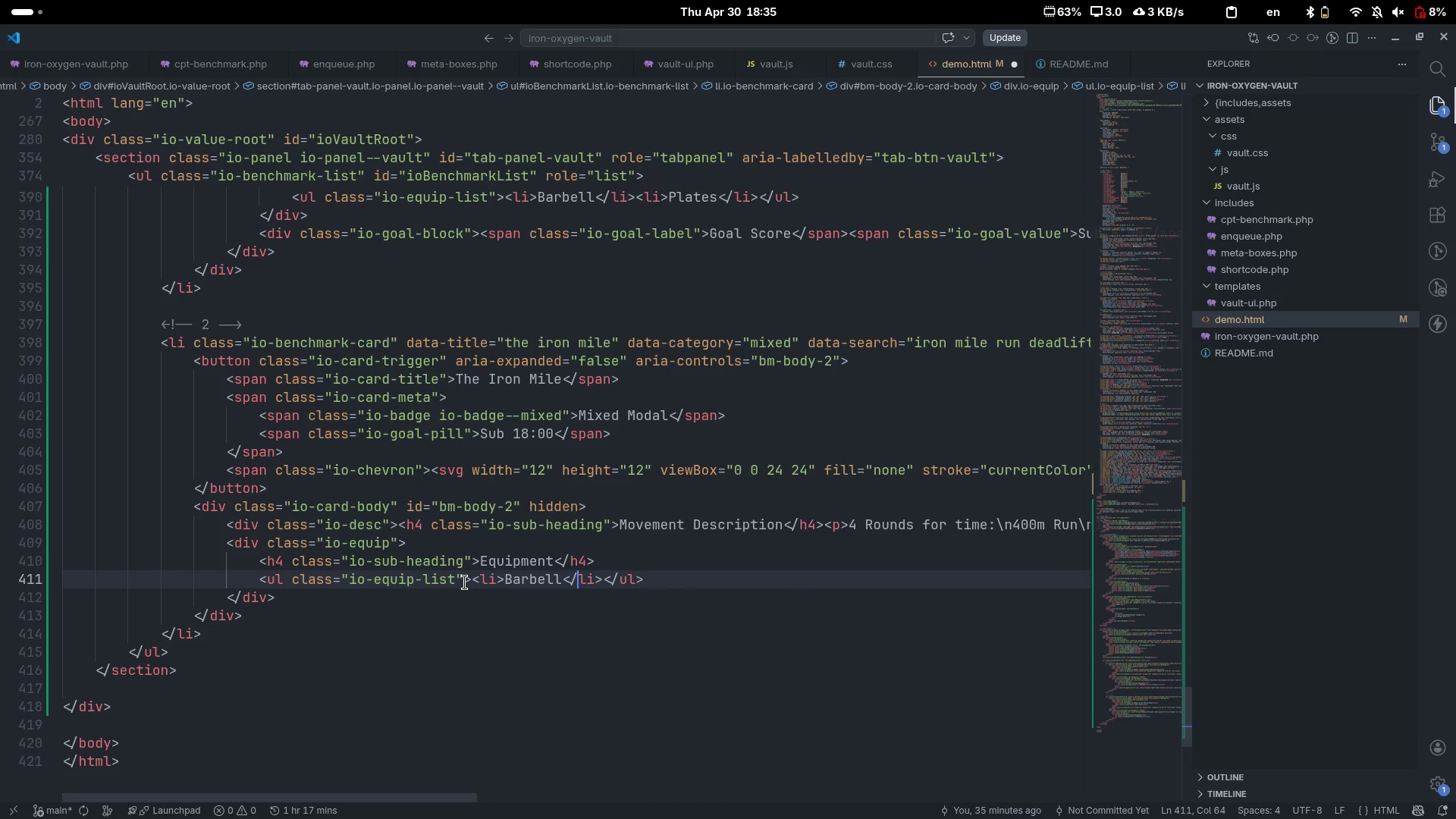 
key(Control+ArrowRight)
 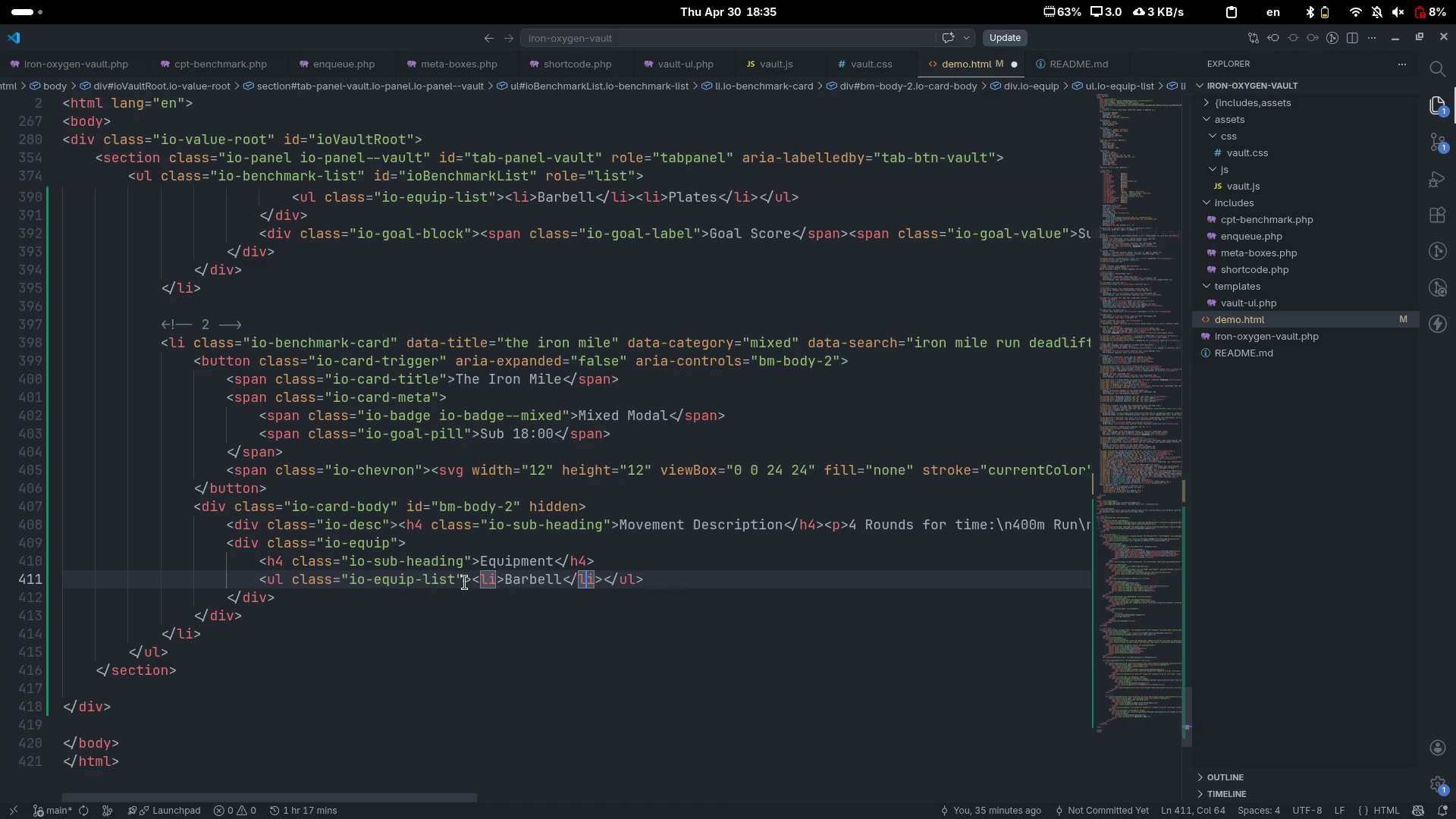 
key(ArrowRight)
 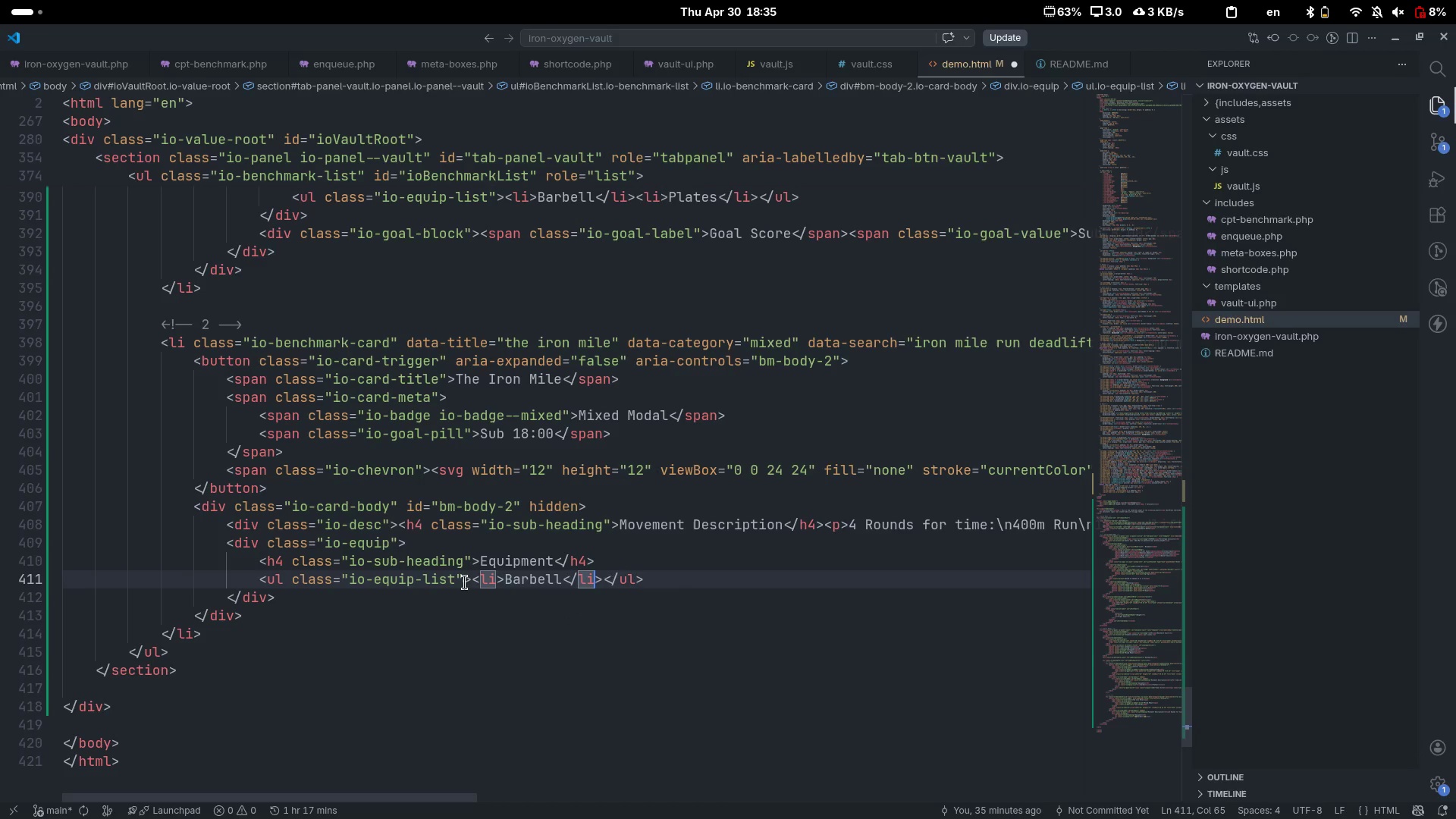 
key(ArrowRight)
 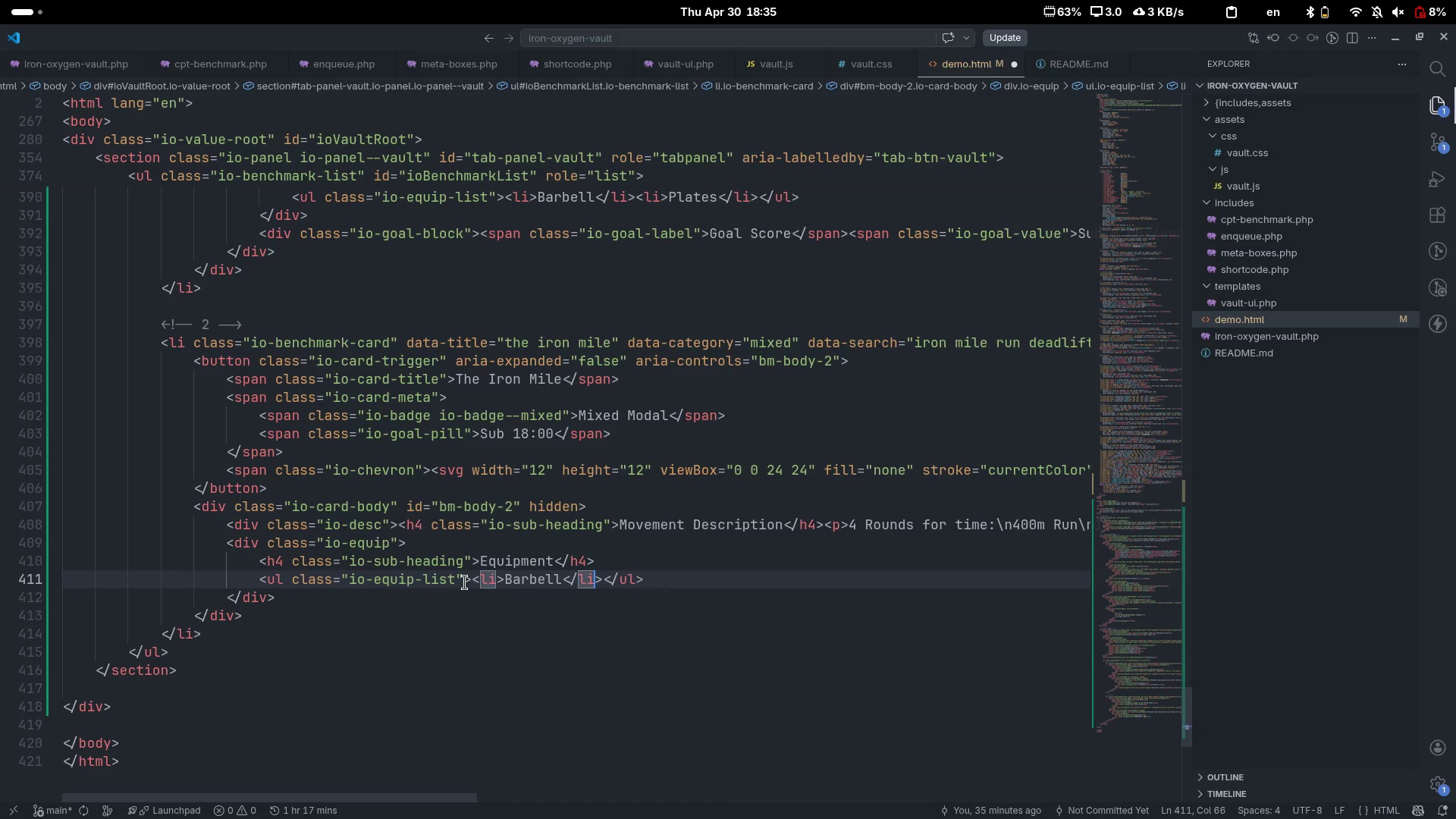 
key(ArrowRight)
 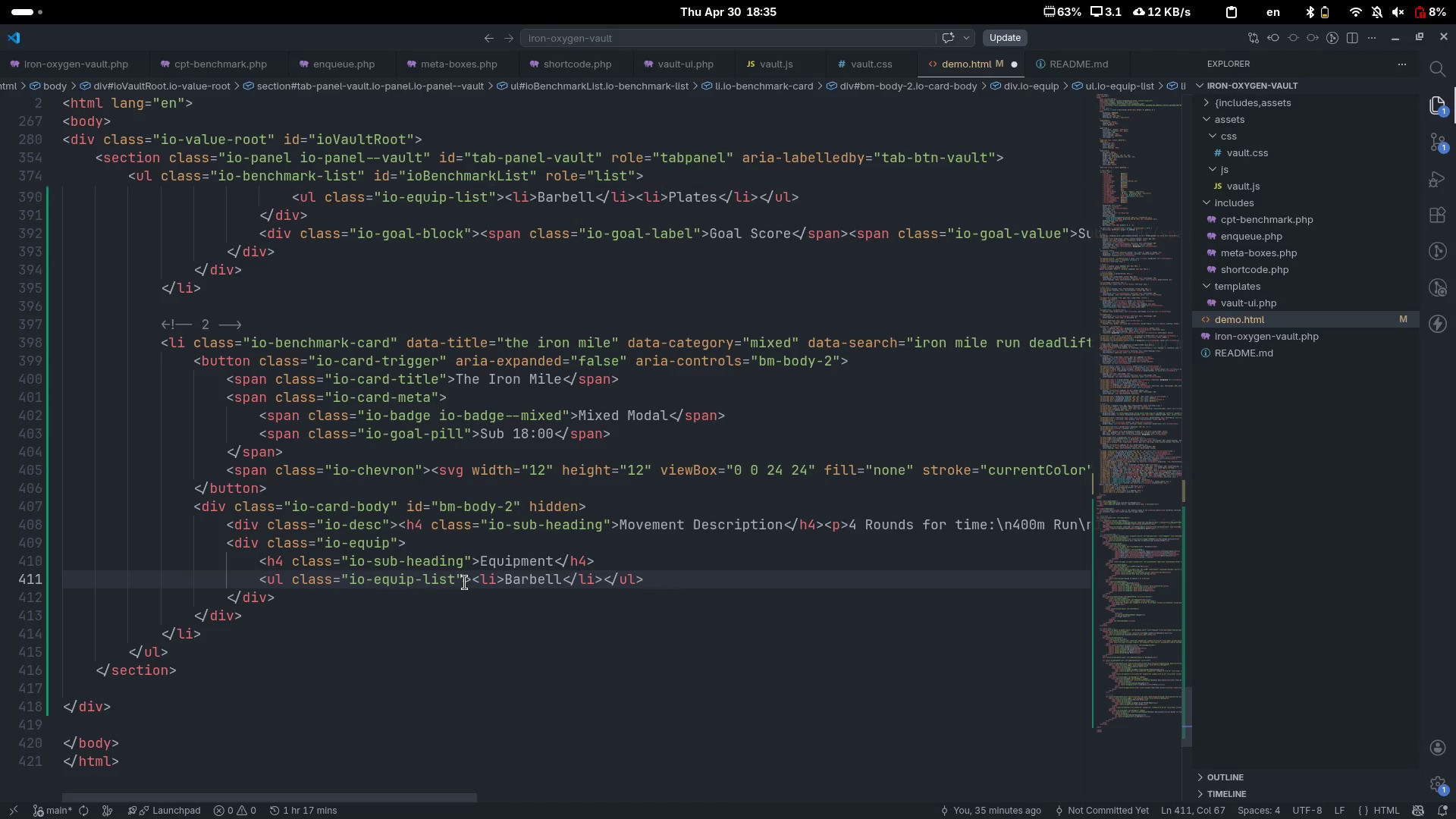 
type(li)
key(Tab)
type(Plates)
 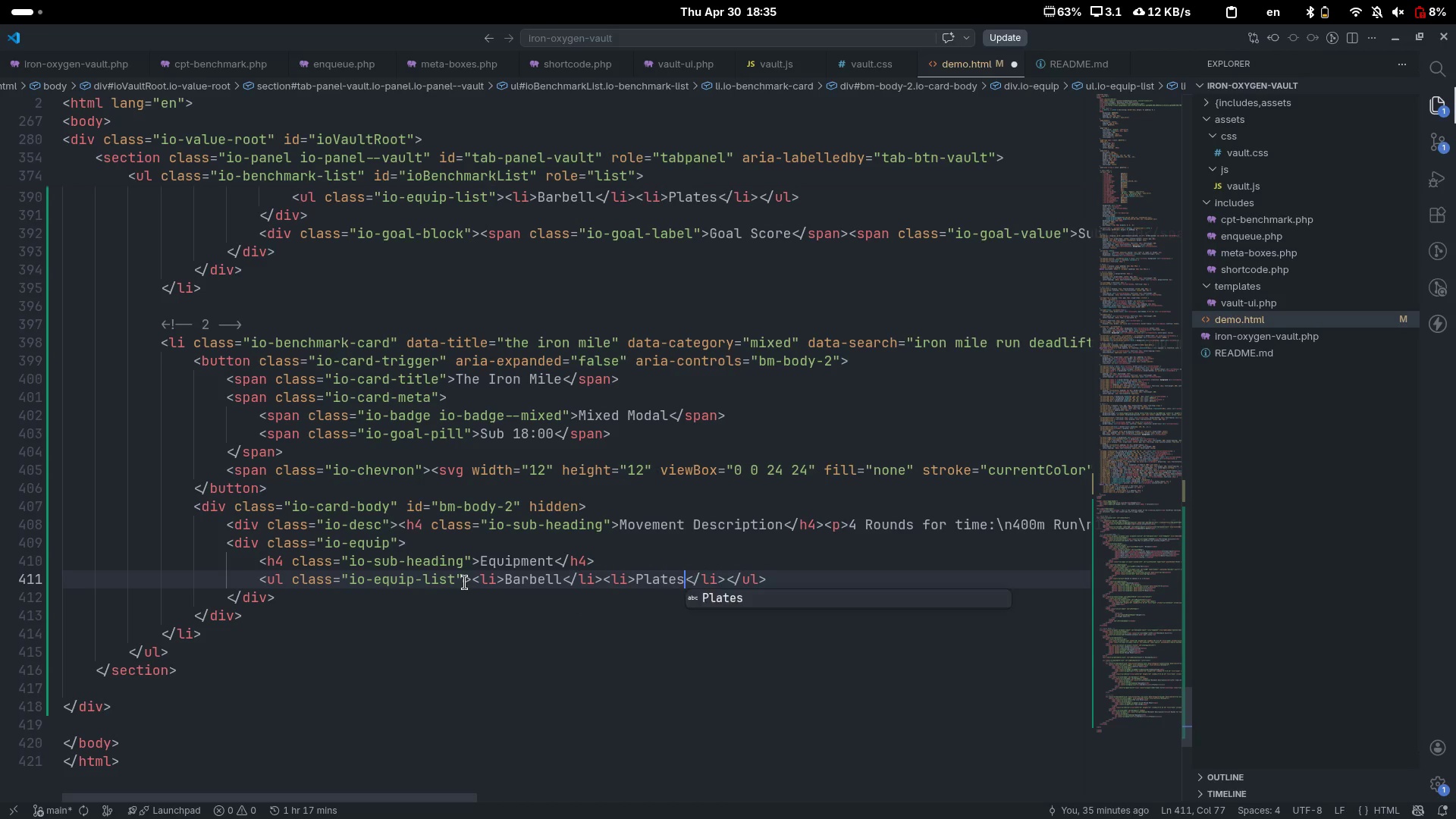 
key(ArrowRight)
 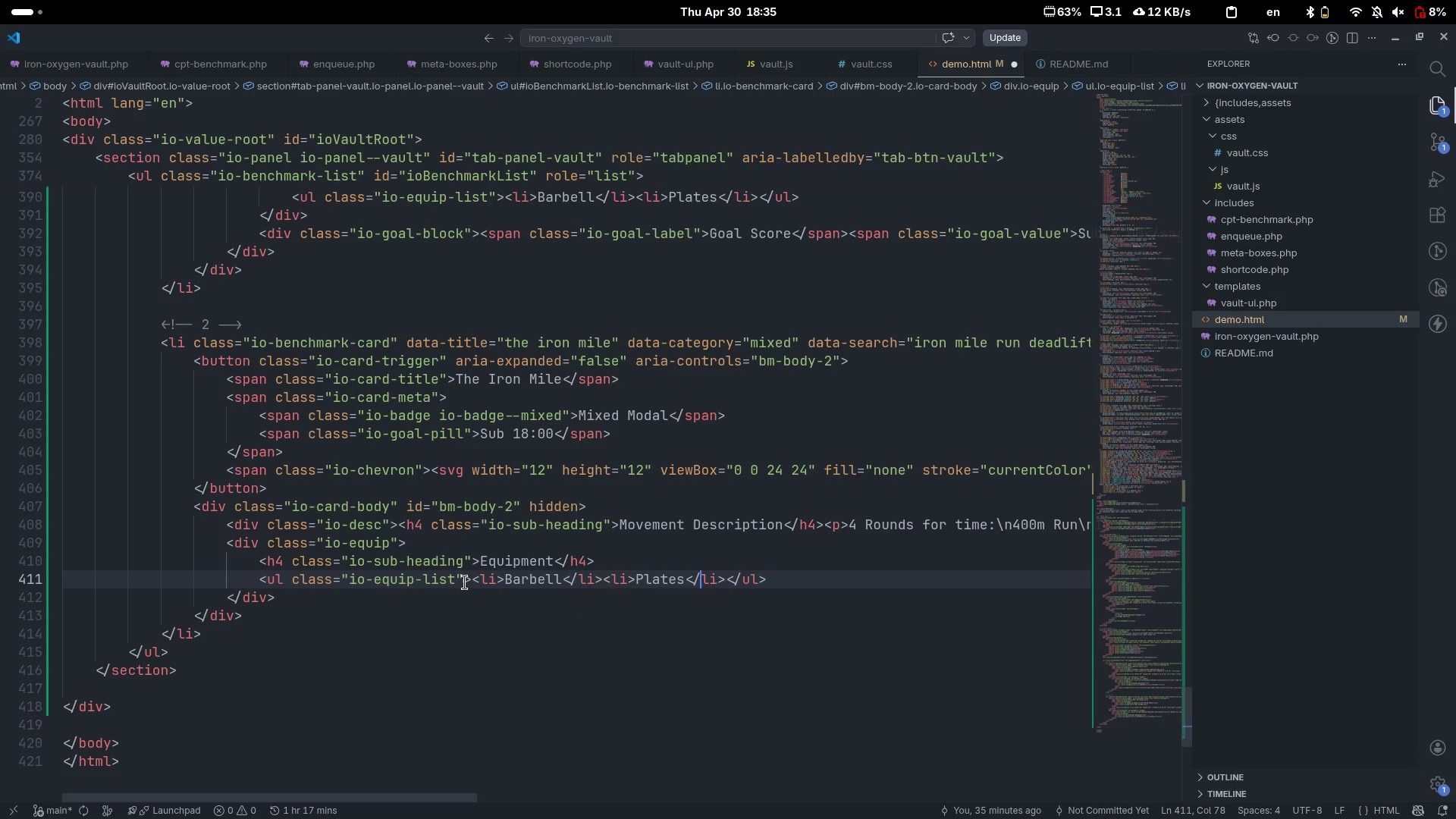 
key(ArrowRight)
 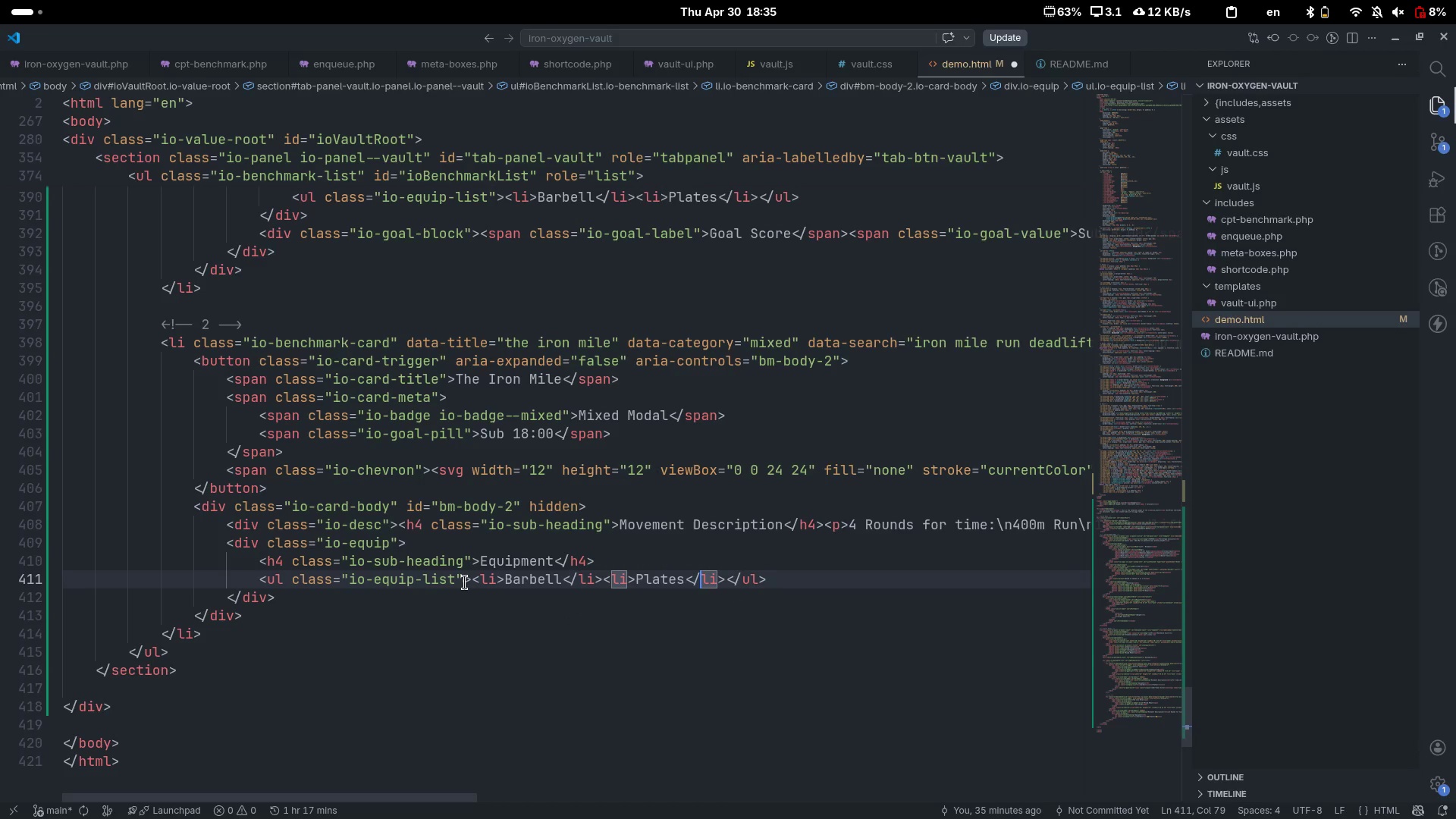 
key(Control+ControlLeft)
 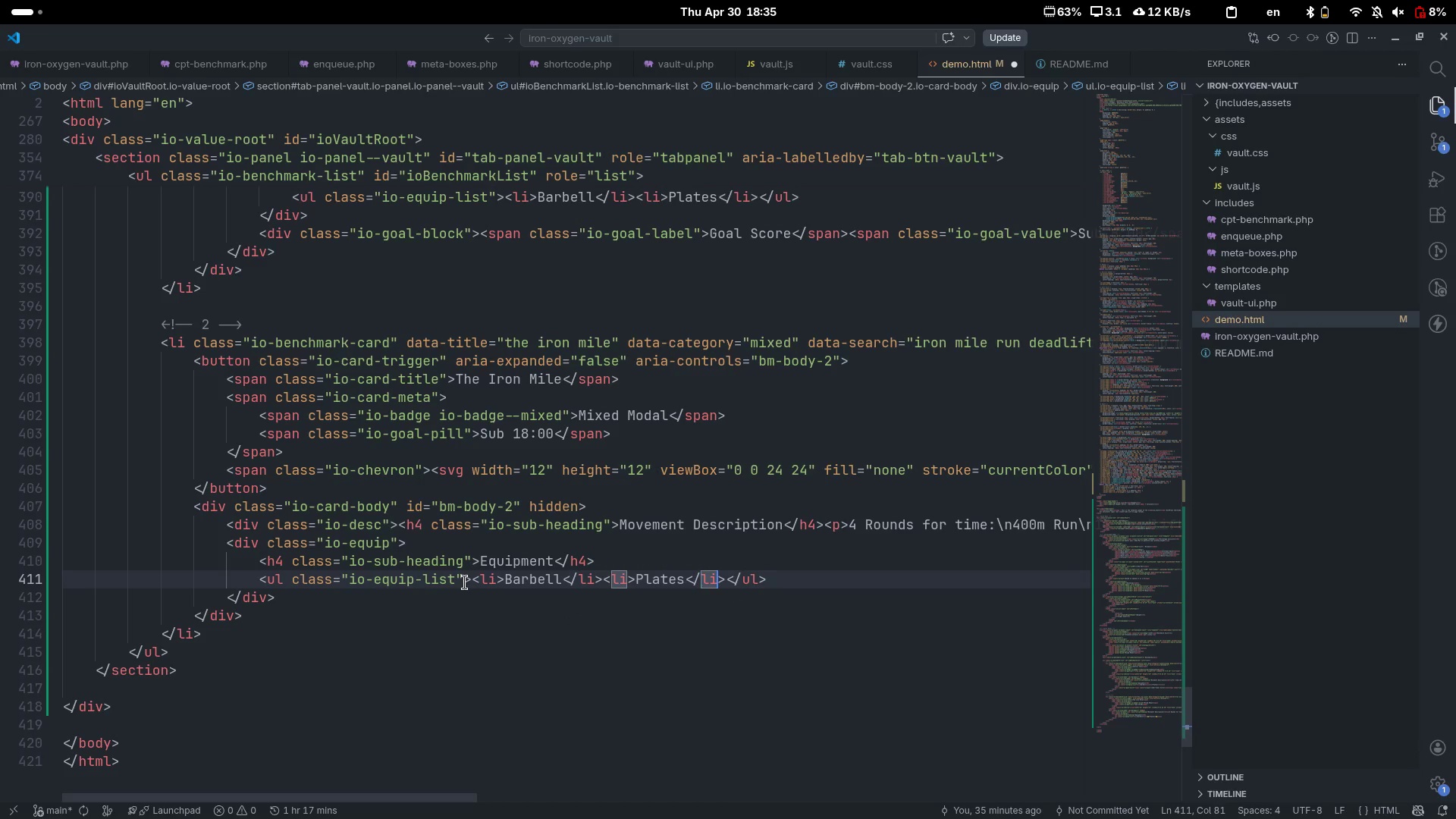 
key(Control+ArrowRight)
 